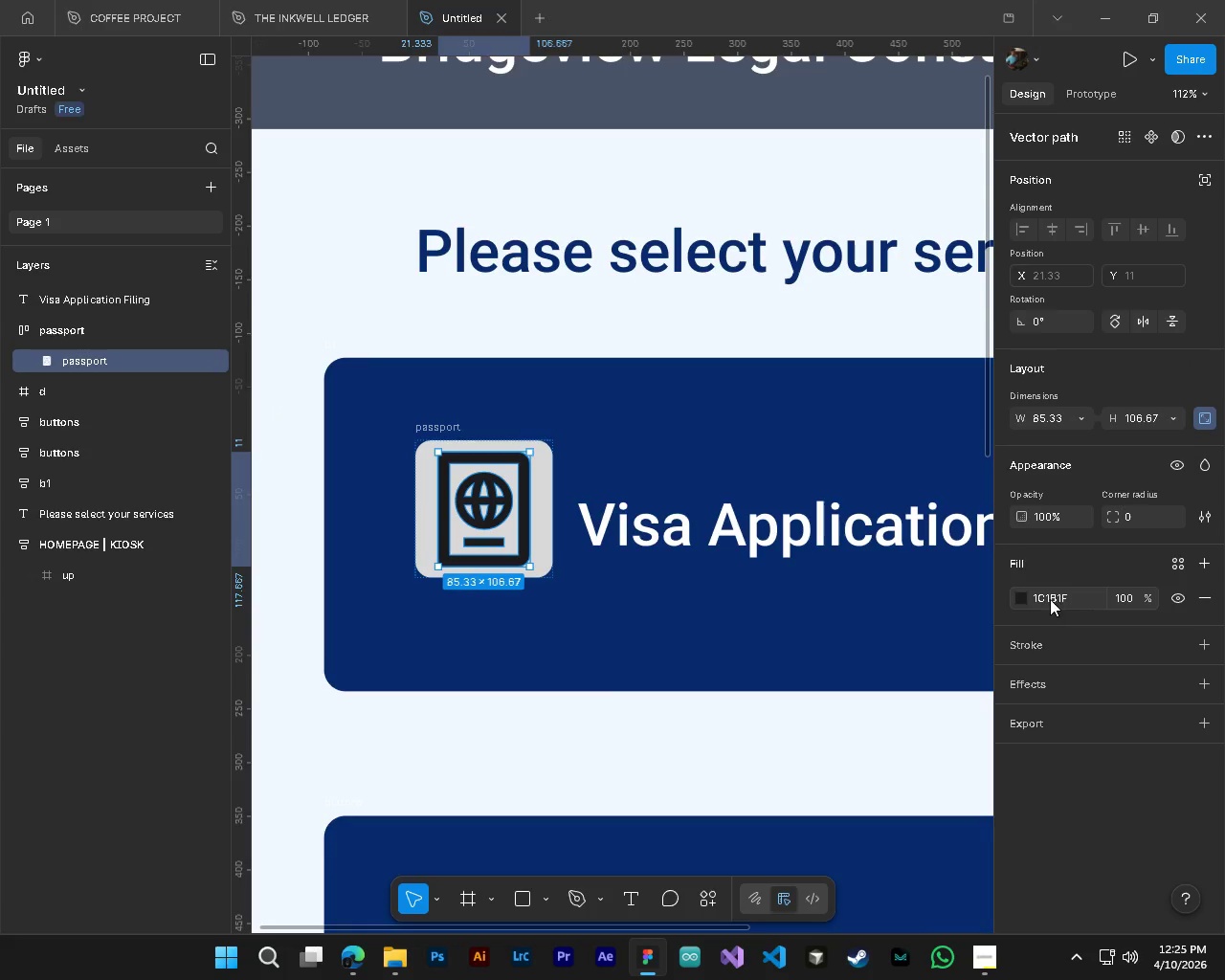 
left_click([1022, 599])
 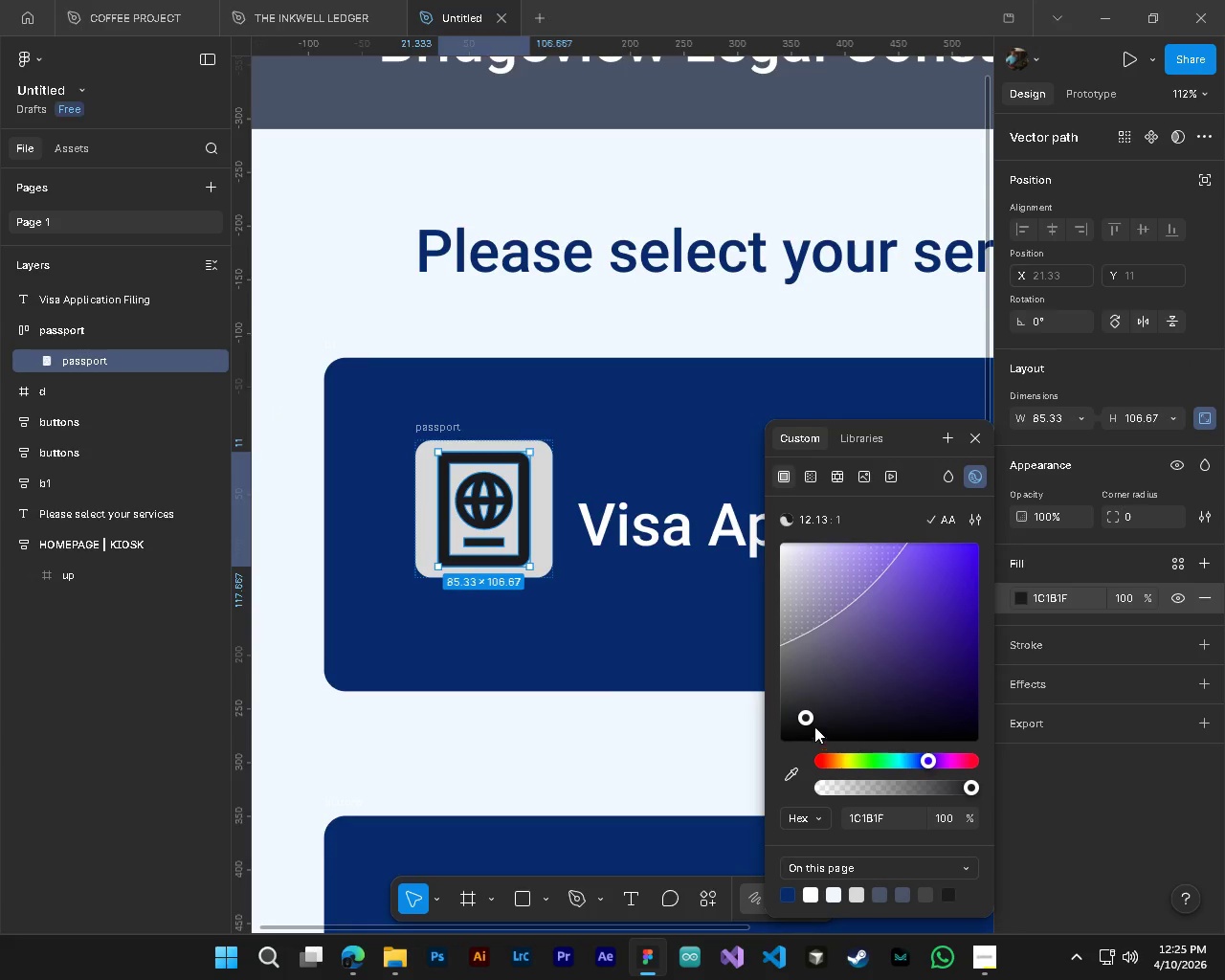 
hold_key(key=ControlLeft, duration=0.53)
hold_key(key=AltLeft, duration=0.39)
hold_key(key=ShiftLeft, duration=0.52)
scroll: coordinate [457, 781], scroll_direction: down, amount: 4.0
 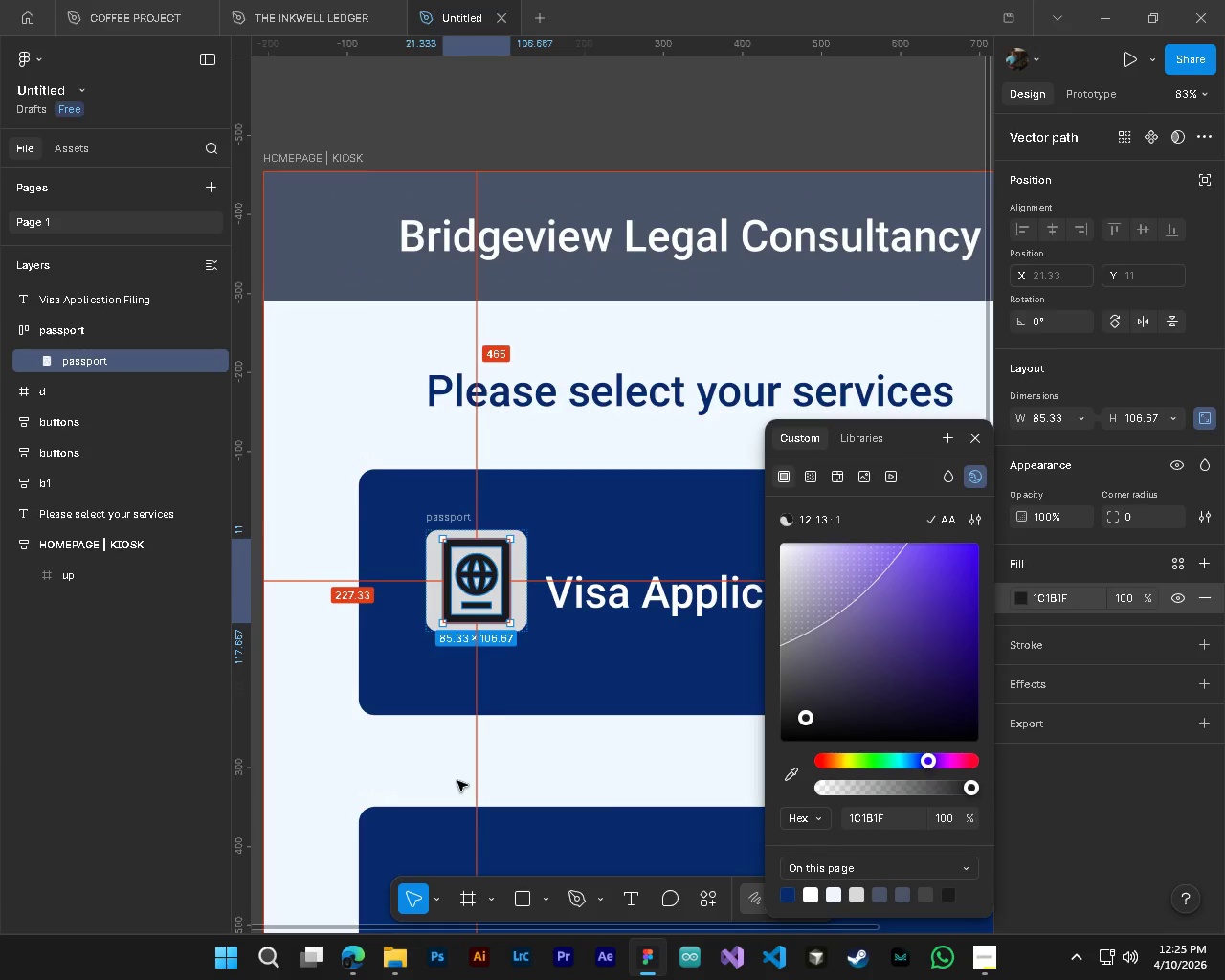 
left_click([792, 771])
 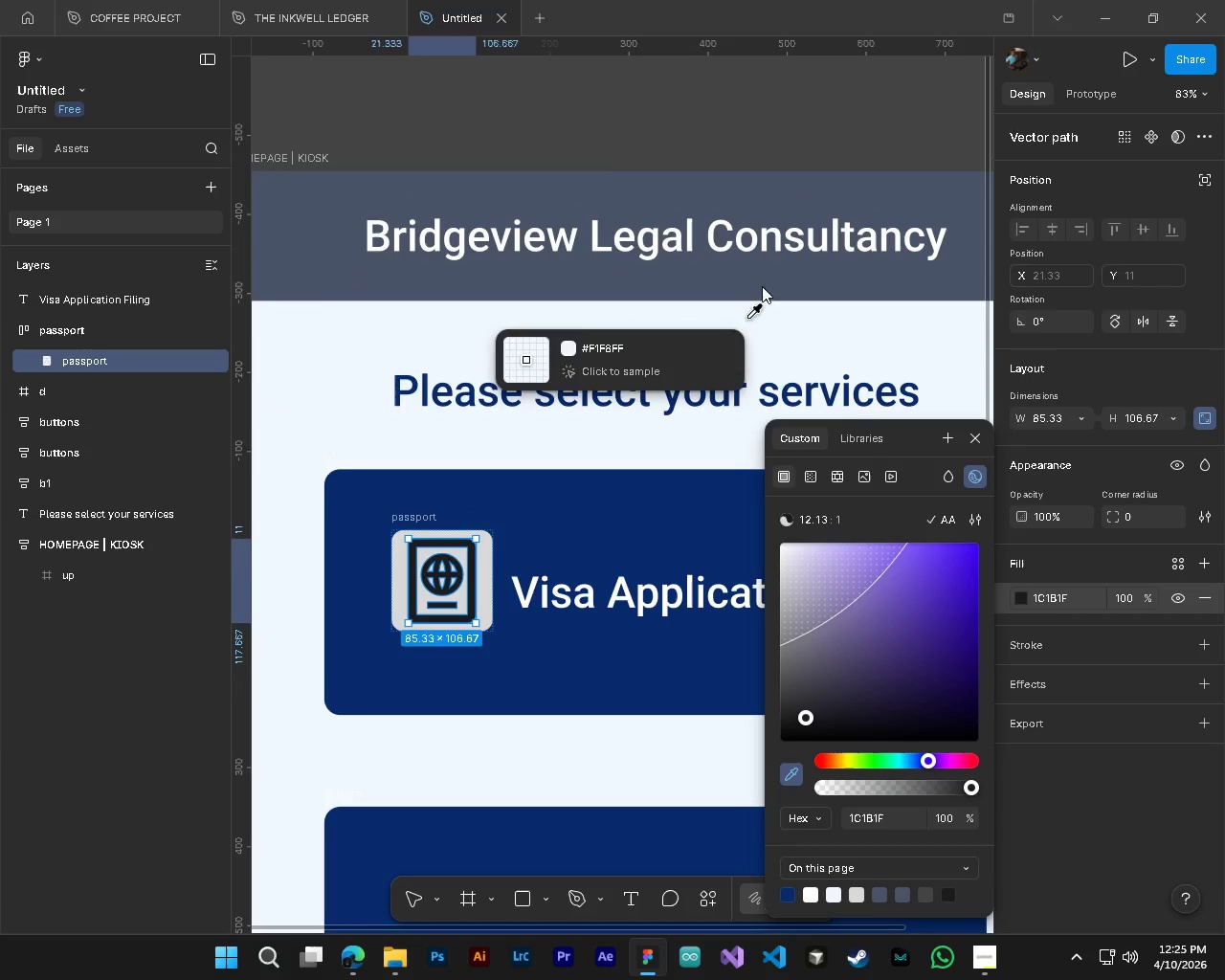 
left_click([765, 260])
 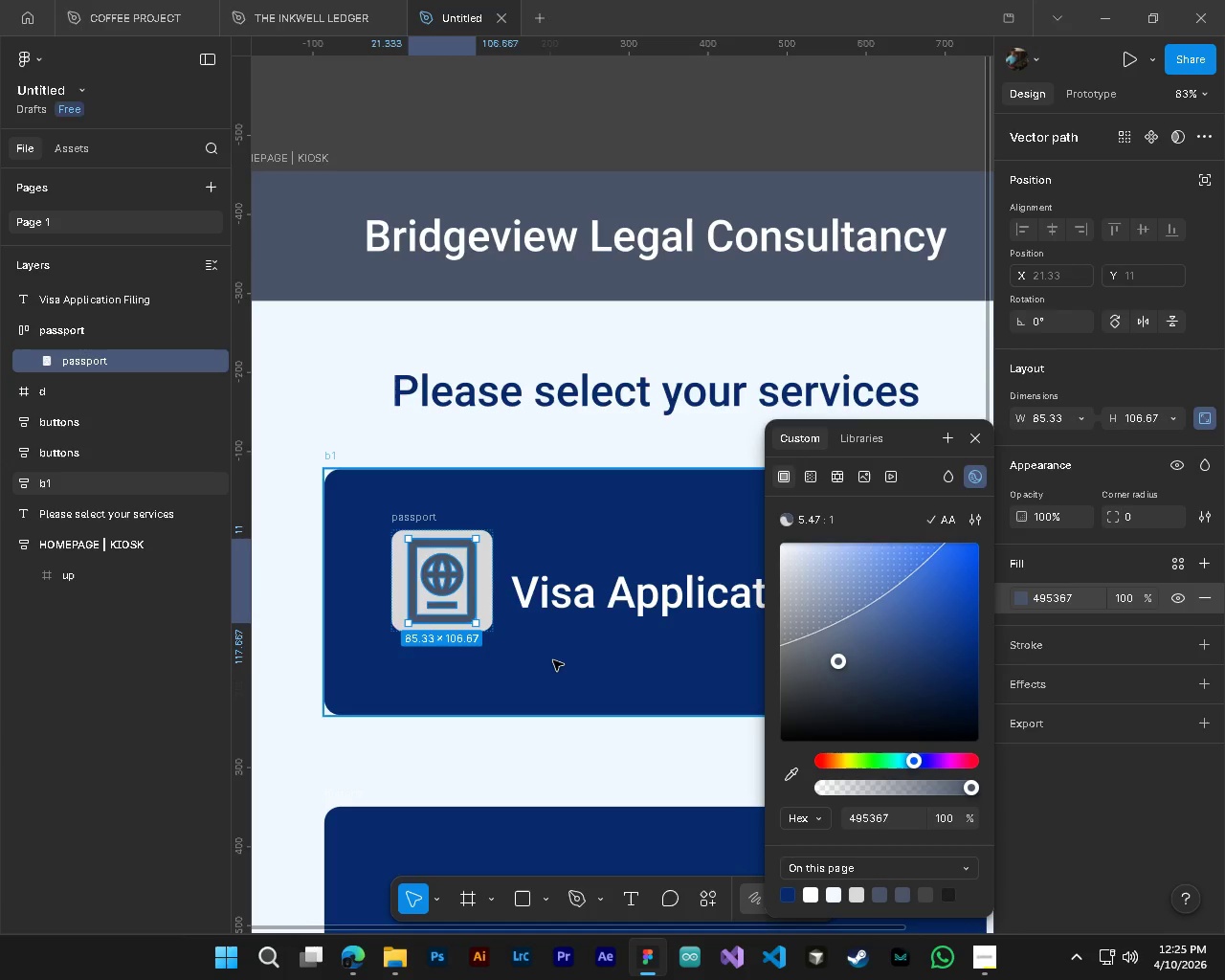 
left_click([556, 665])
 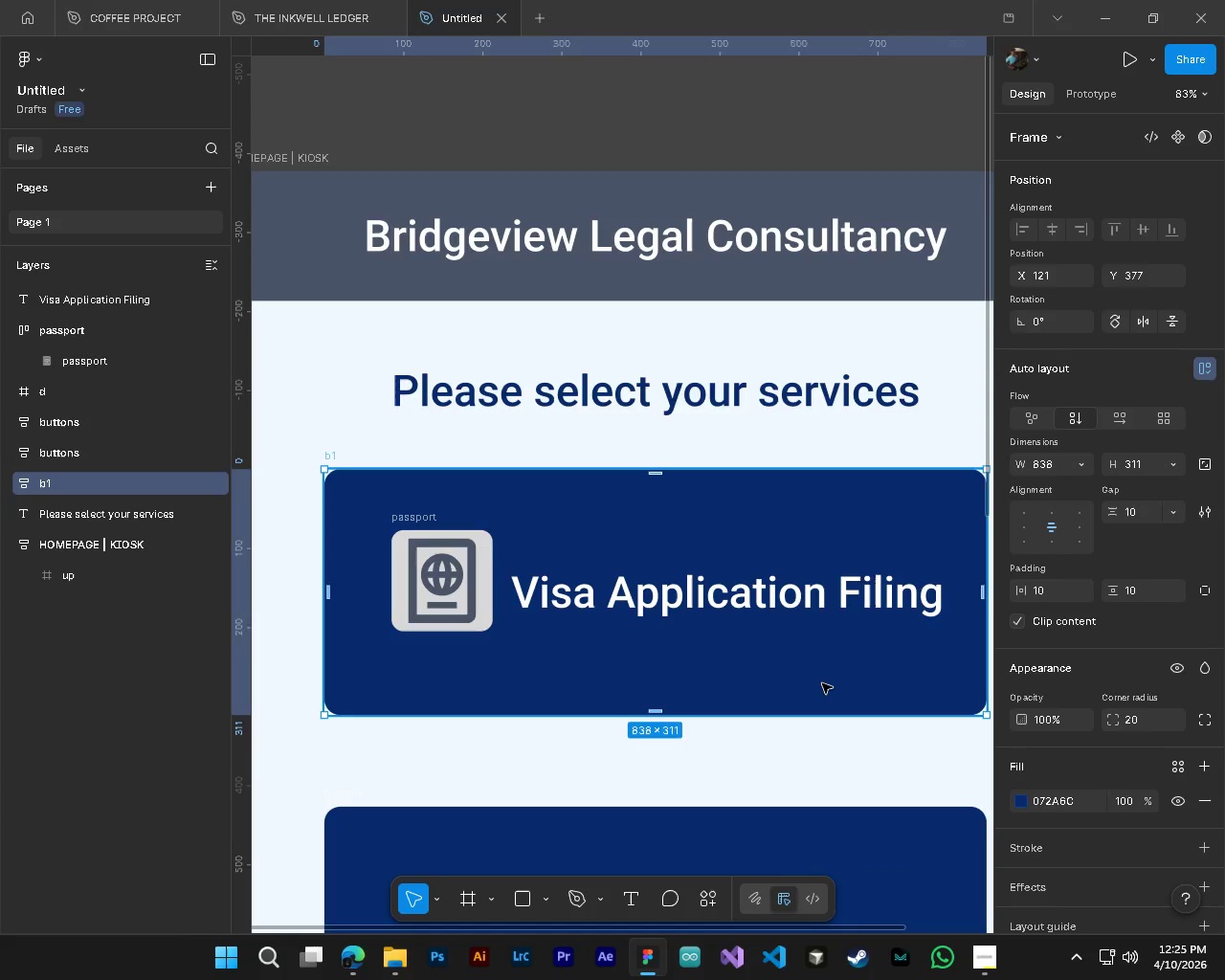 
key(Alt+AltLeft)
 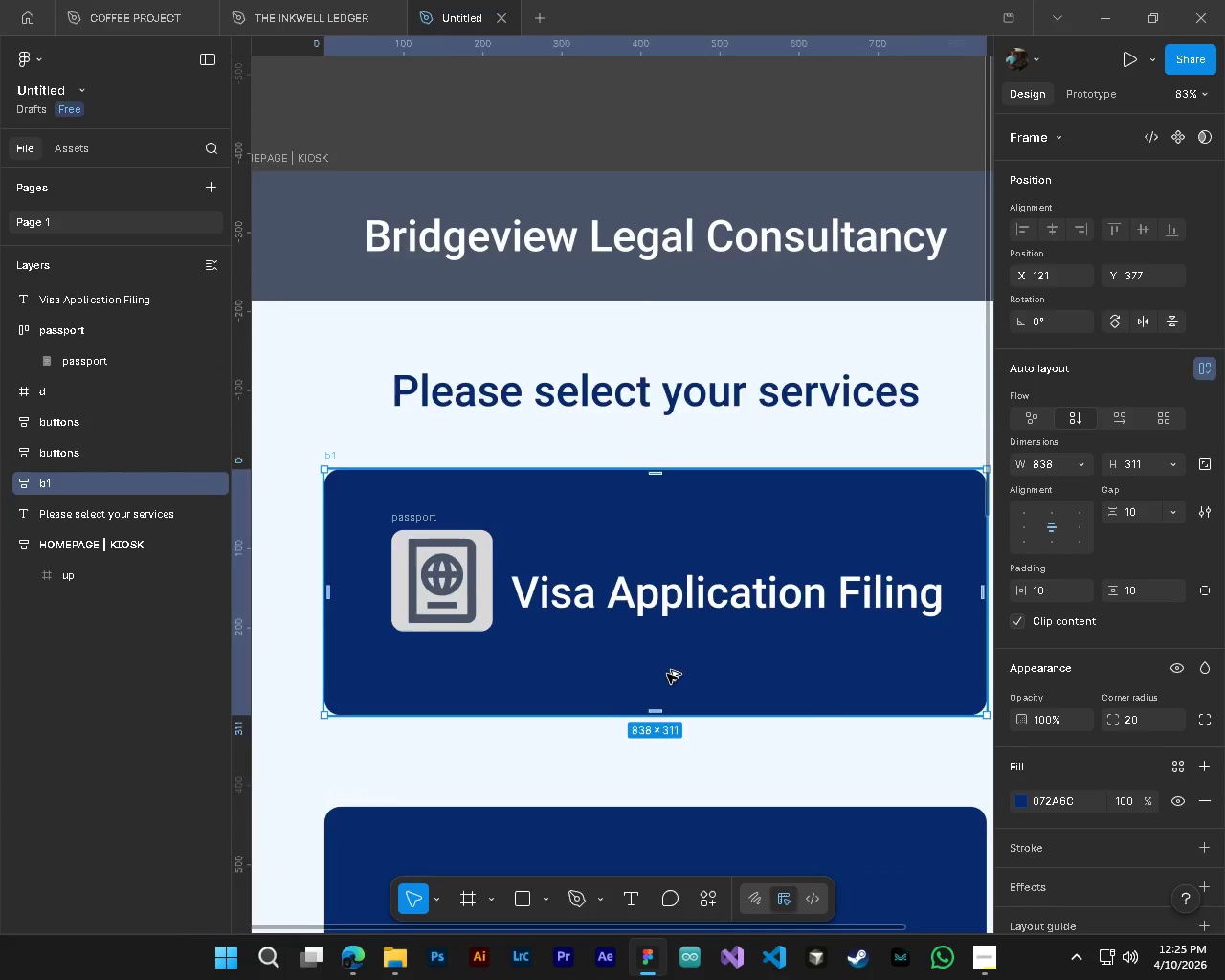 
key(Alt+Control+ControlLeft)
 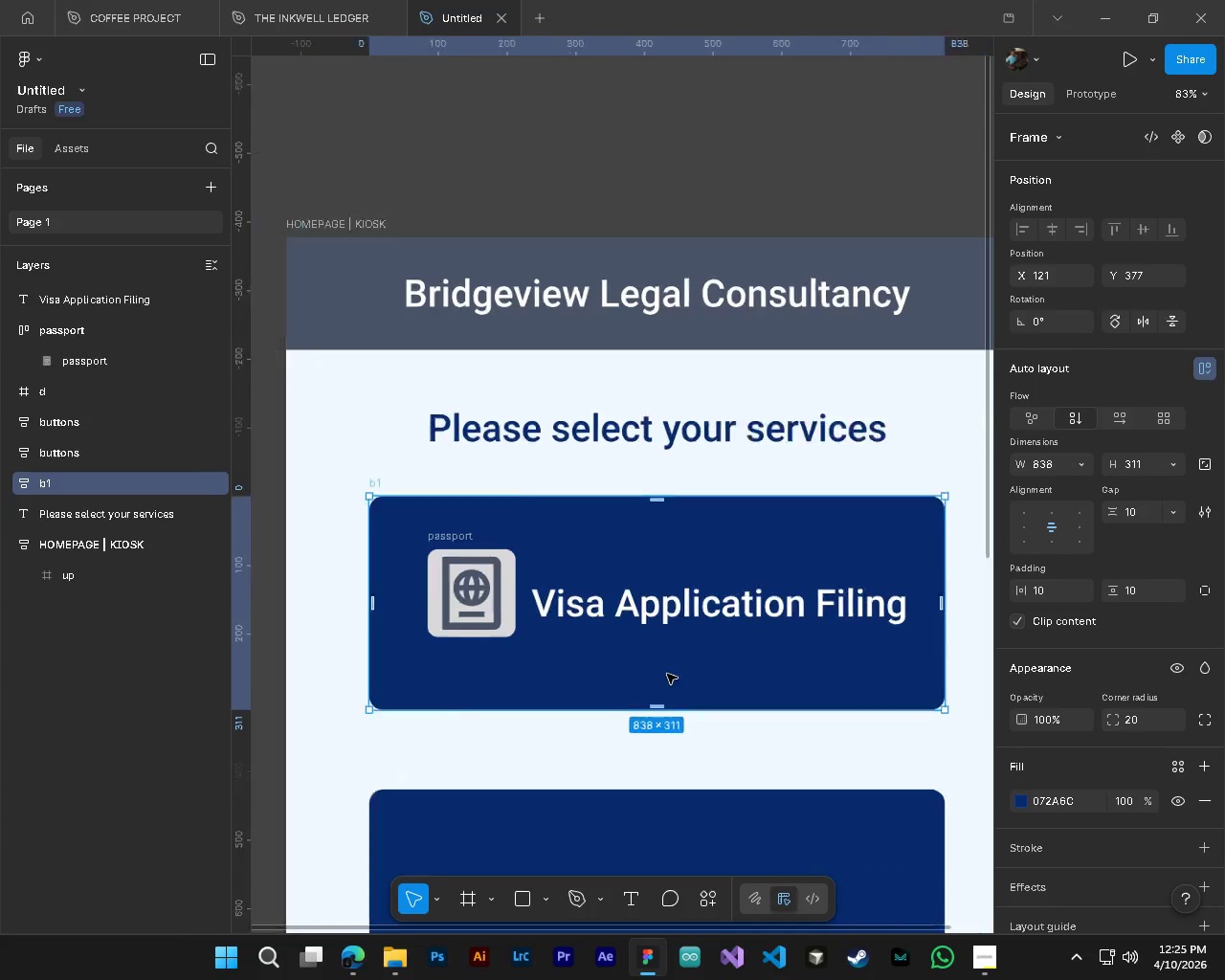 
hold_key(key=ControlLeft, duration=0.45)
 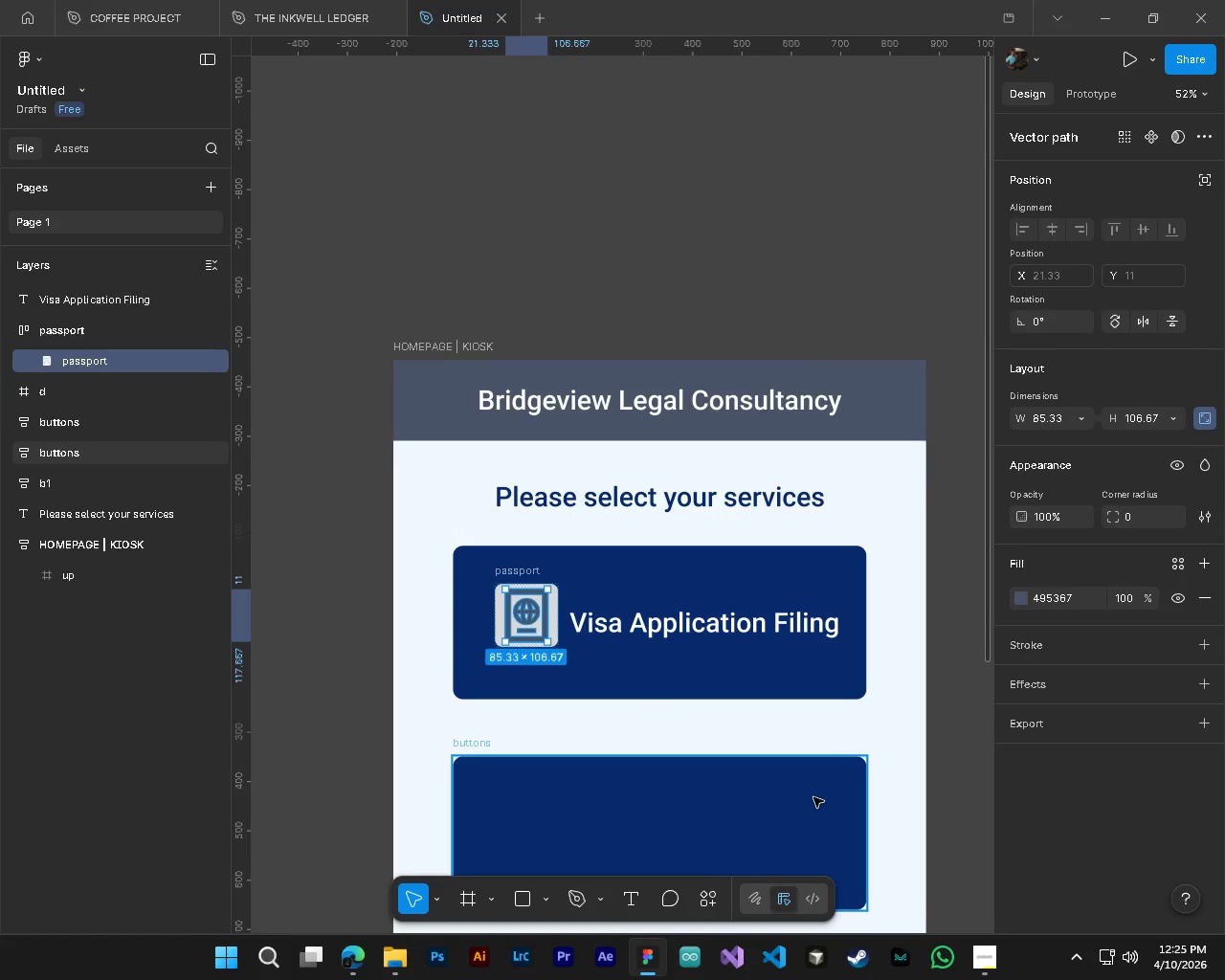 
scroll: coordinate [667, 674], scroll_direction: down, amount: 4.0
 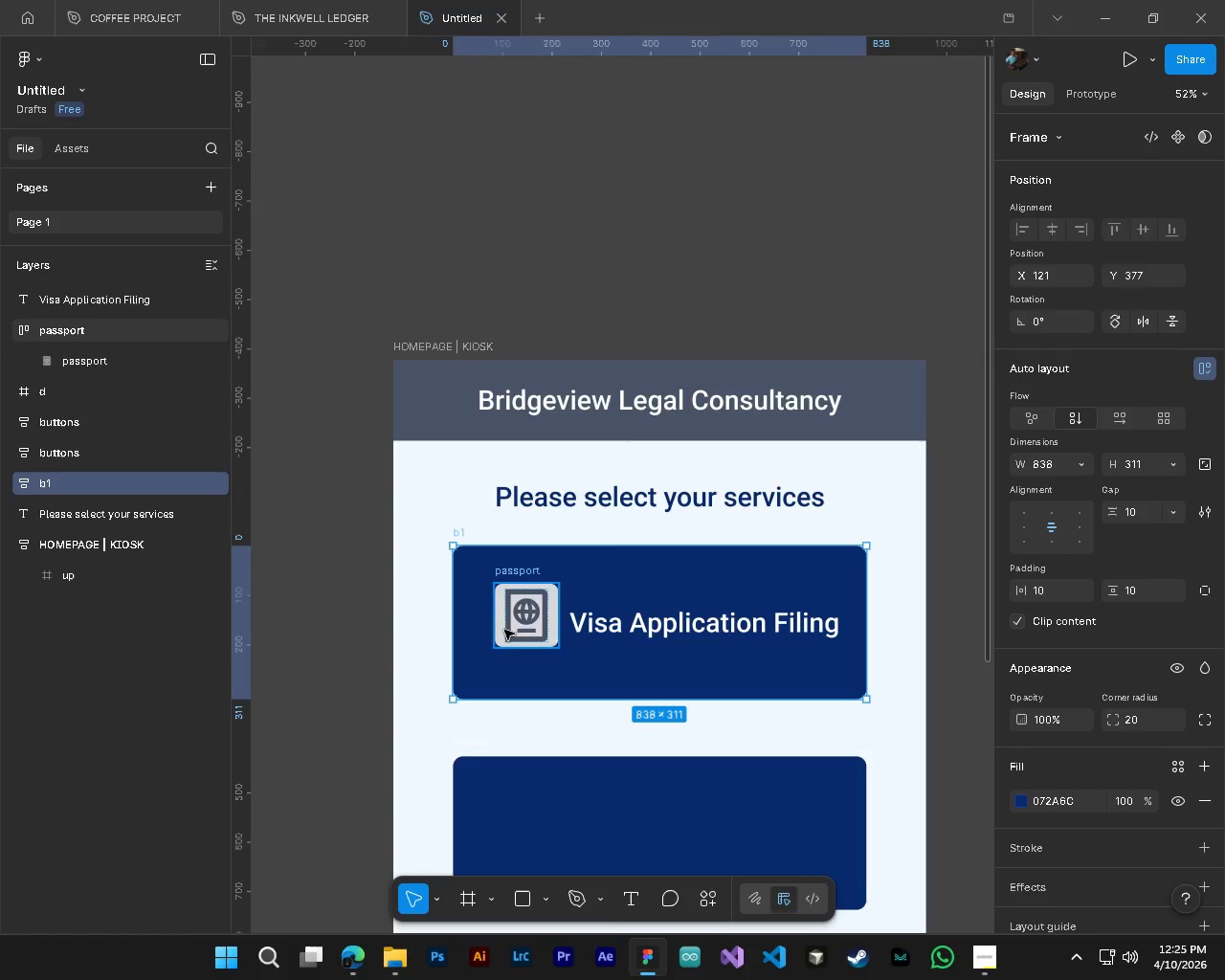 
left_click([518, 631])
 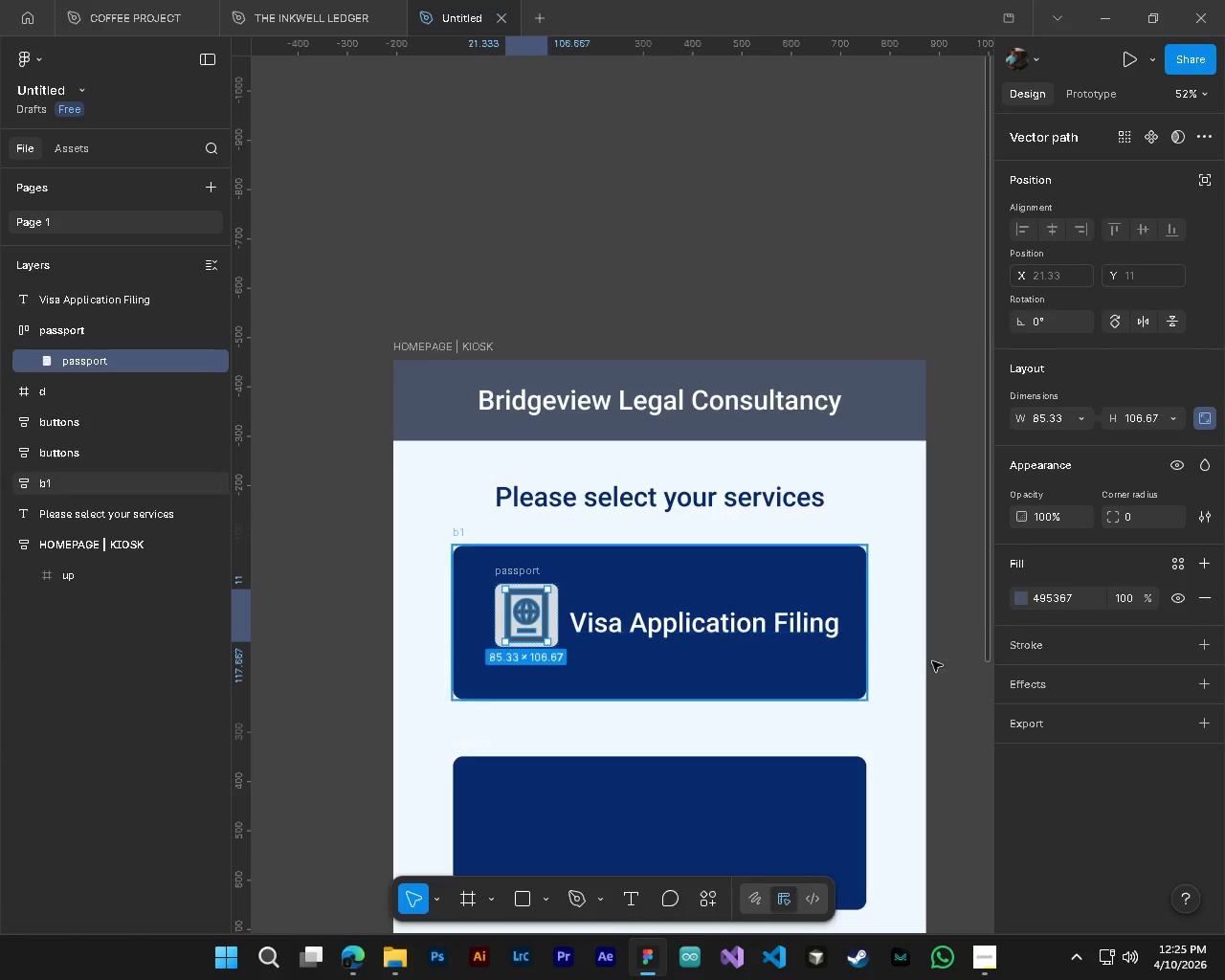 
left_click([1033, 598])
 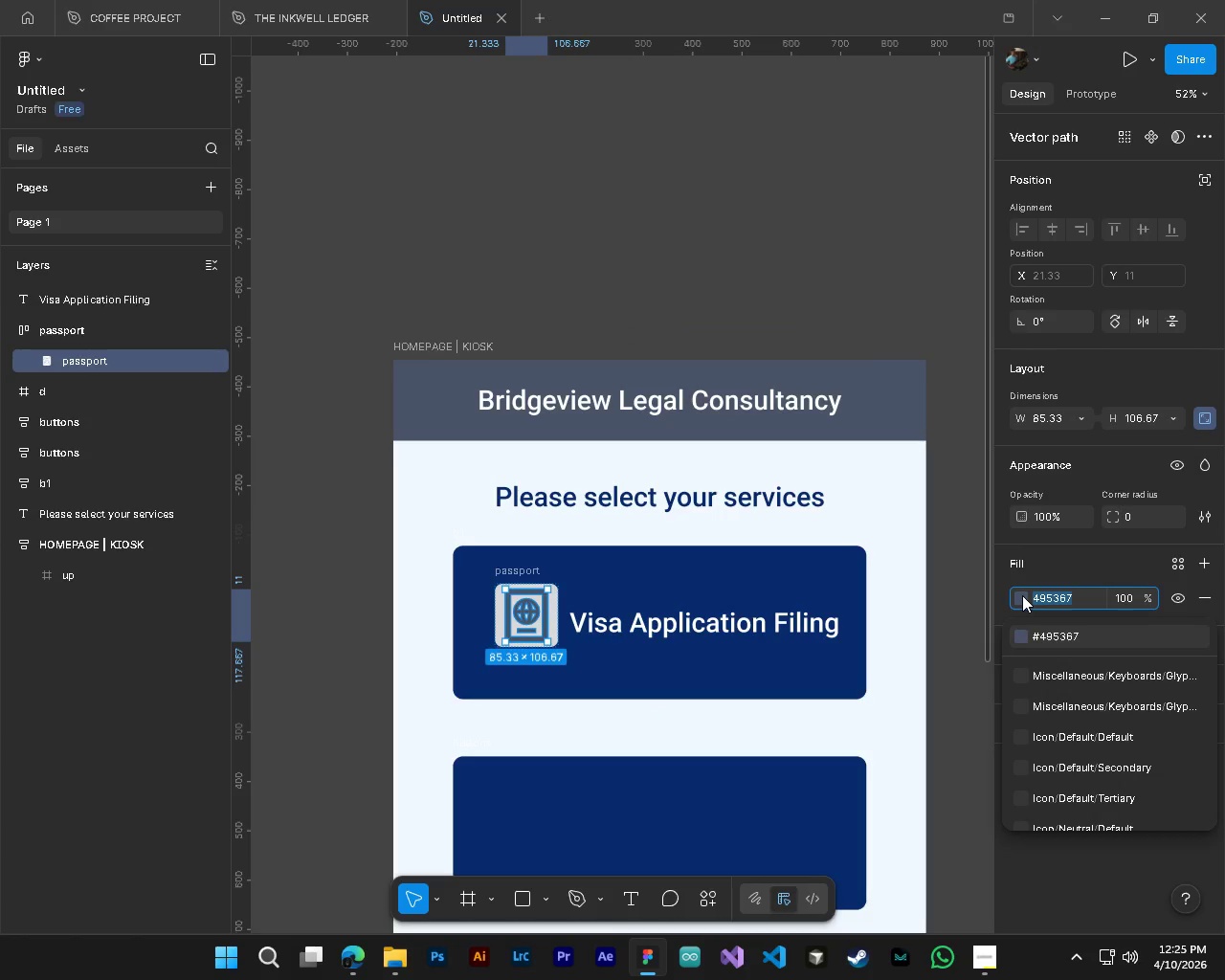 
left_click([1022, 595])
 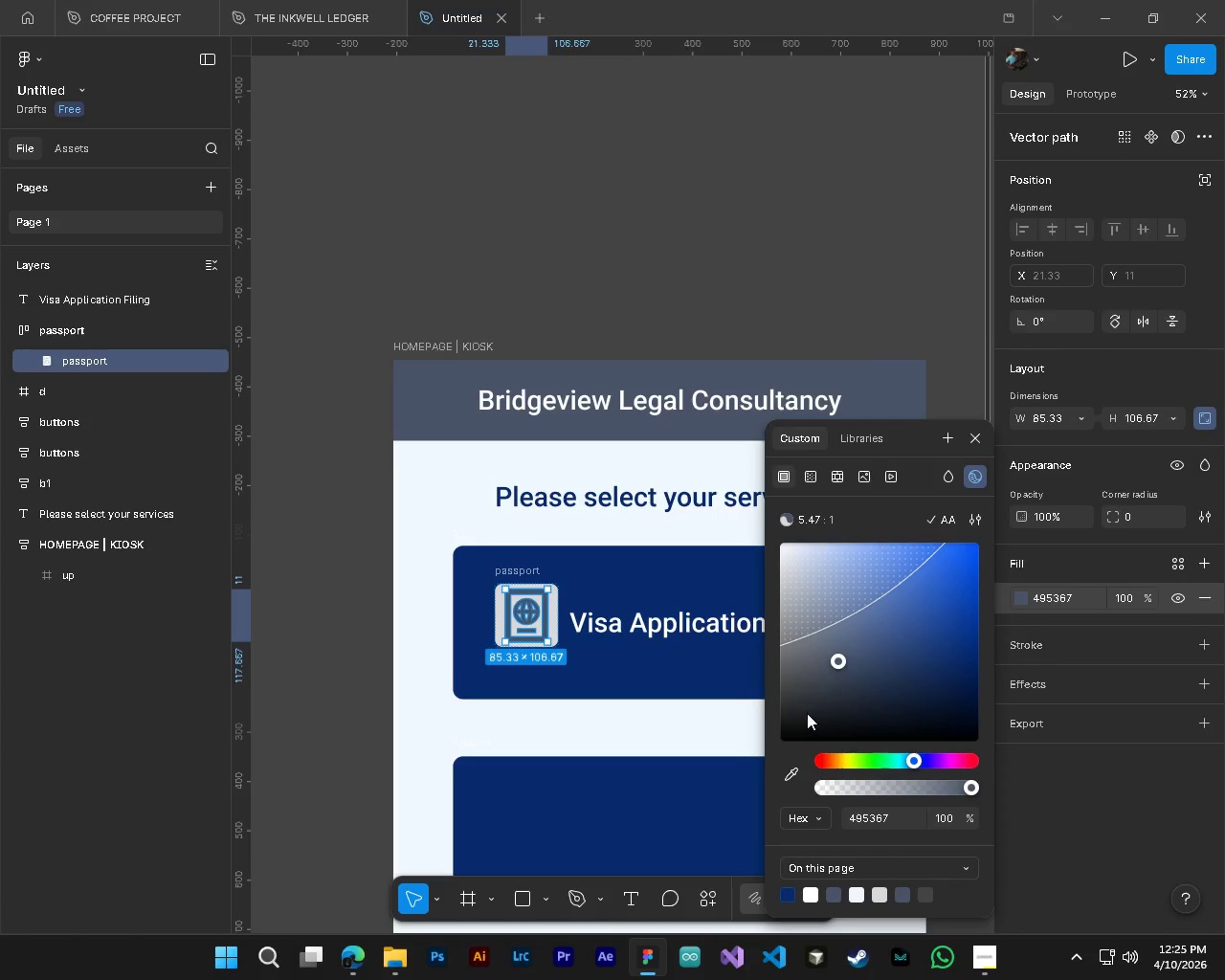 
left_click([787, 782])
 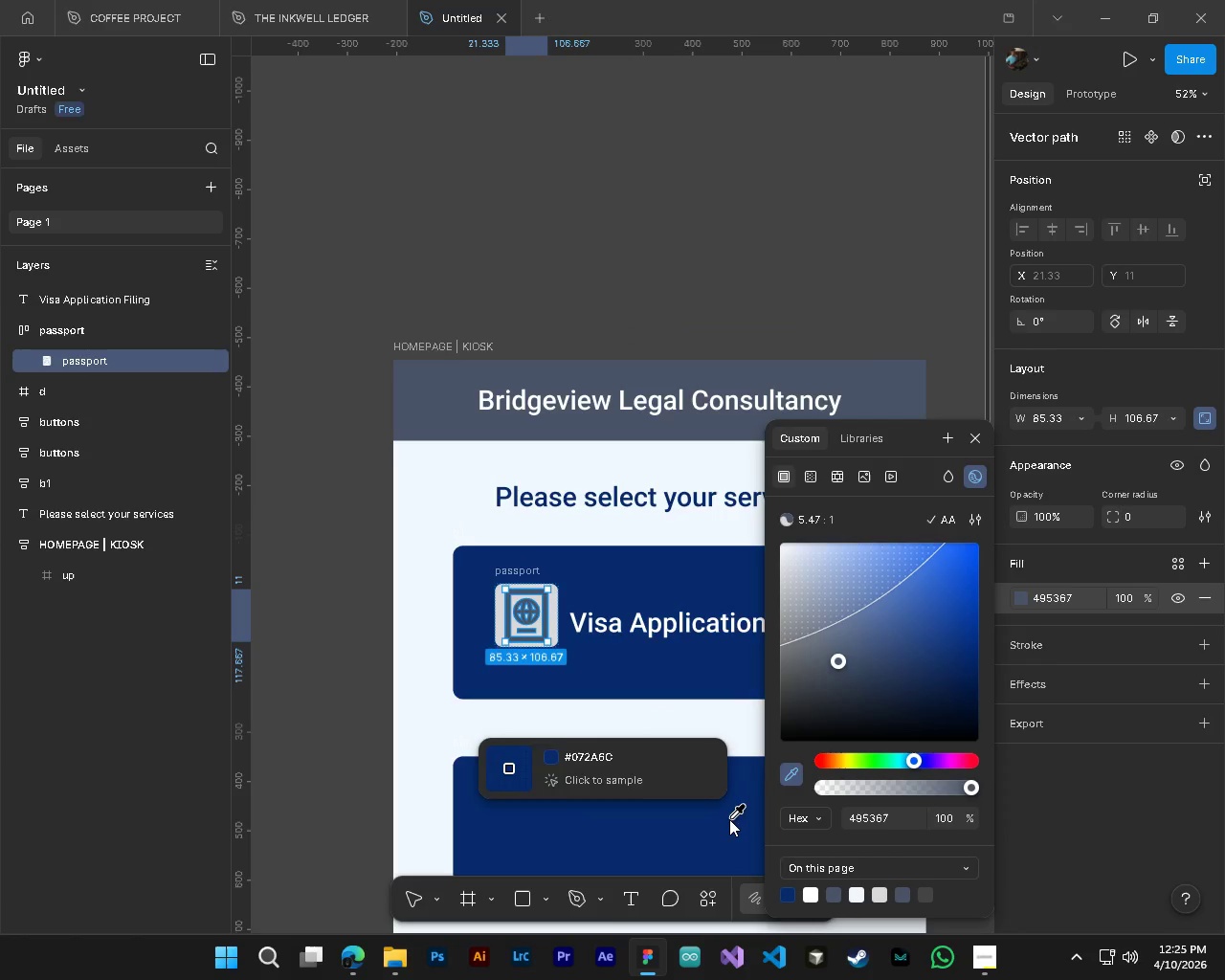 
left_click([729, 819])
 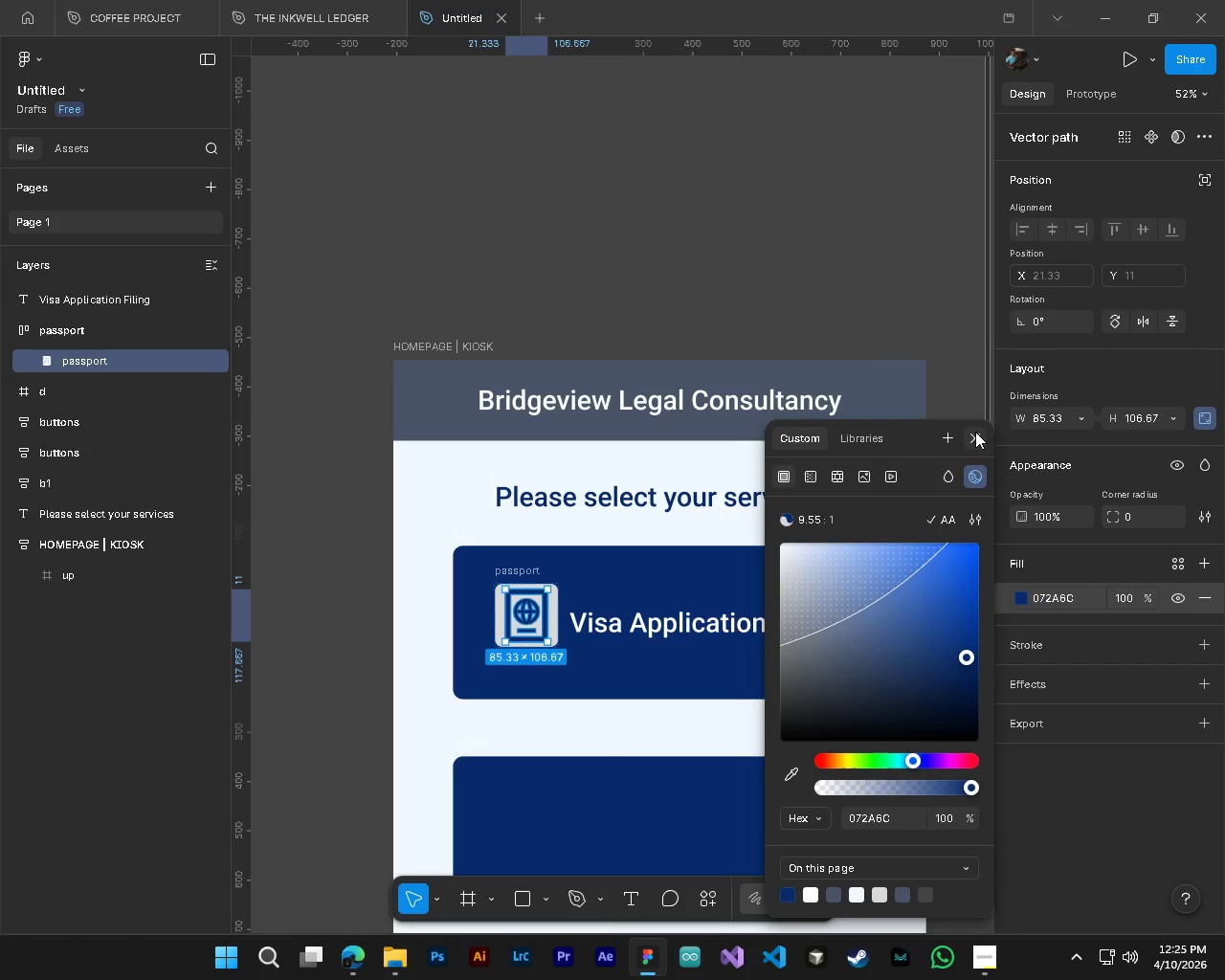 
double_click([928, 299])
 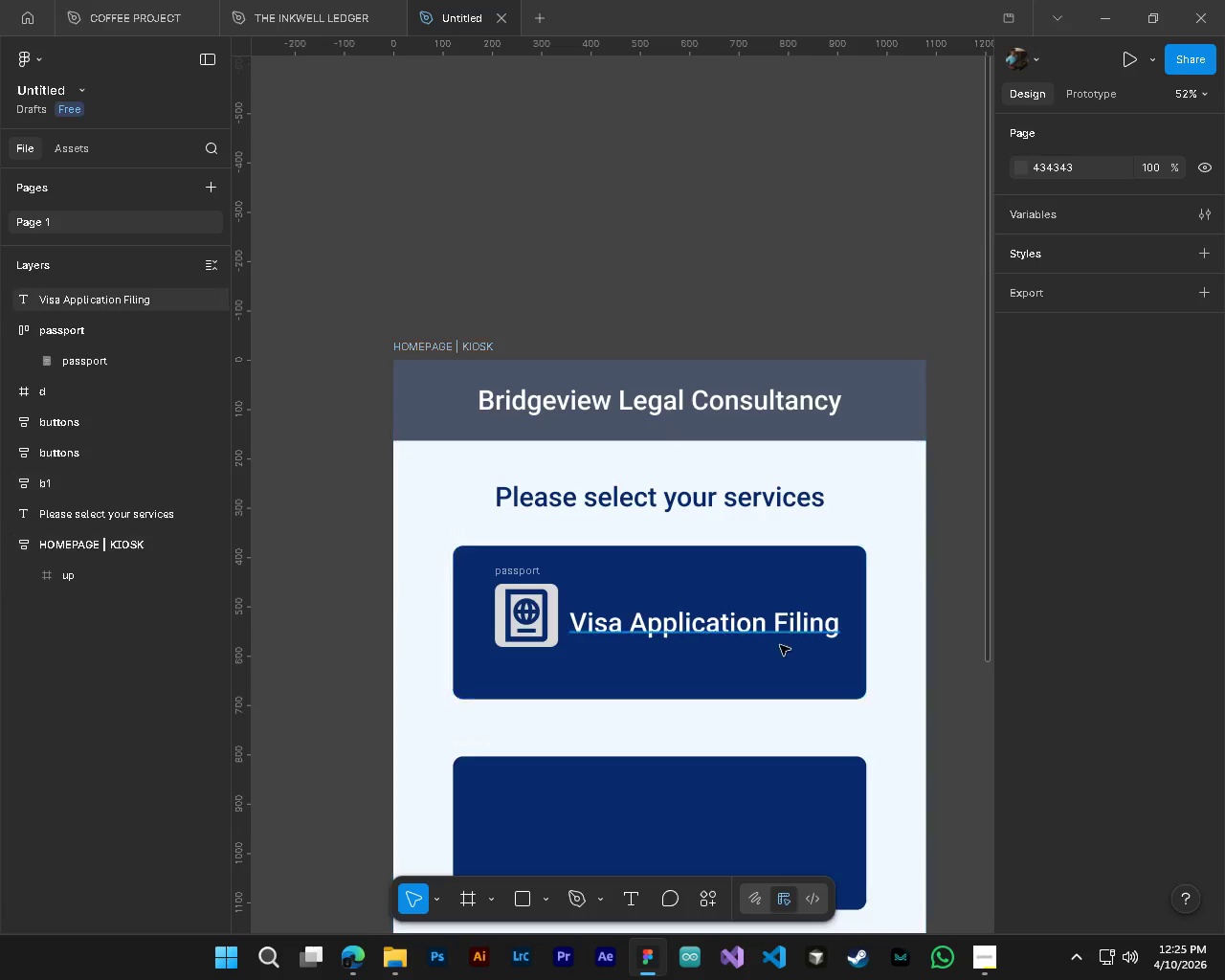 
key(Alt+Control+AltLeft)
 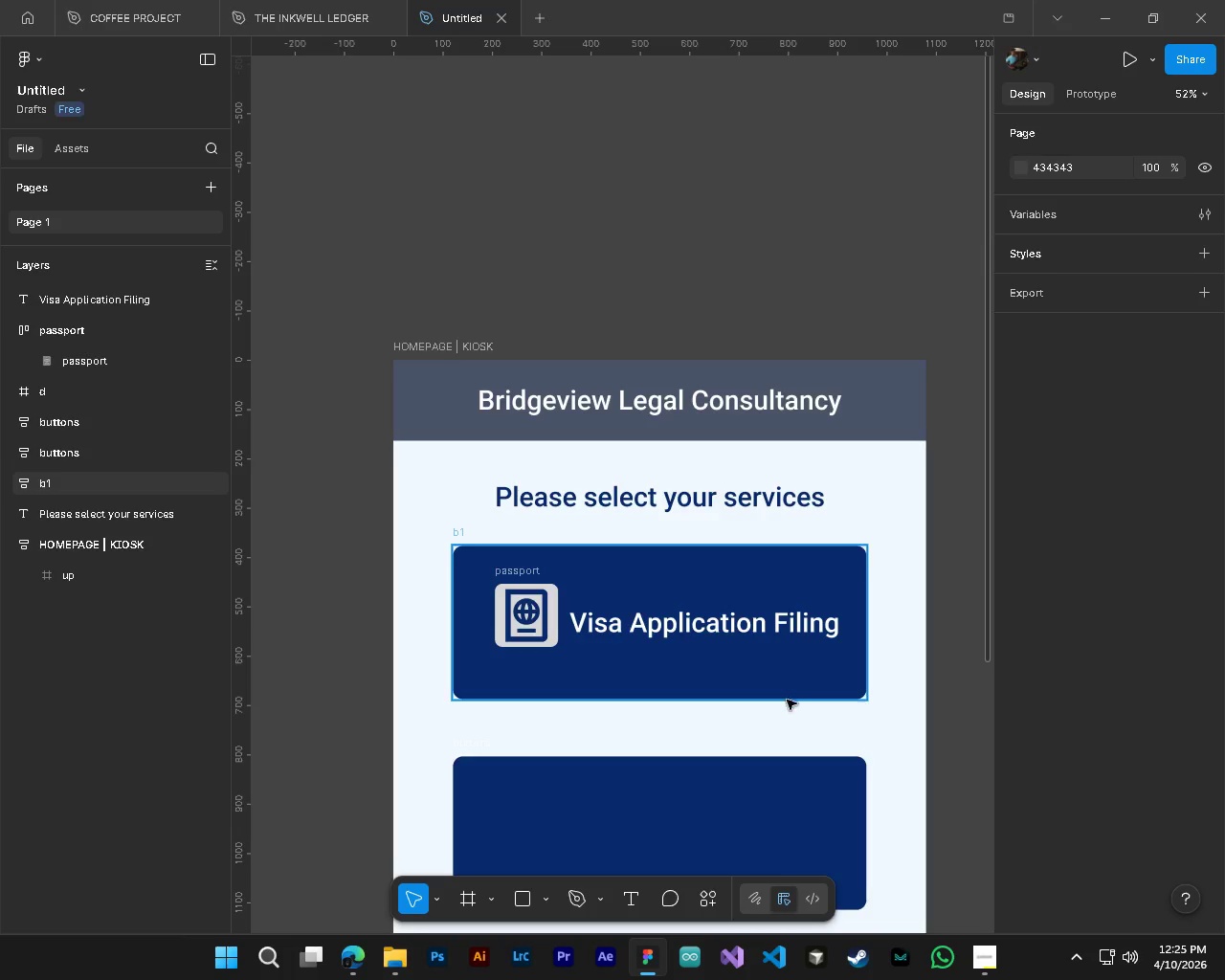 
hold_key(key=ControlLeft, duration=0.5)
 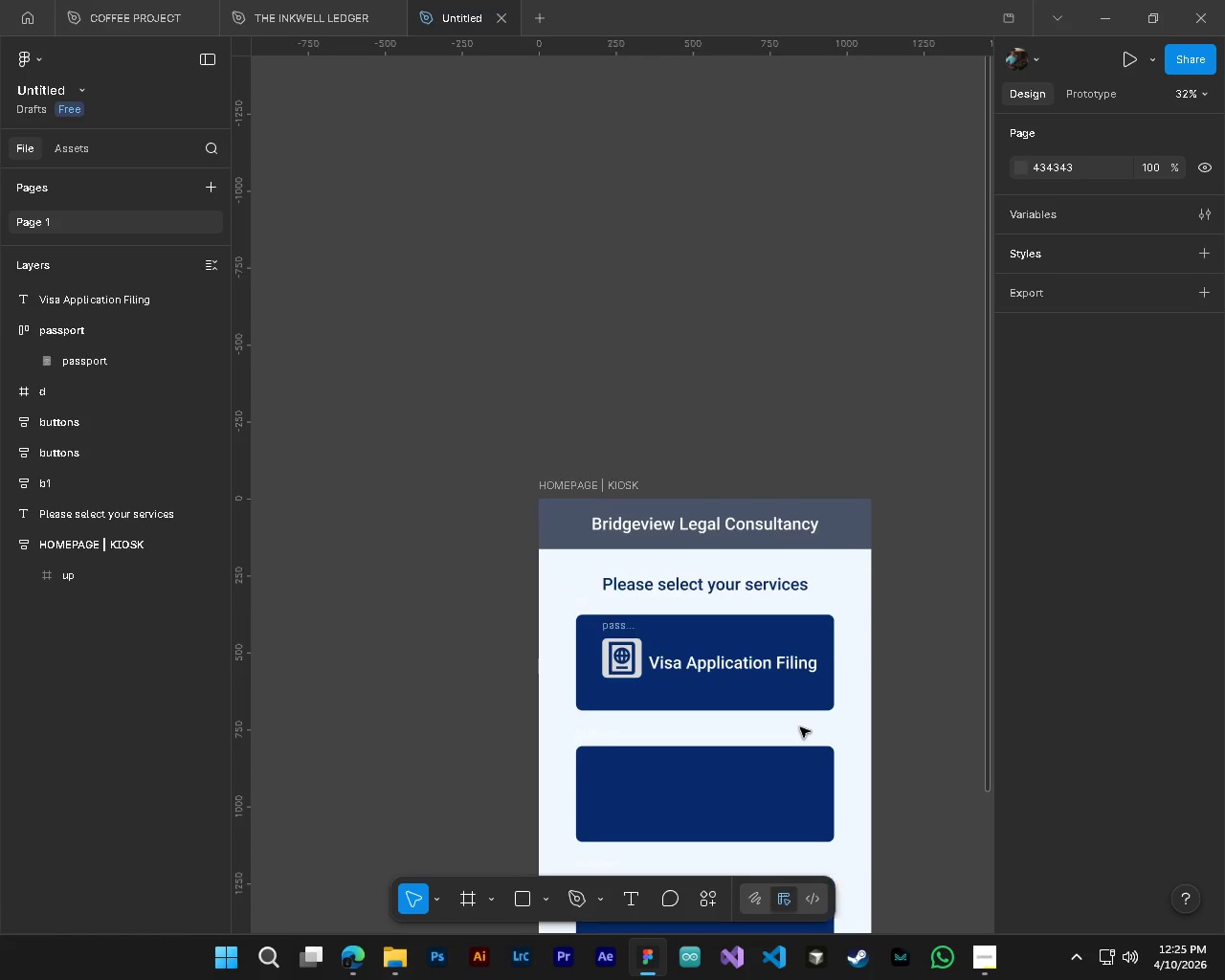 
hold_key(key=AltLeft, duration=0.45)
 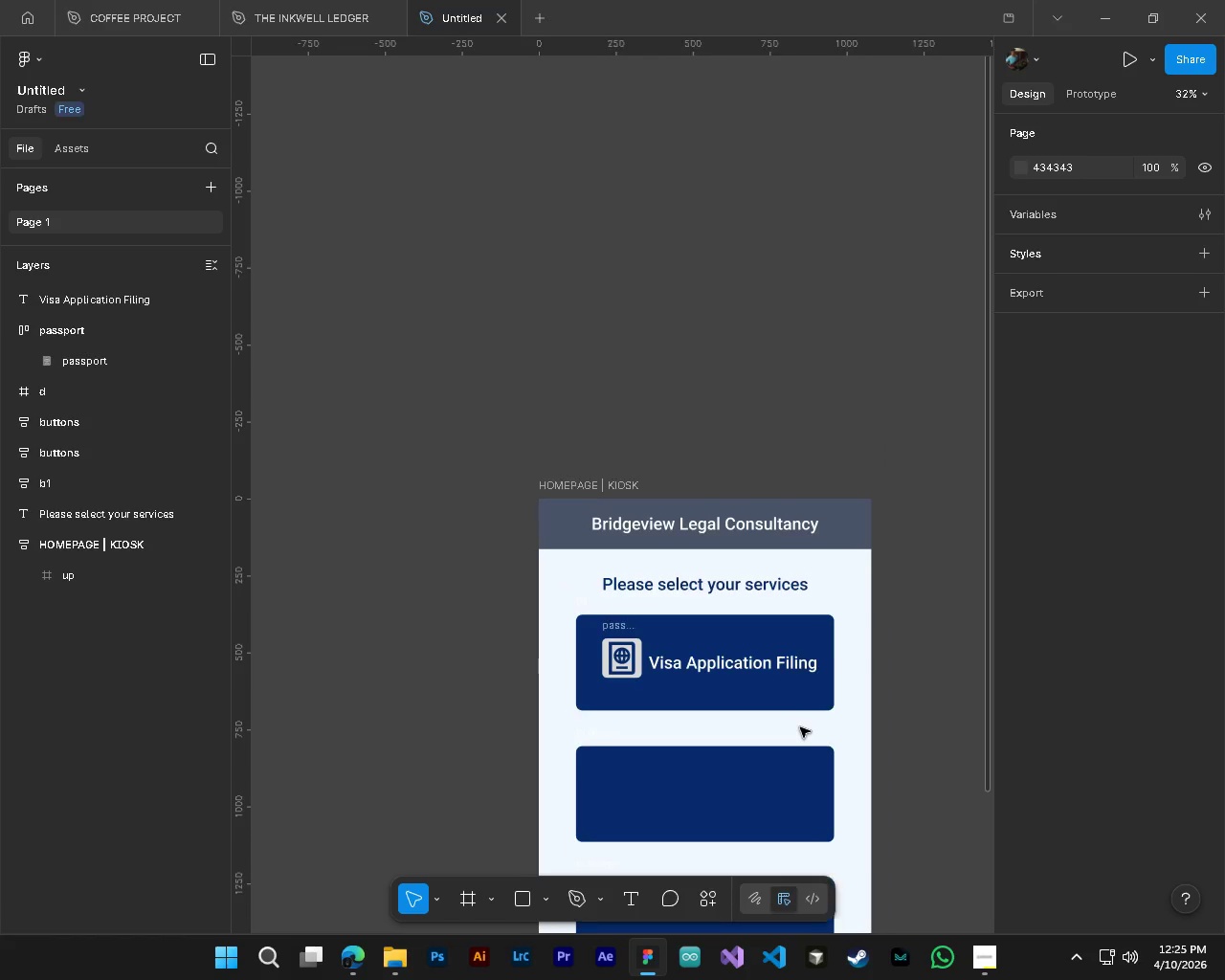 
hold_key(key=ShiftLeft, duration=0.47)
 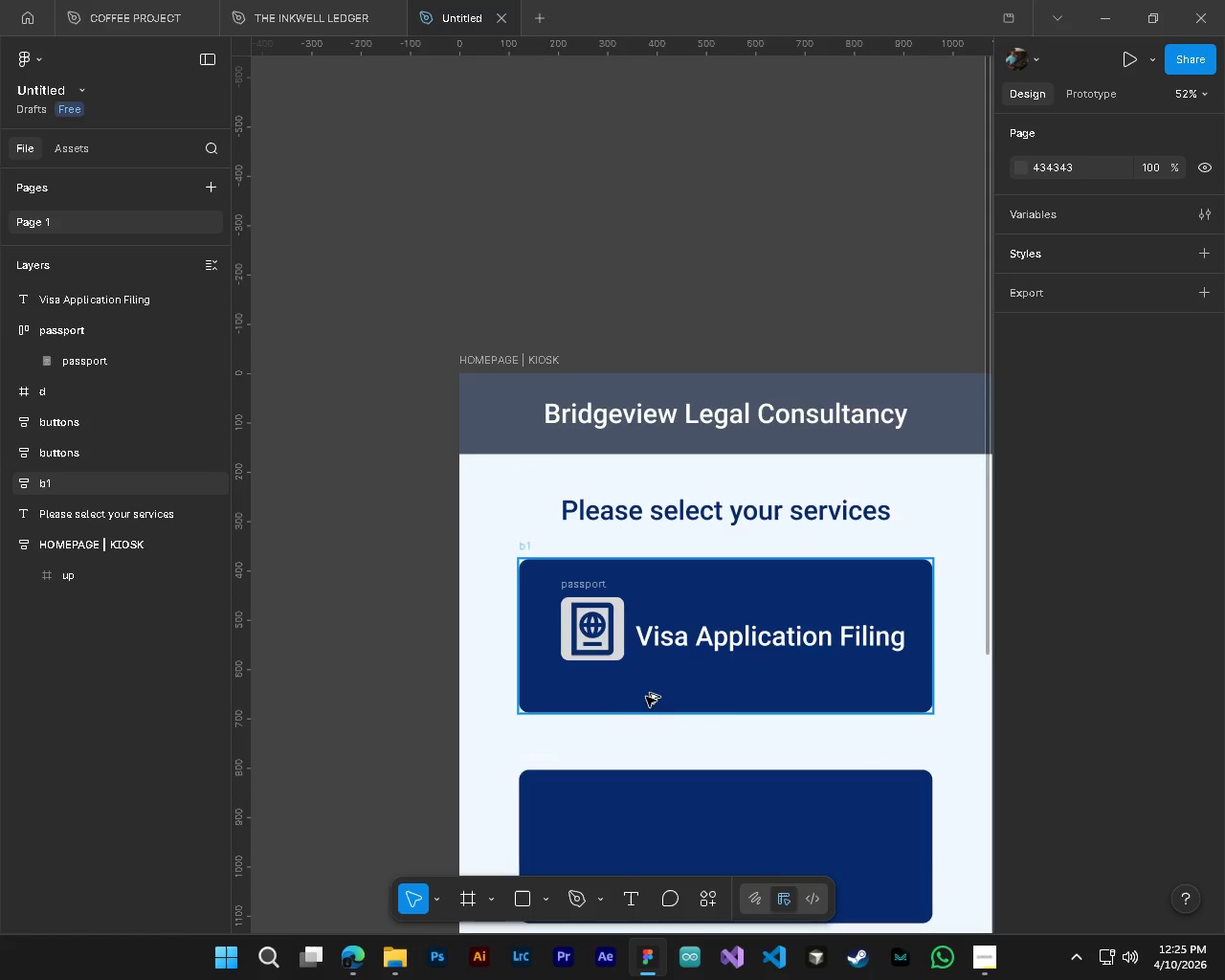 
scroll: coordinate [800, 727], scroll_direction: down, amount: 4.0
 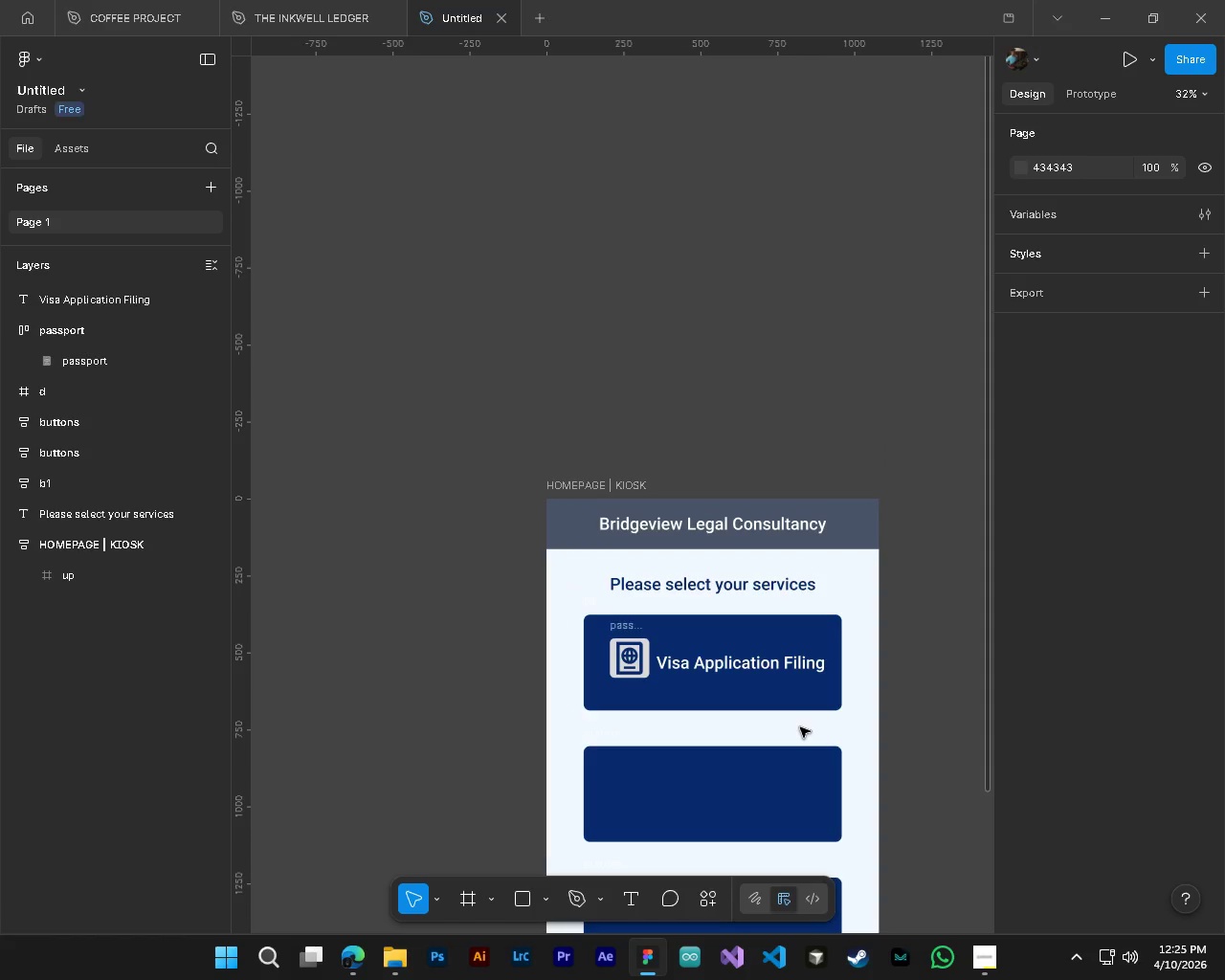 
hold_key(key=AltLeft, duration=1.16)
hold_key(key=ControlLeft, duration=1.16)
scroll: coordinate [651, 705], scroll_direction: up, amount: 2.0
 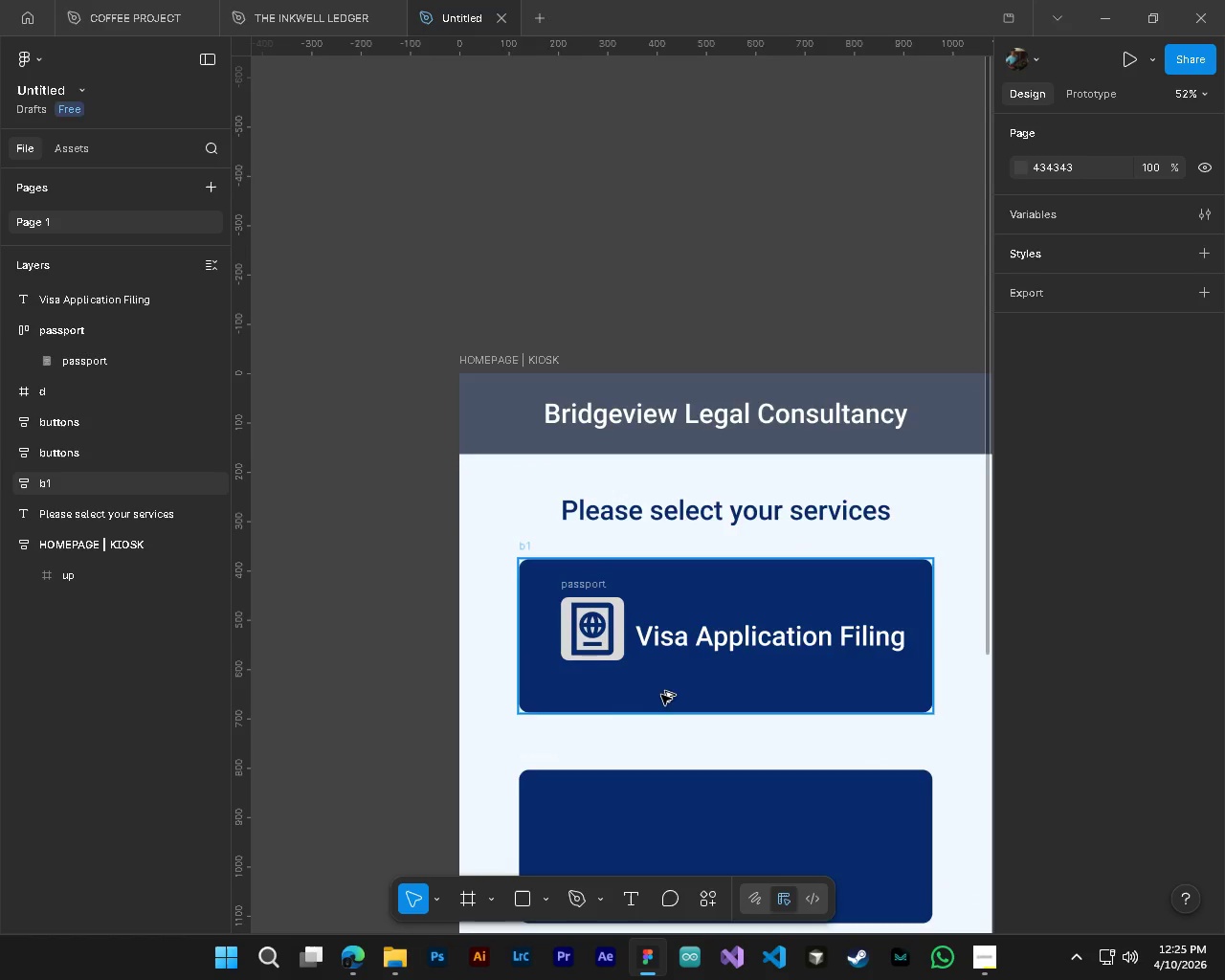 
hold_key(key=ShiftLeft, duration=0.59)
 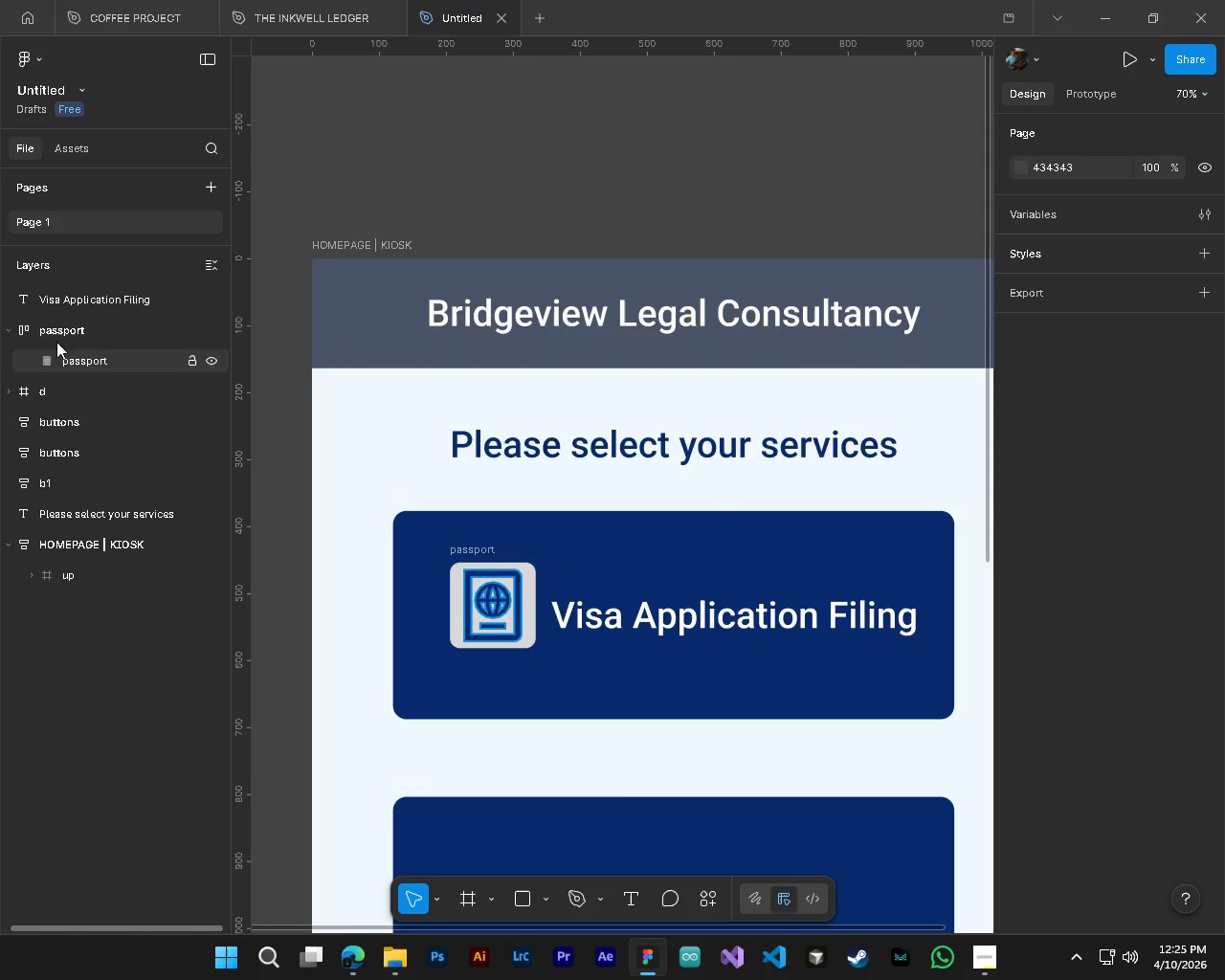 
scroll: coordinate [662, 694], scroll_direction: up, amount: 3.0
 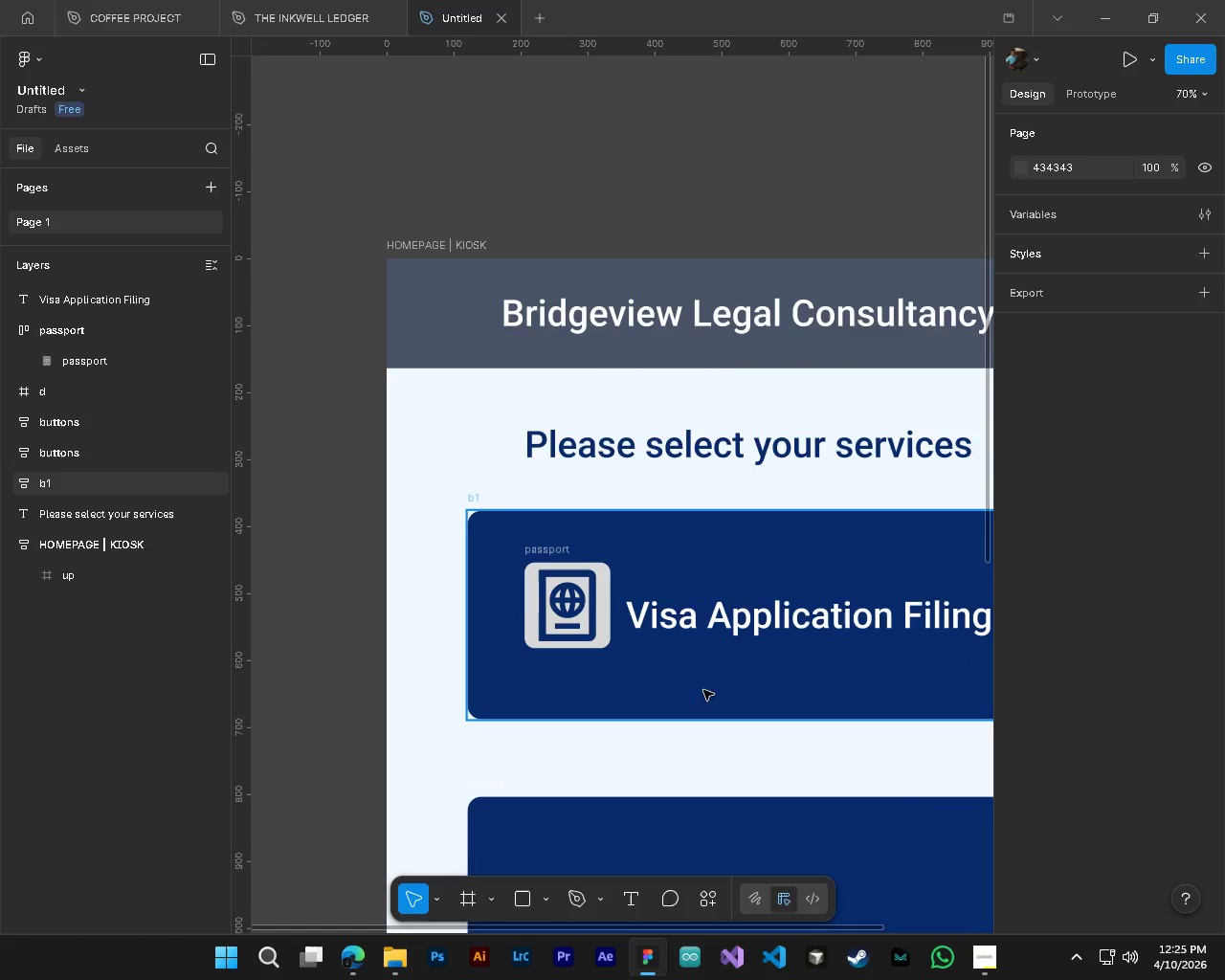 
scroll: coordinate [508, 619], scroll_direction: down, amount: 3.0
 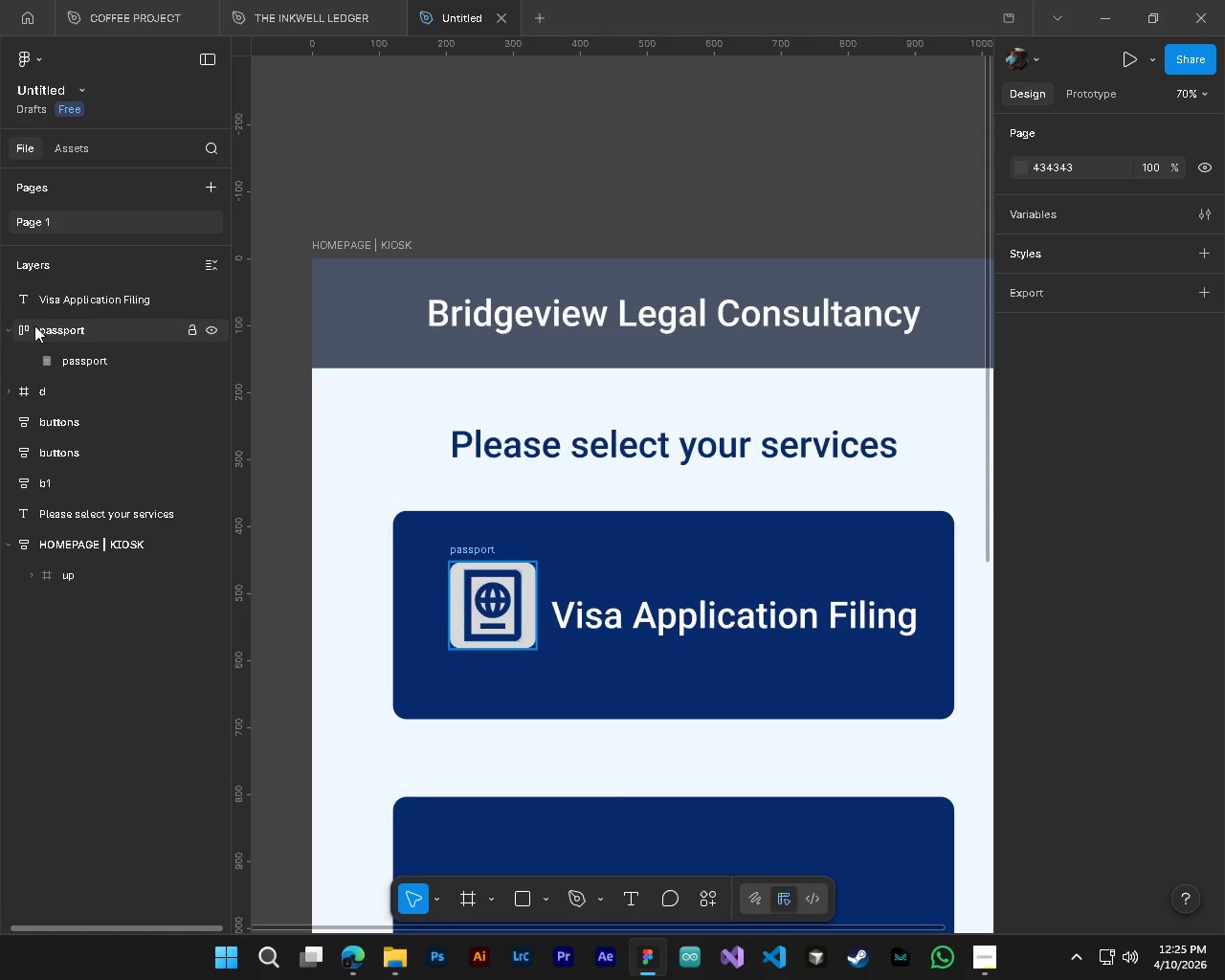 
left_click([9, 335])
 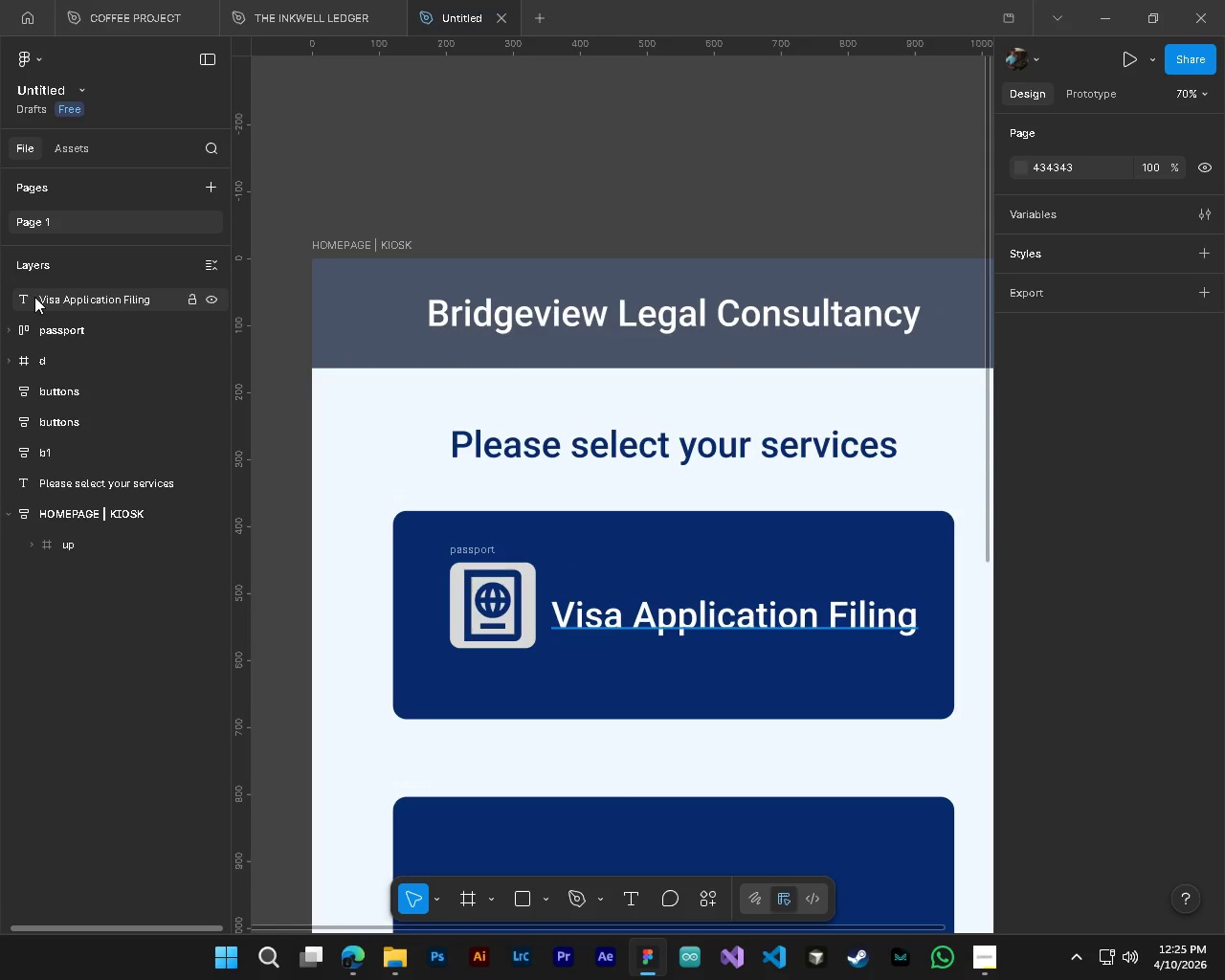 
hold_key(key=ShiftLeft, duration=1.14)
left_click([100, 334])
 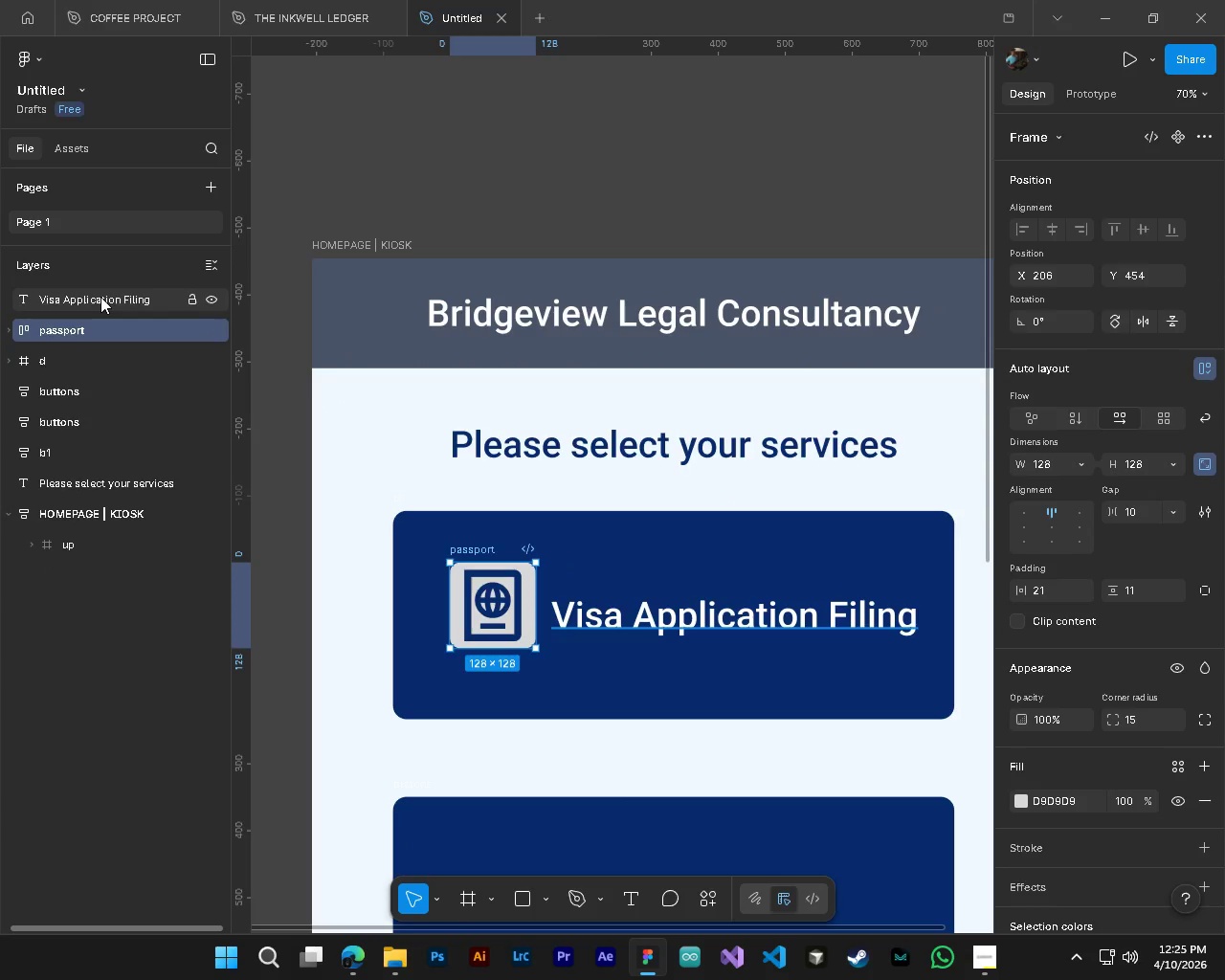 
left_click([100, 297])
 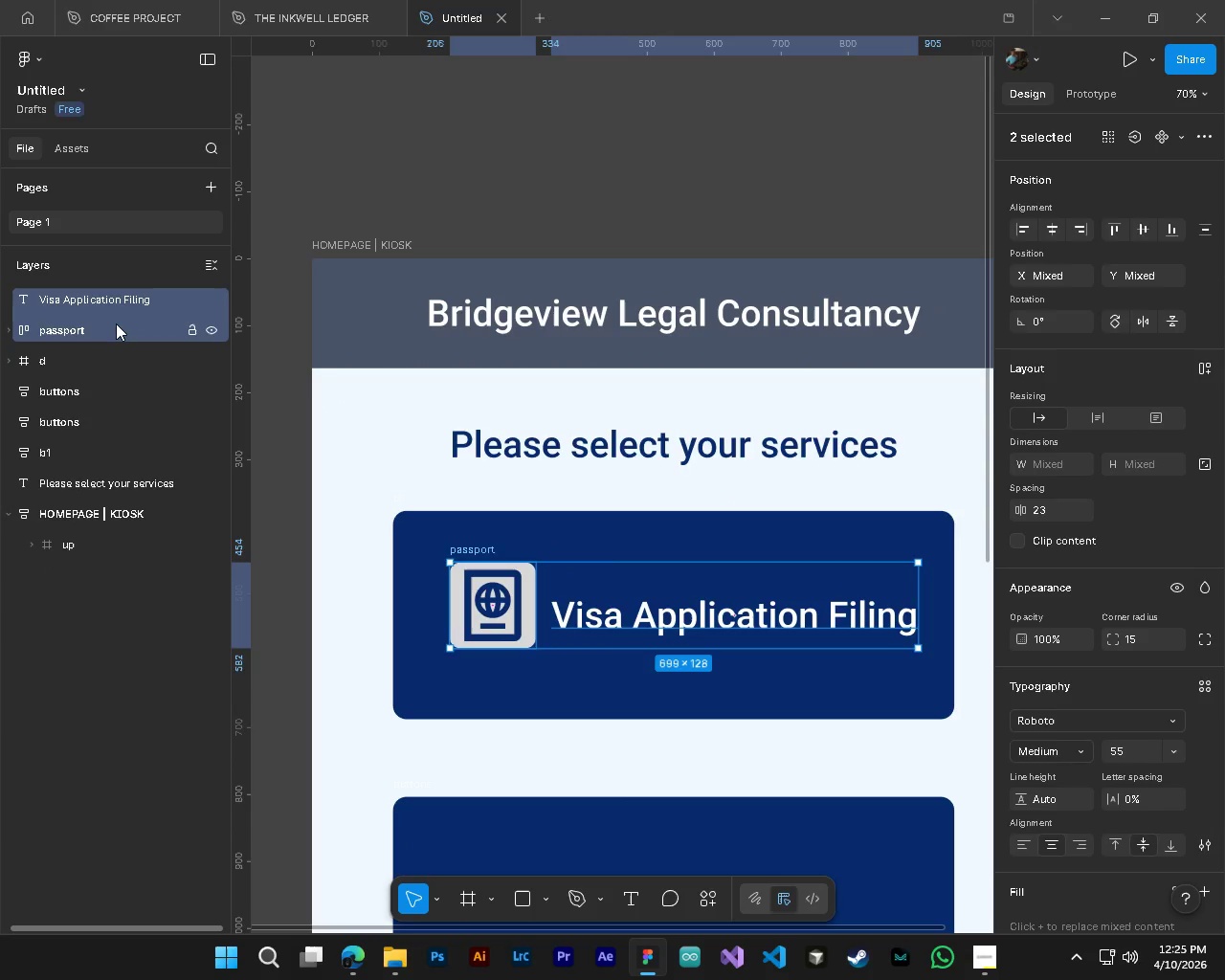 
left_click_drag(start_coordinate=[116, 323], to_coordinate=[95, 452])
 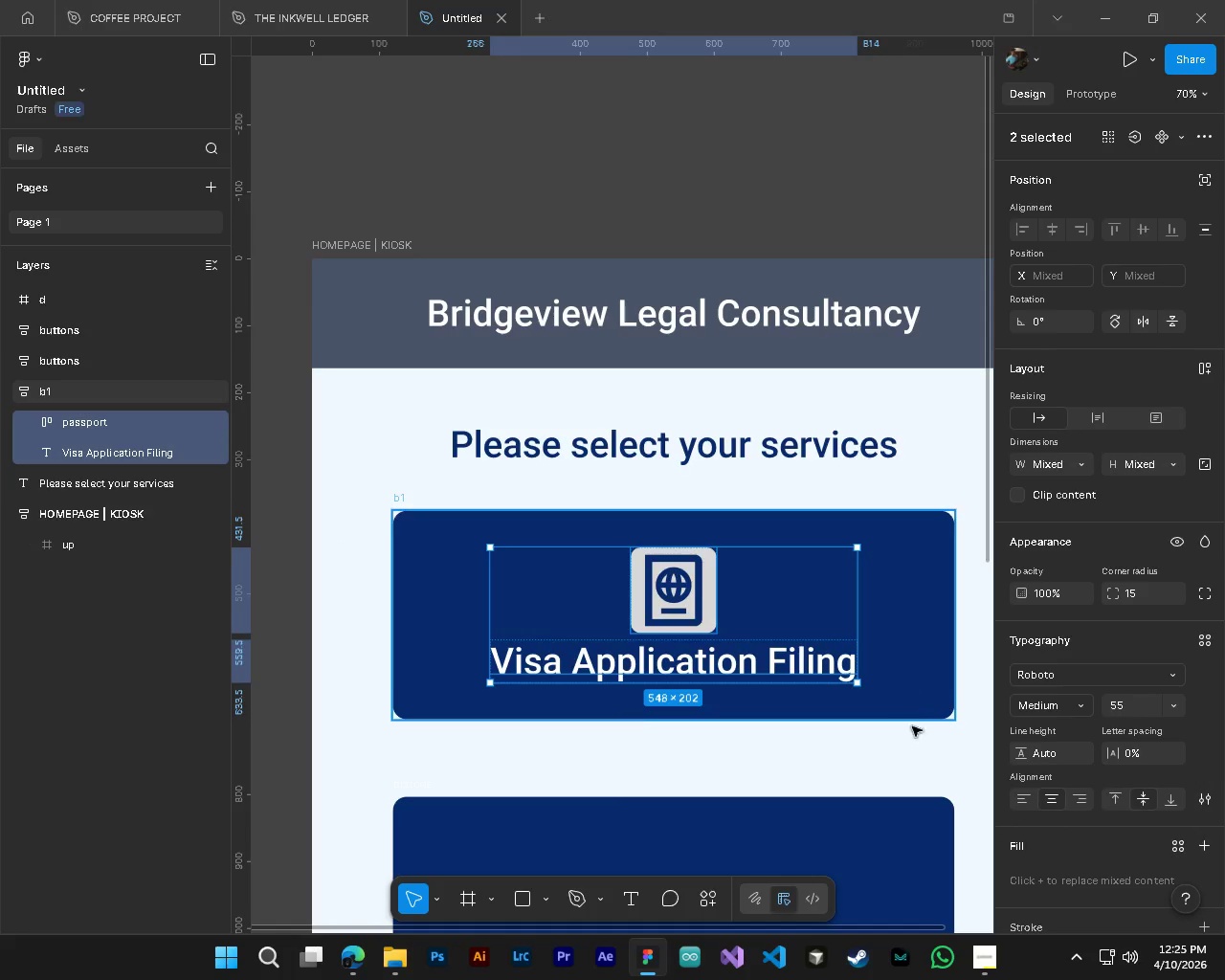 
hold_key(key=ShiftLeft, duration=0.61)
scroll: coordinate [864, 811], scroll_direction: down, amount: 2.0
 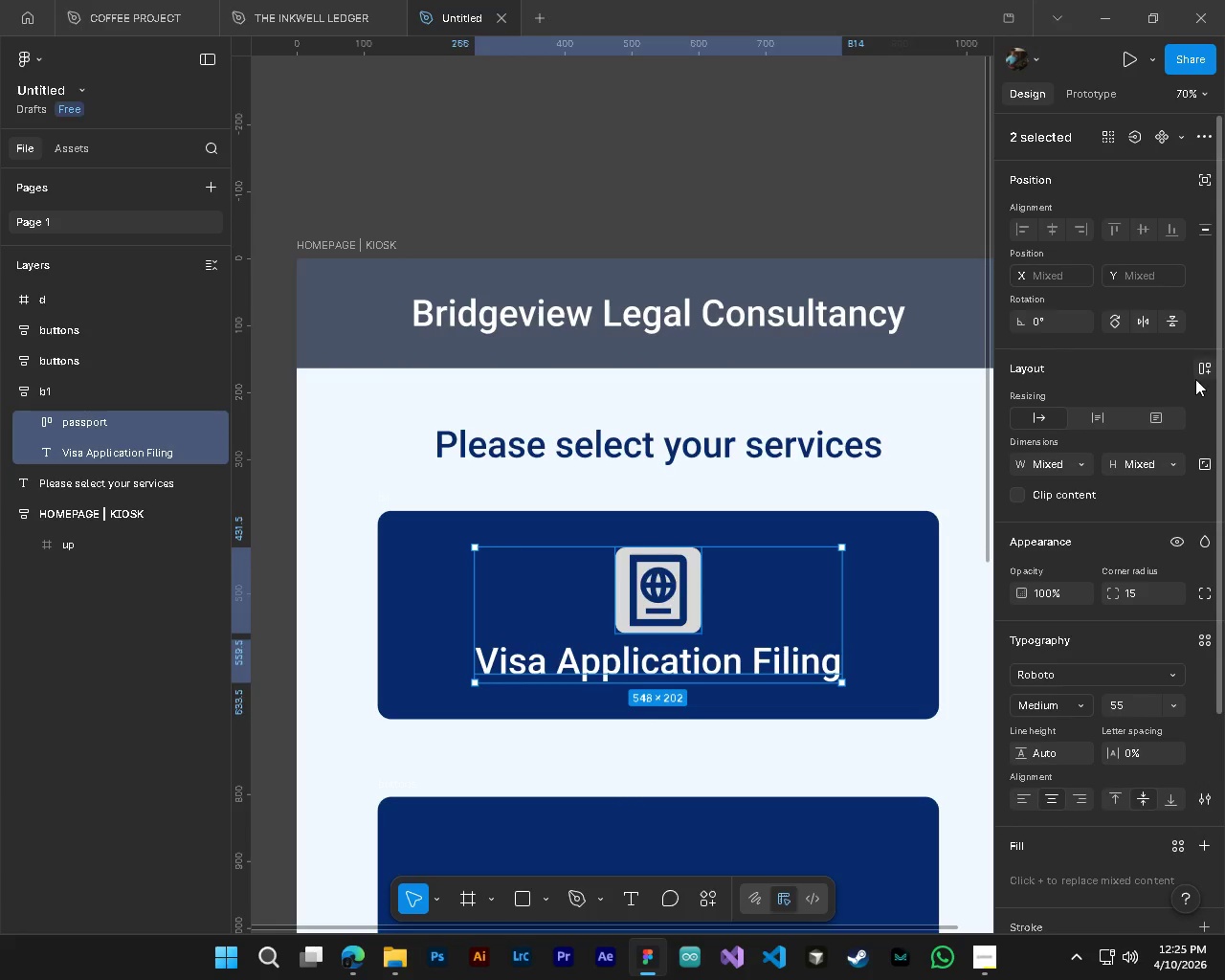 
left_click([1199, 372])
 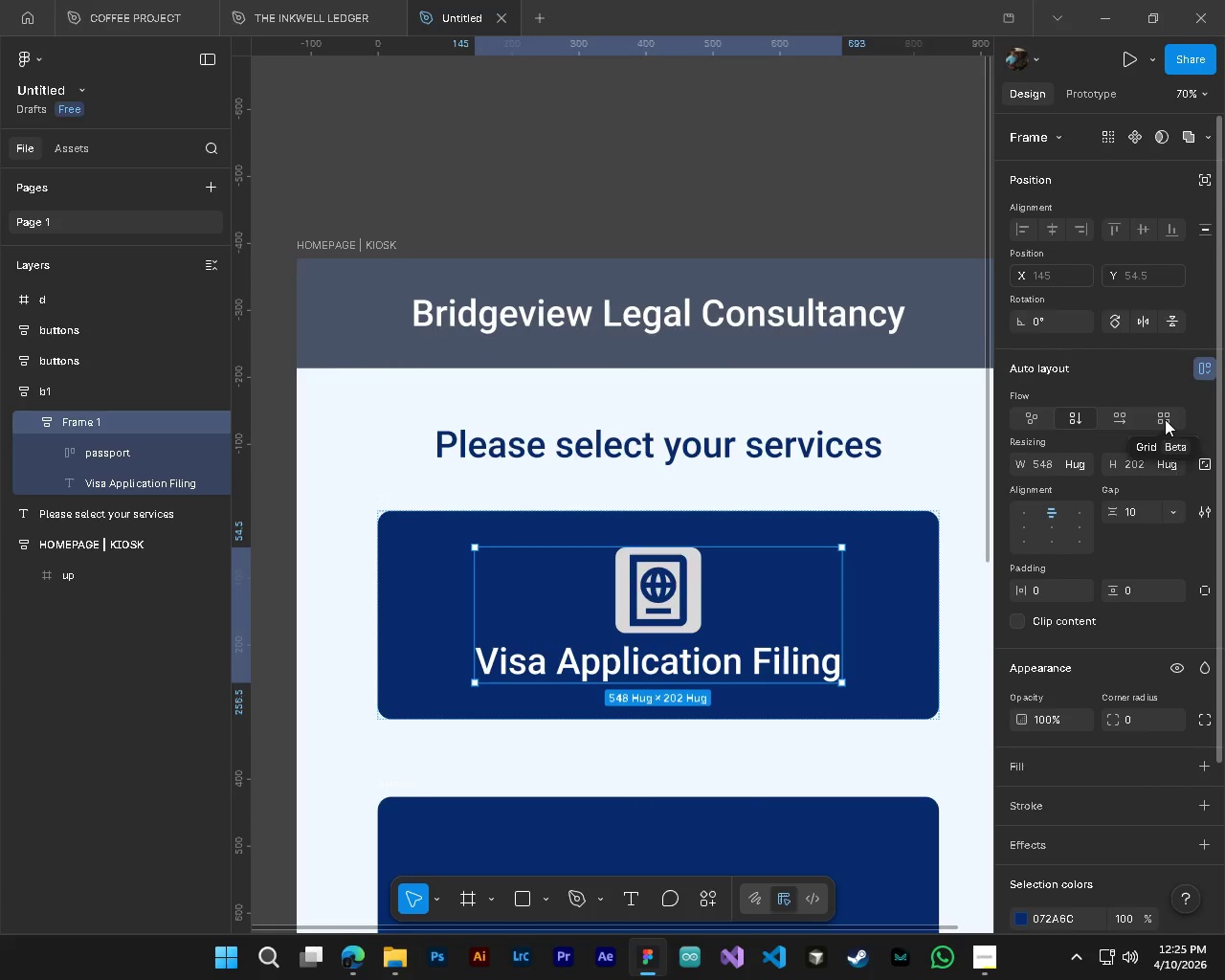 
left_click([1165, 419])
 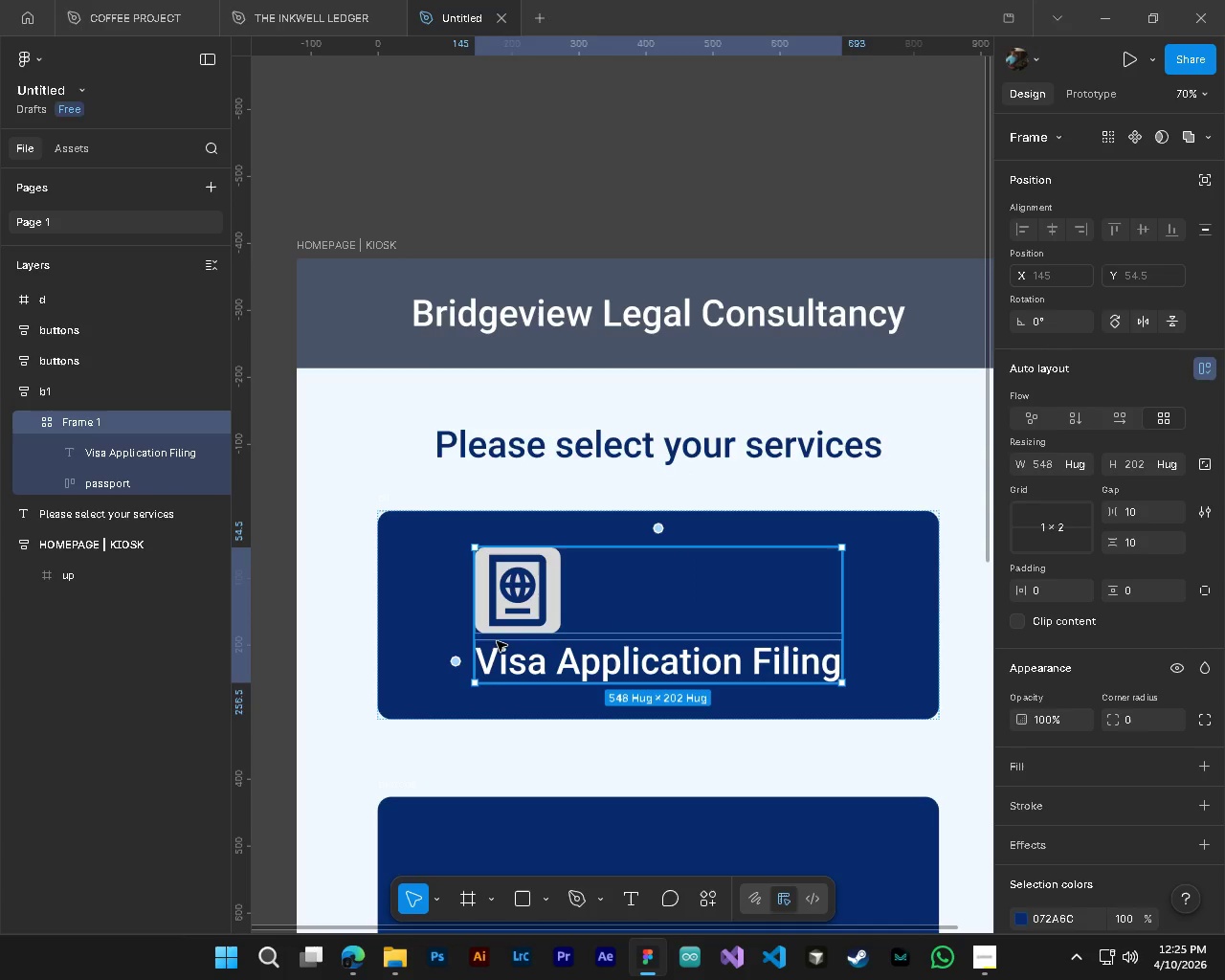 
left_click_drag(start_coordinate=[475, 637], to_coordinate=[446, 637])
 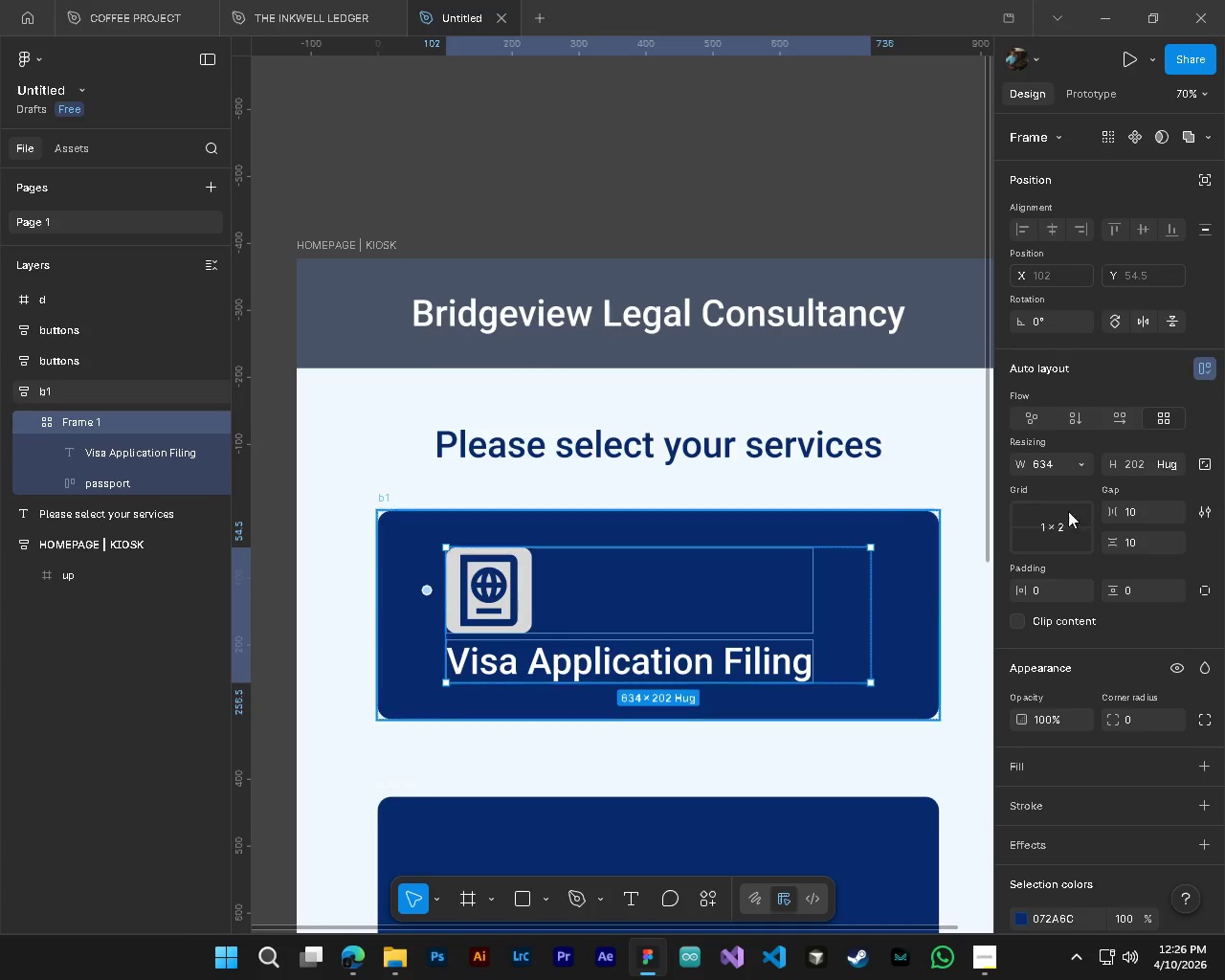 
key(Control+Z)
 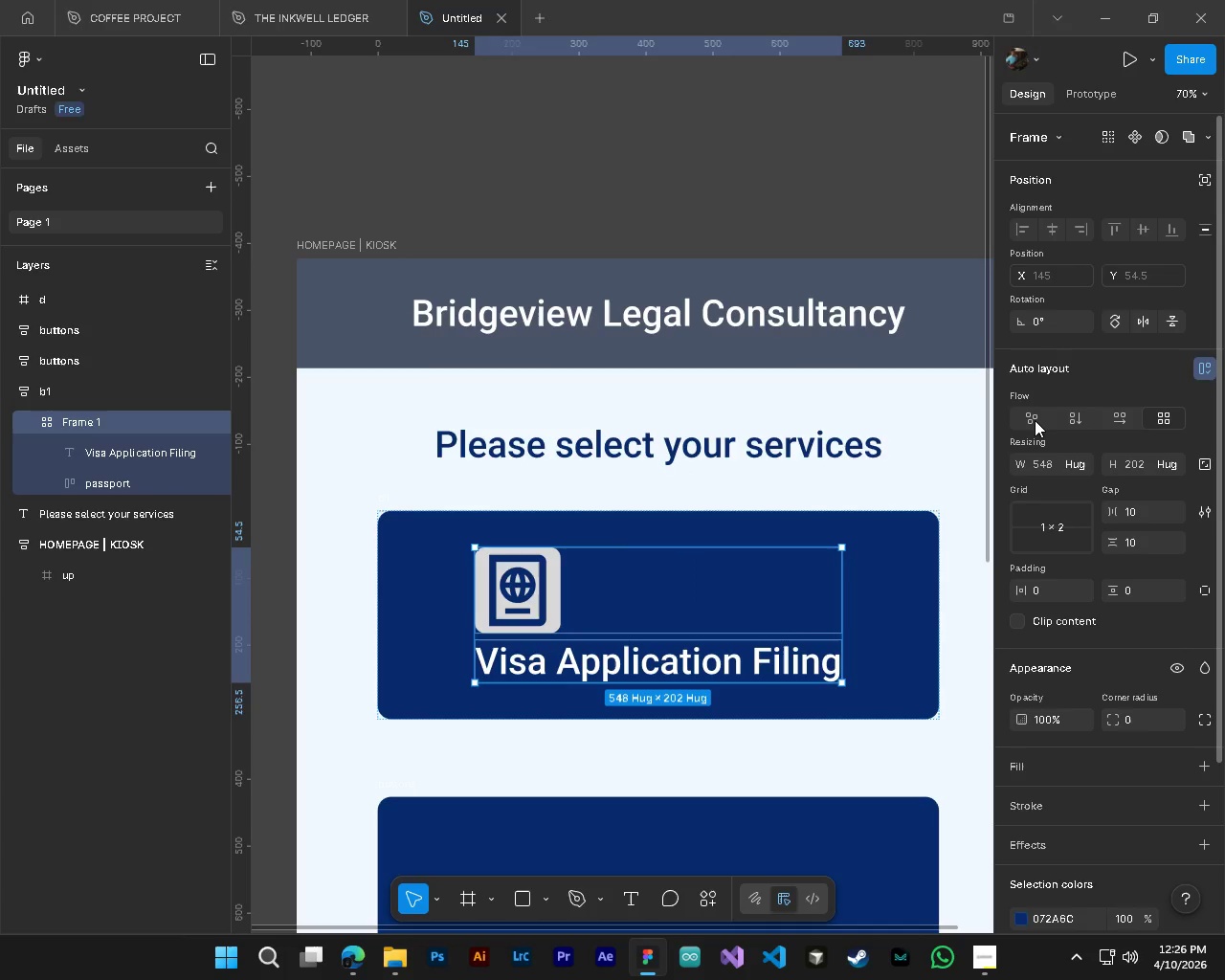 
left_click([1035, 420])
 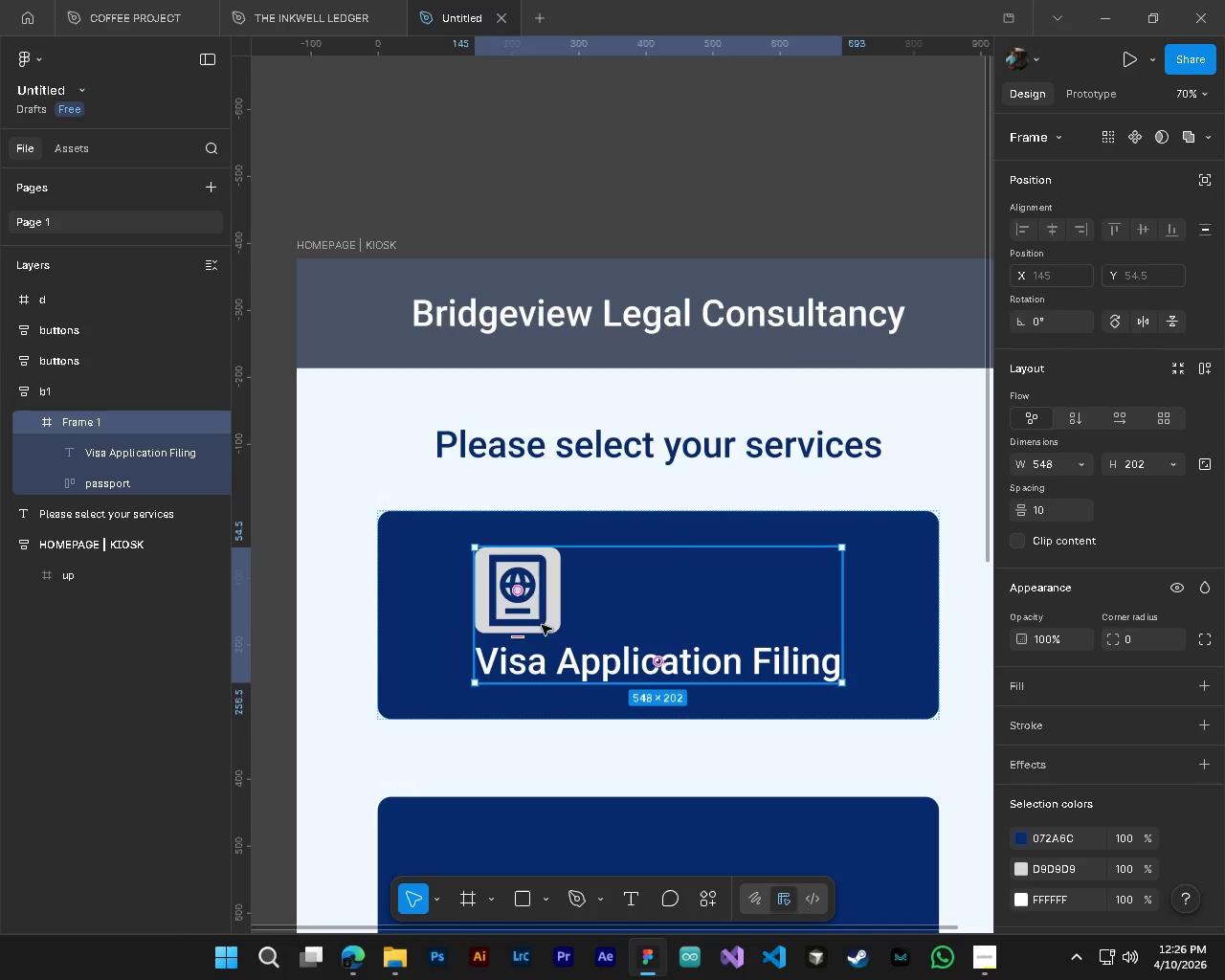 
left_click_drag(start_coordinate=[516, 601], to_coordinate=[517, 589])
 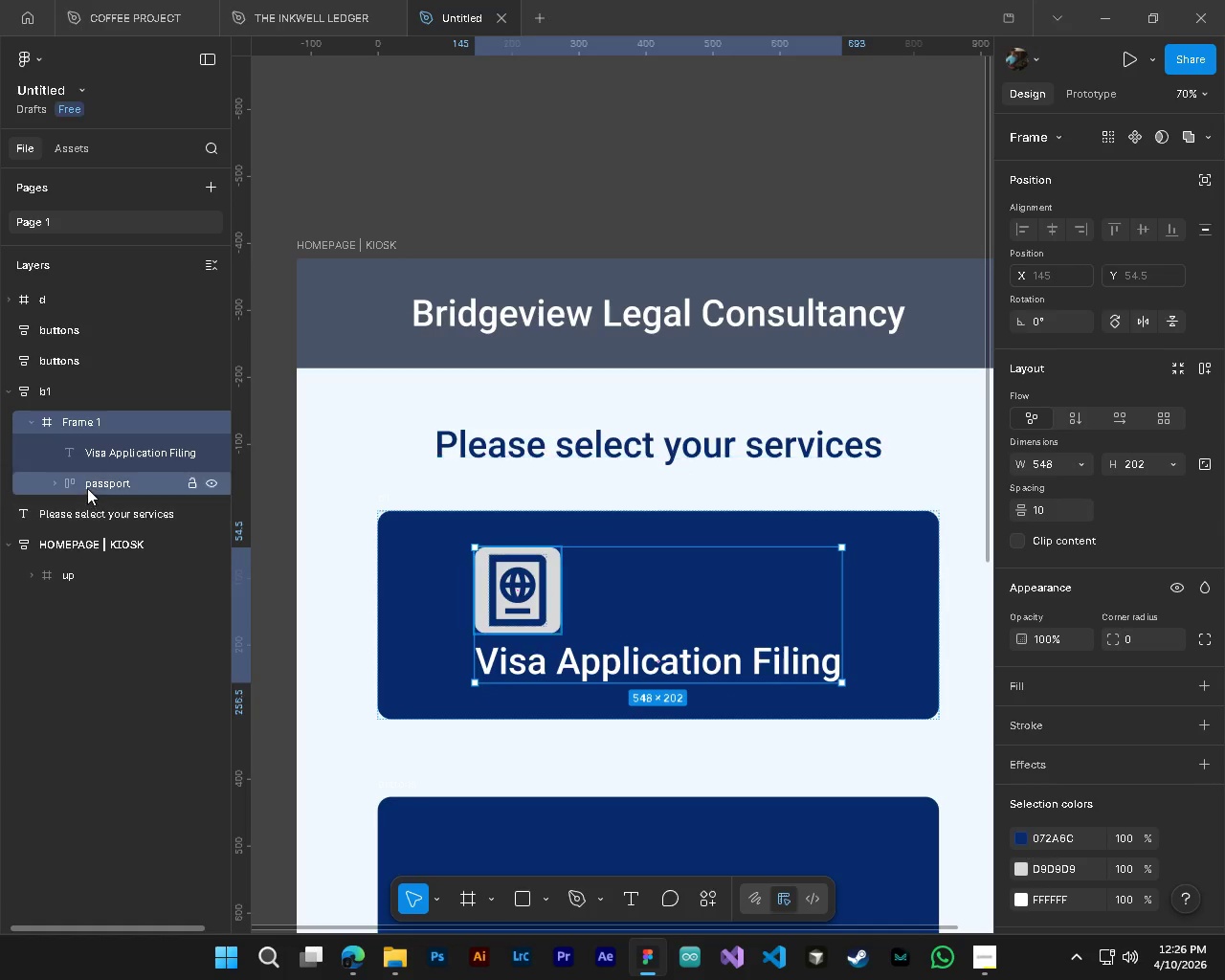 
left_click([87, 488])
 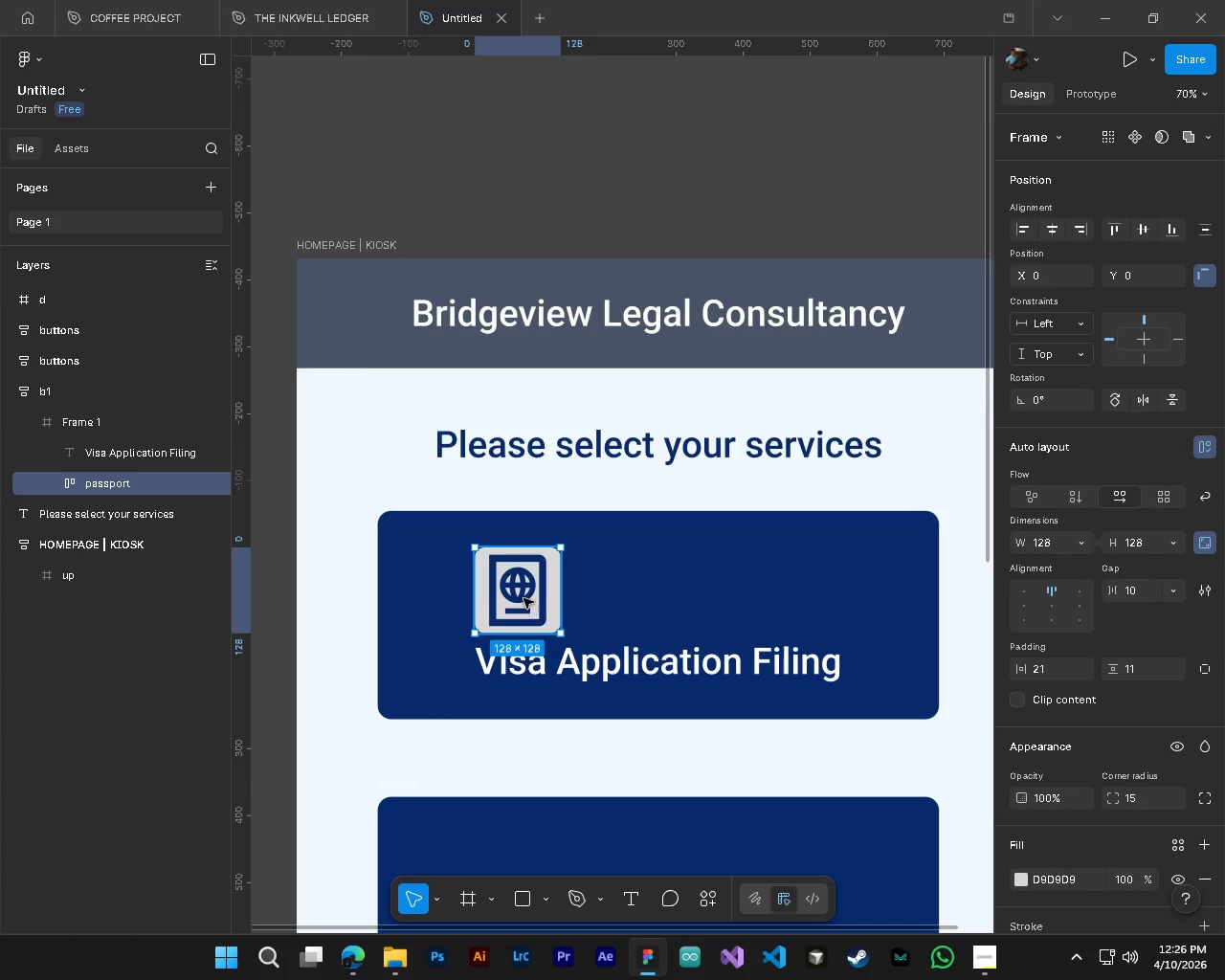 
left_click_drag(start_coordinate=[521, 596], to_coordinate=[438, 644])
 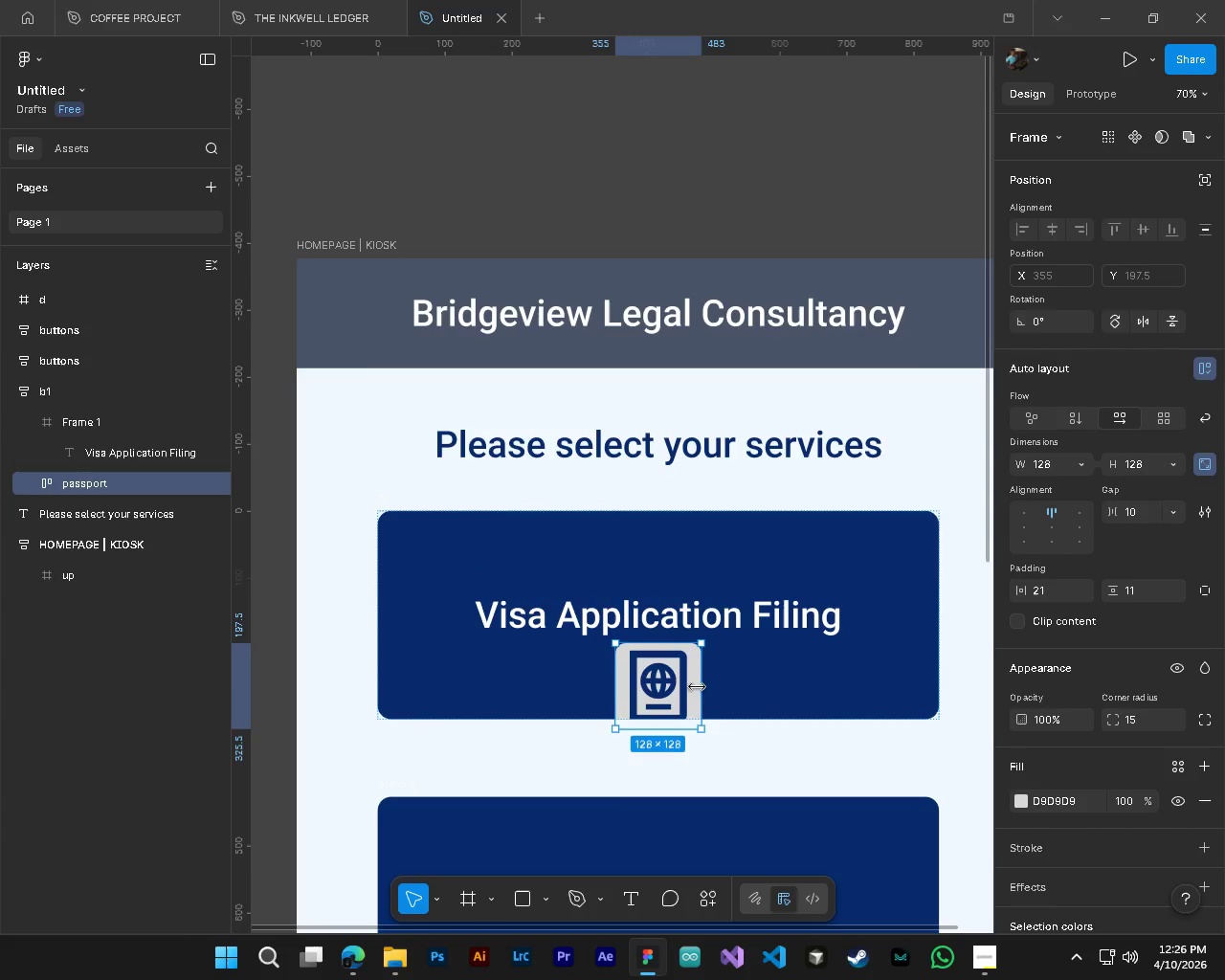 
left_click_drag(start_coordinate=[668, 696], to_coordinate=[484, 659])
 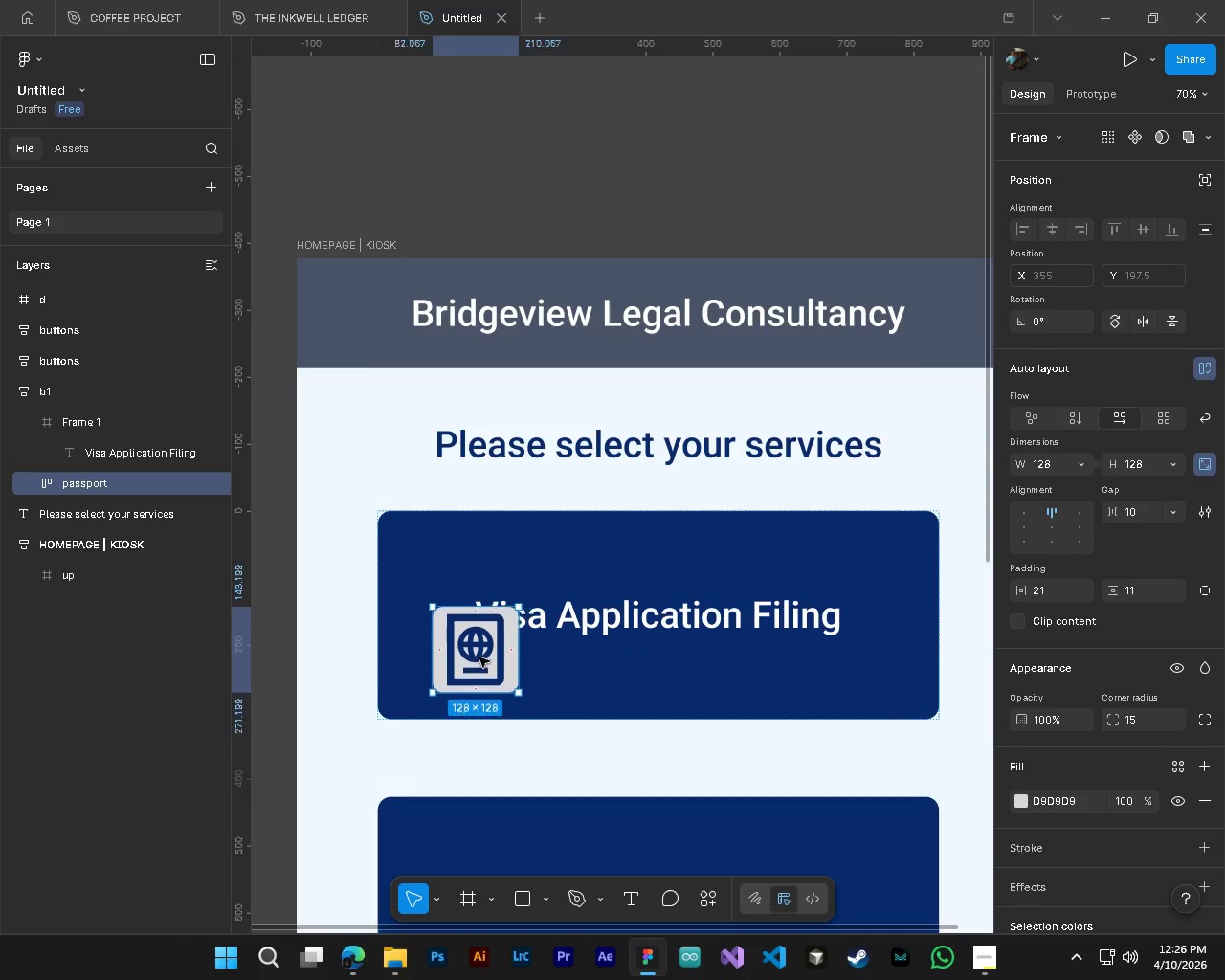 
left_click_drag(start_coordinate=[483, 658], to_coordinate=[470, 653])
 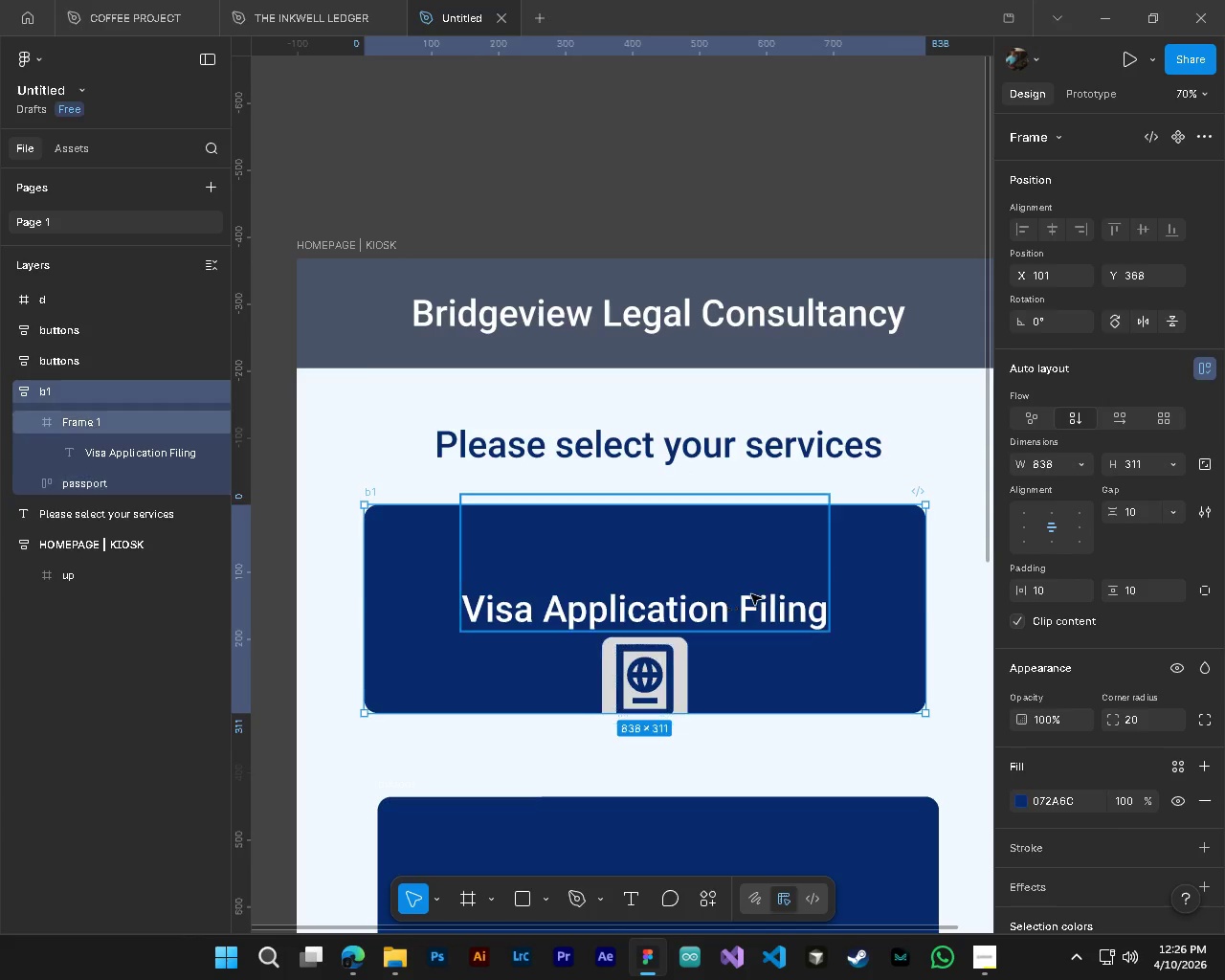 
left_click([751, 594])
 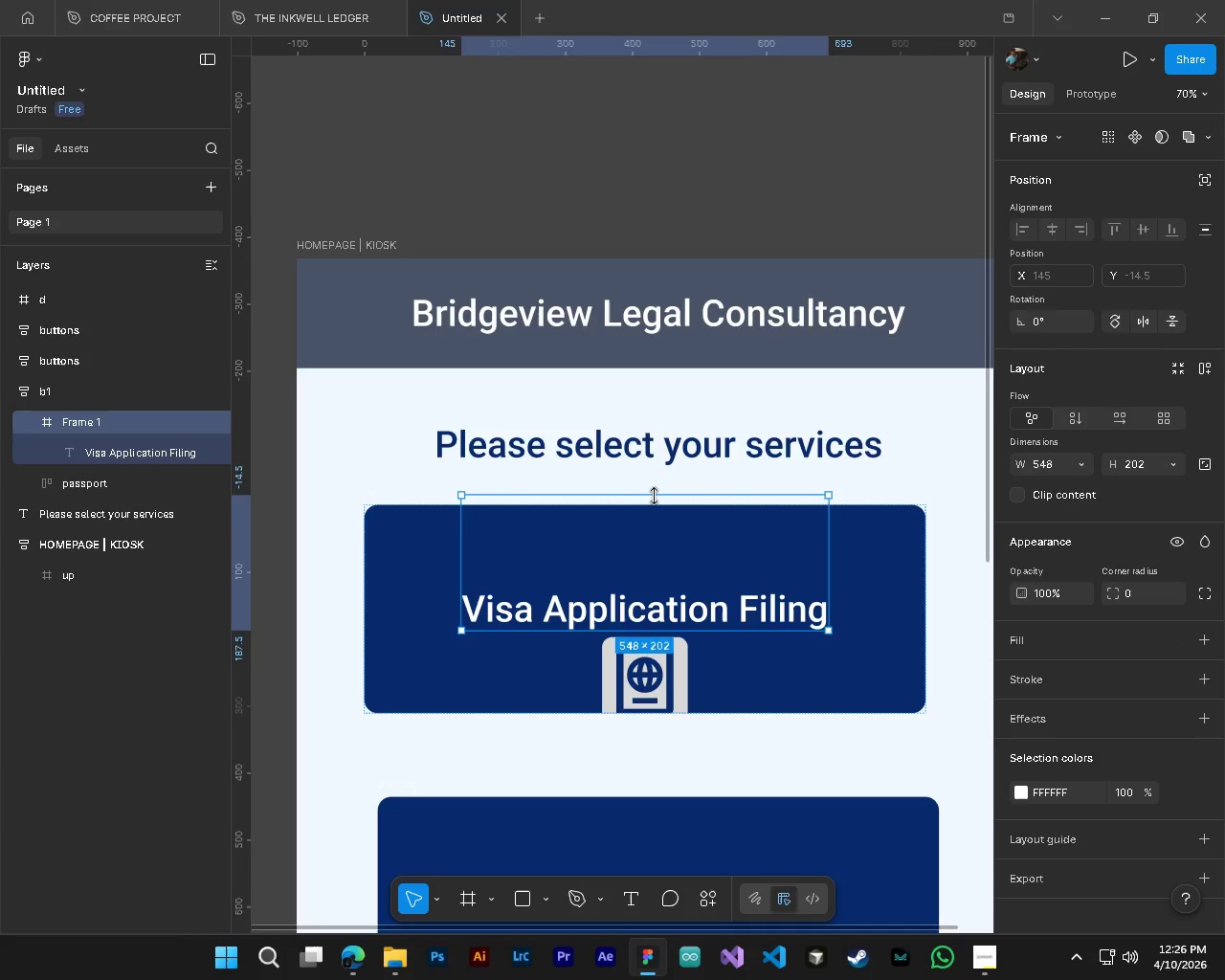 
left_click_drag(start_coordinate=[655, 496], to_coordinate=[677, 595])
 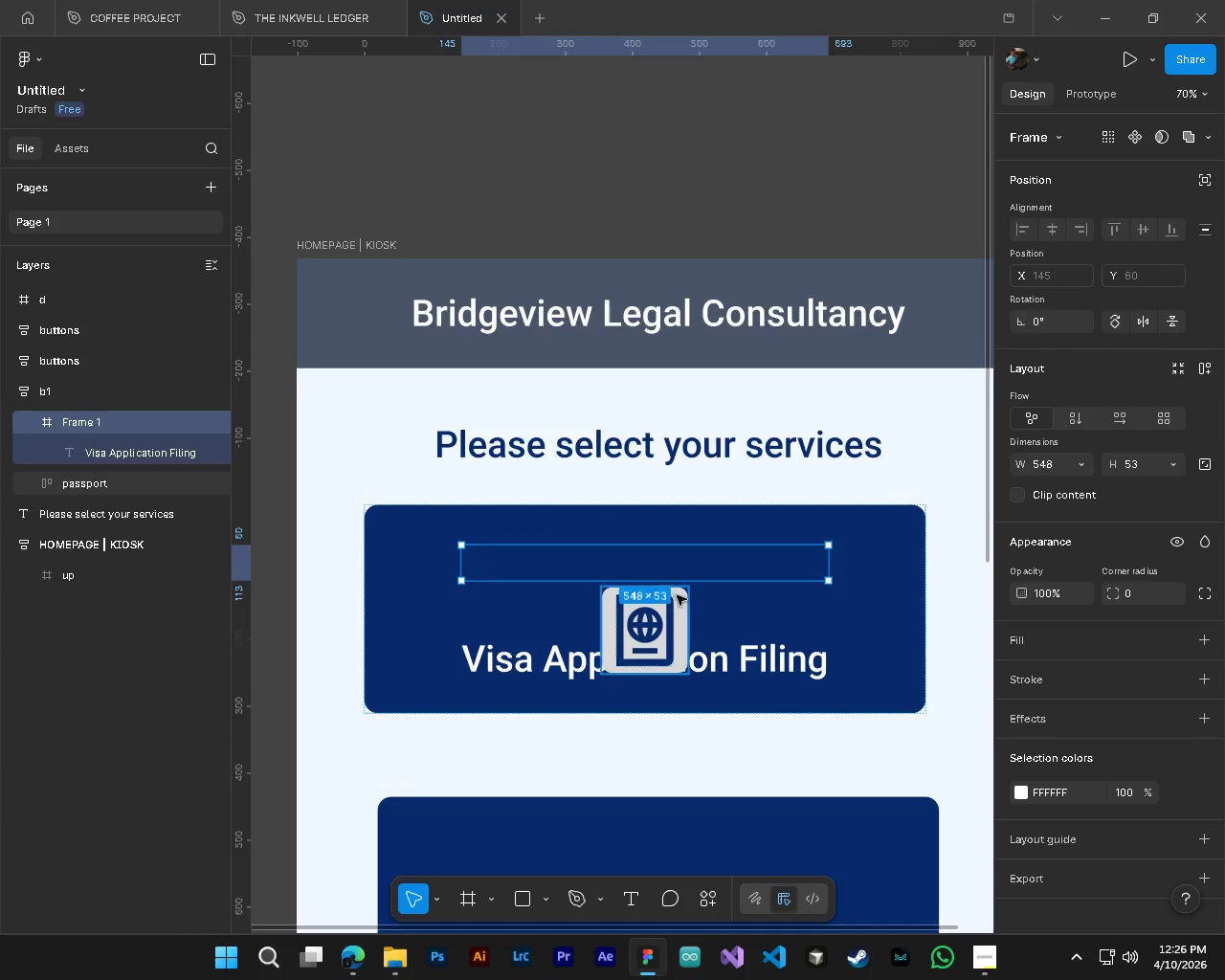 
left_click([677, 595])
 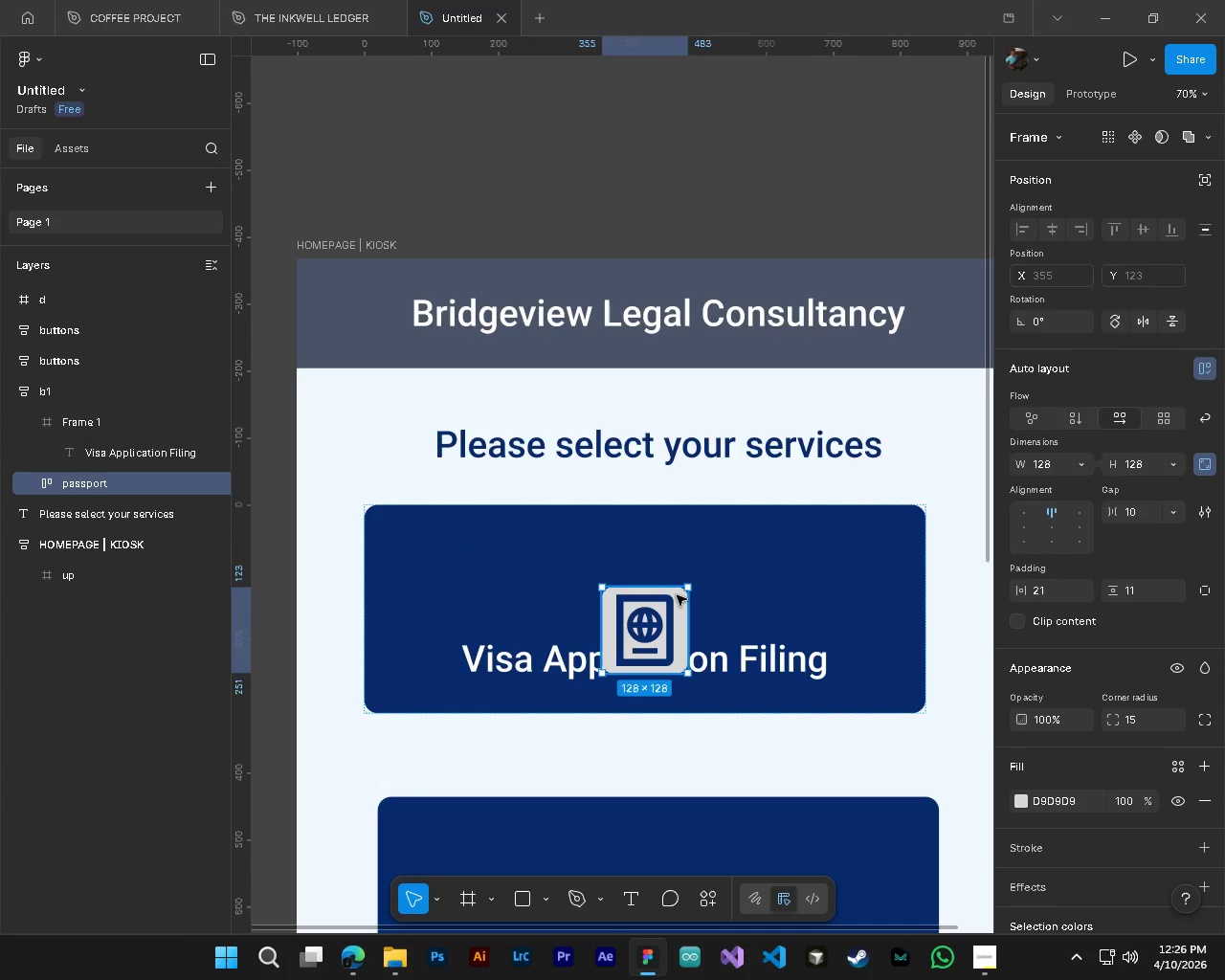 
key(Control+Z)
 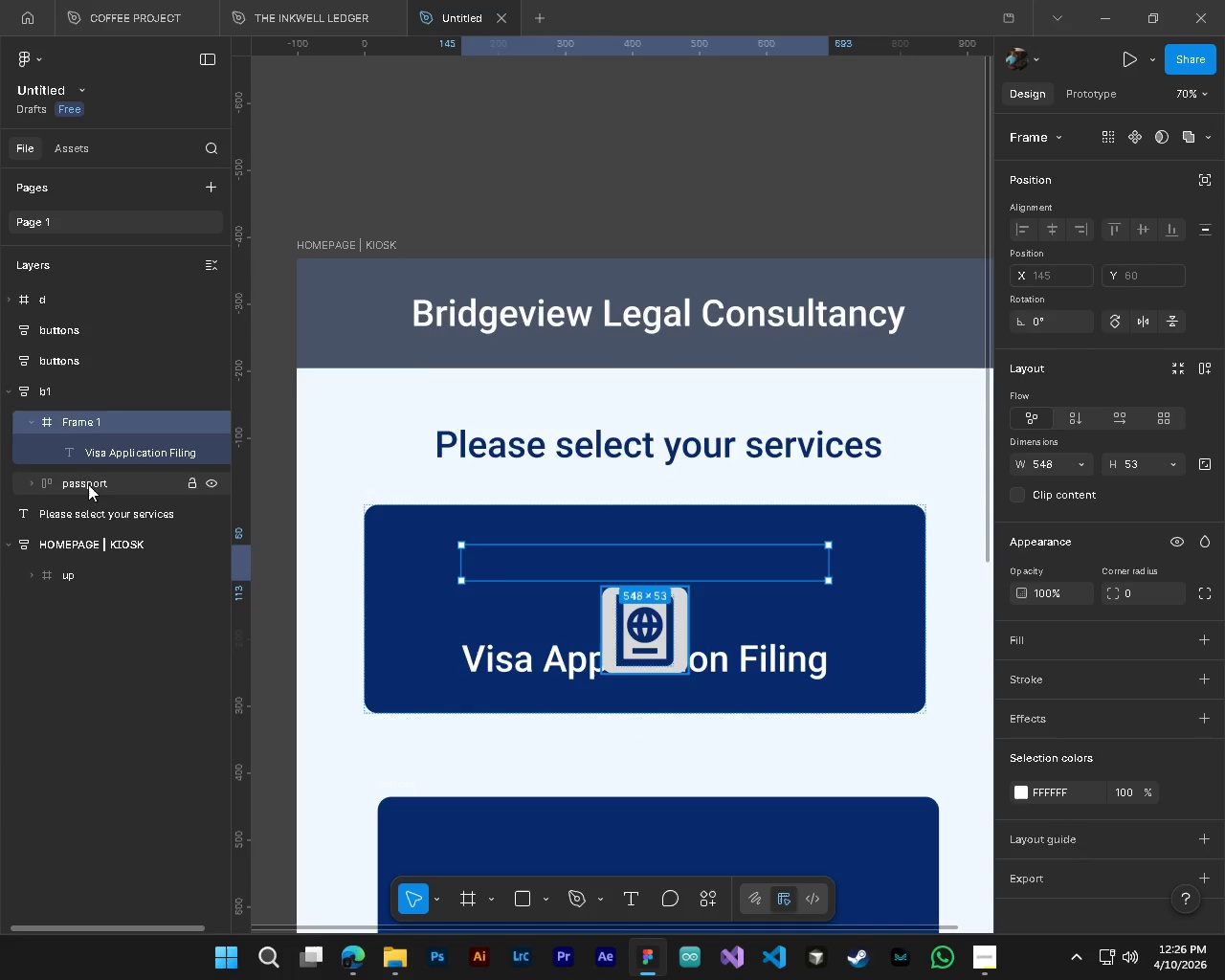 
key(Control+Z)
 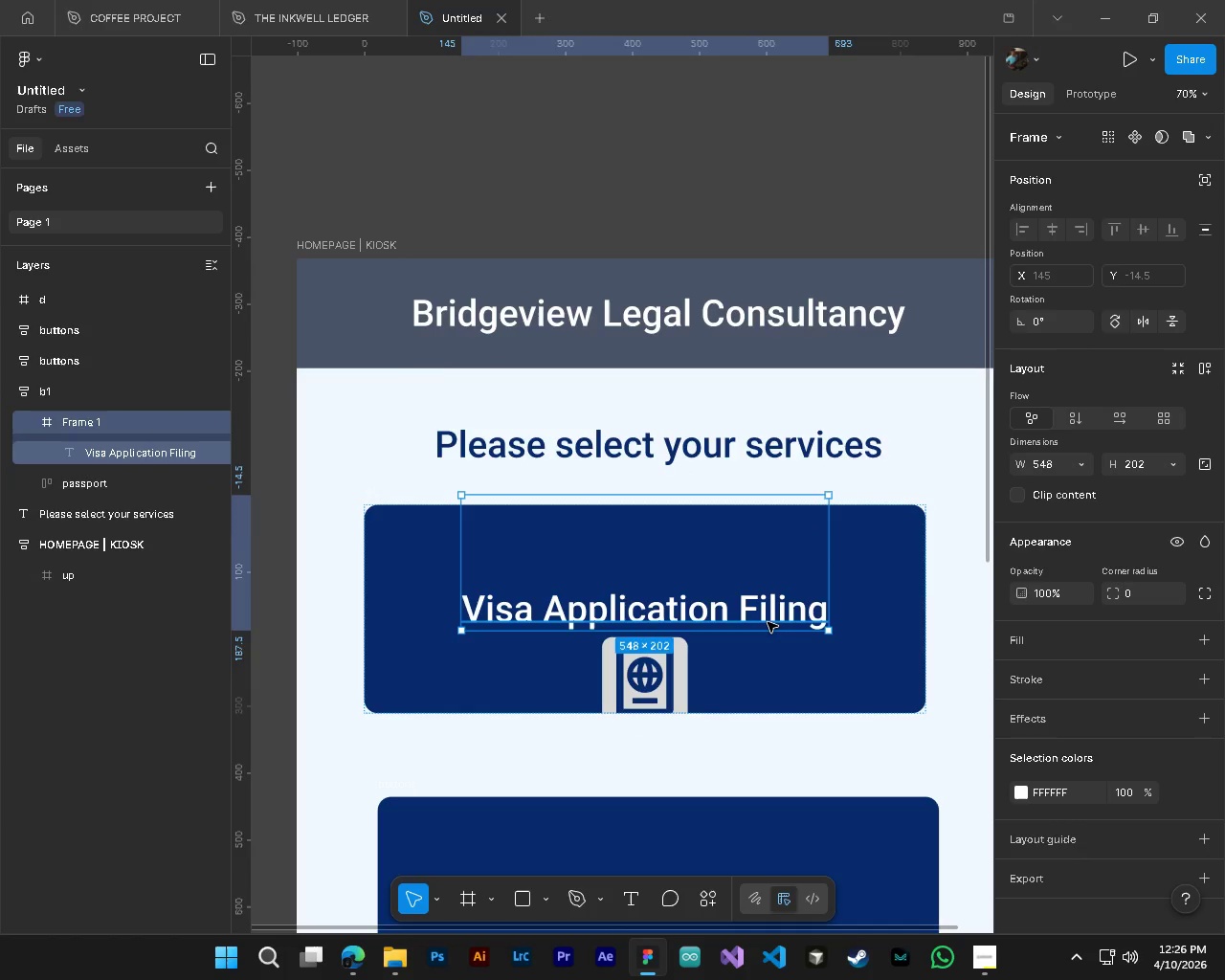 
key(Control+Z)
 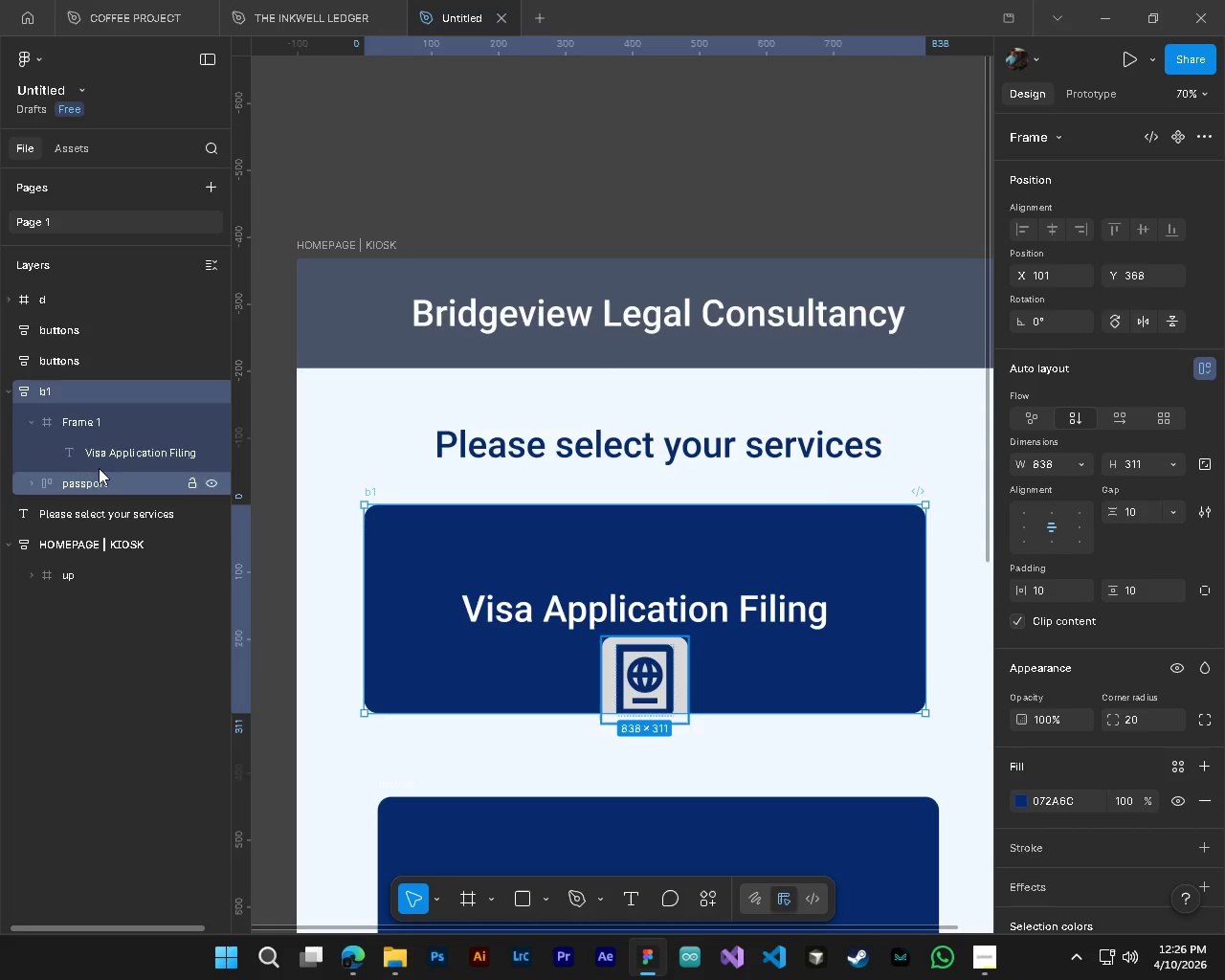 
left_click([28, 420])
 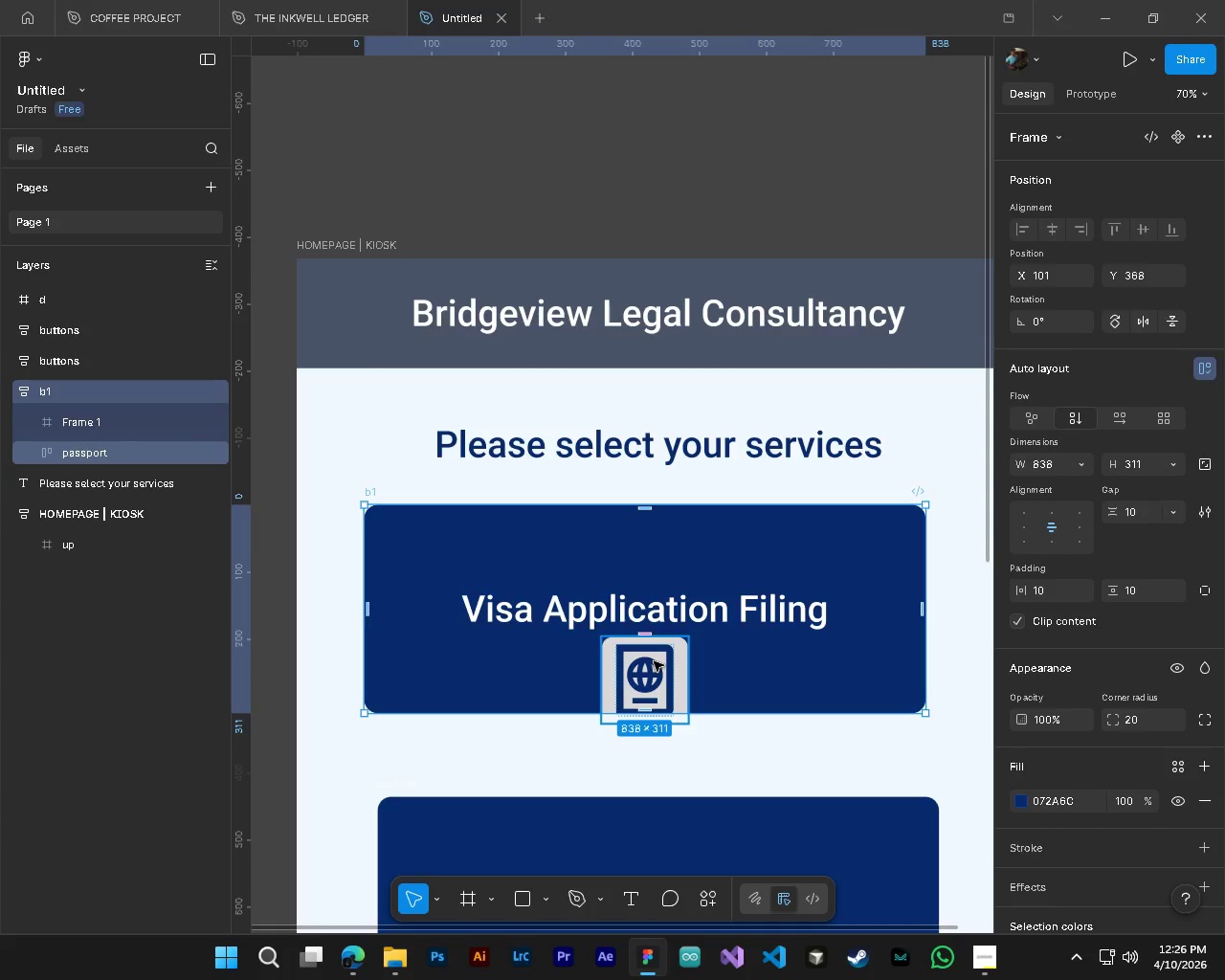 
left_click_drag(start_coordinate=[637, 668], to_coordinate=[457, 644])
 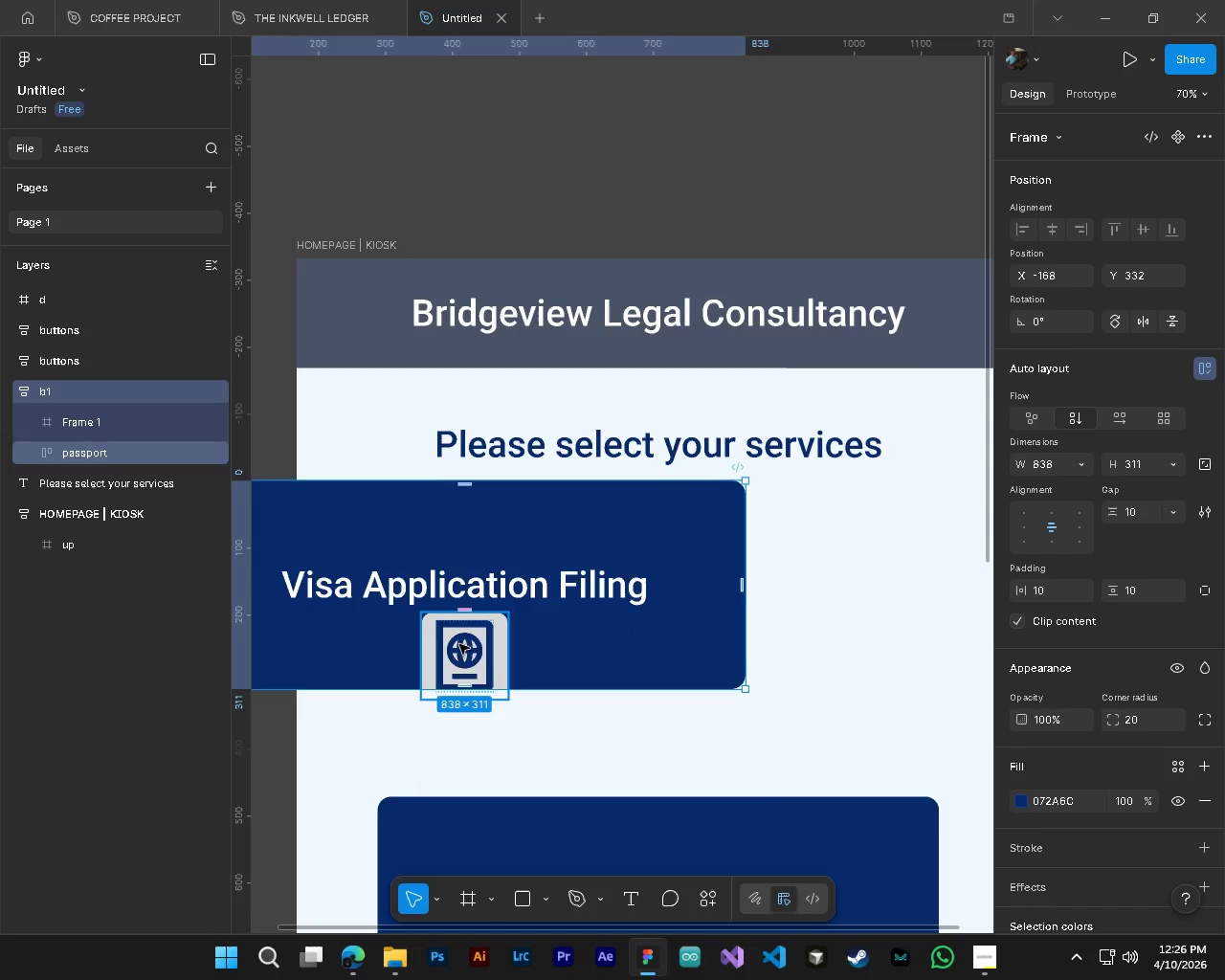 
key(Control+Z)
 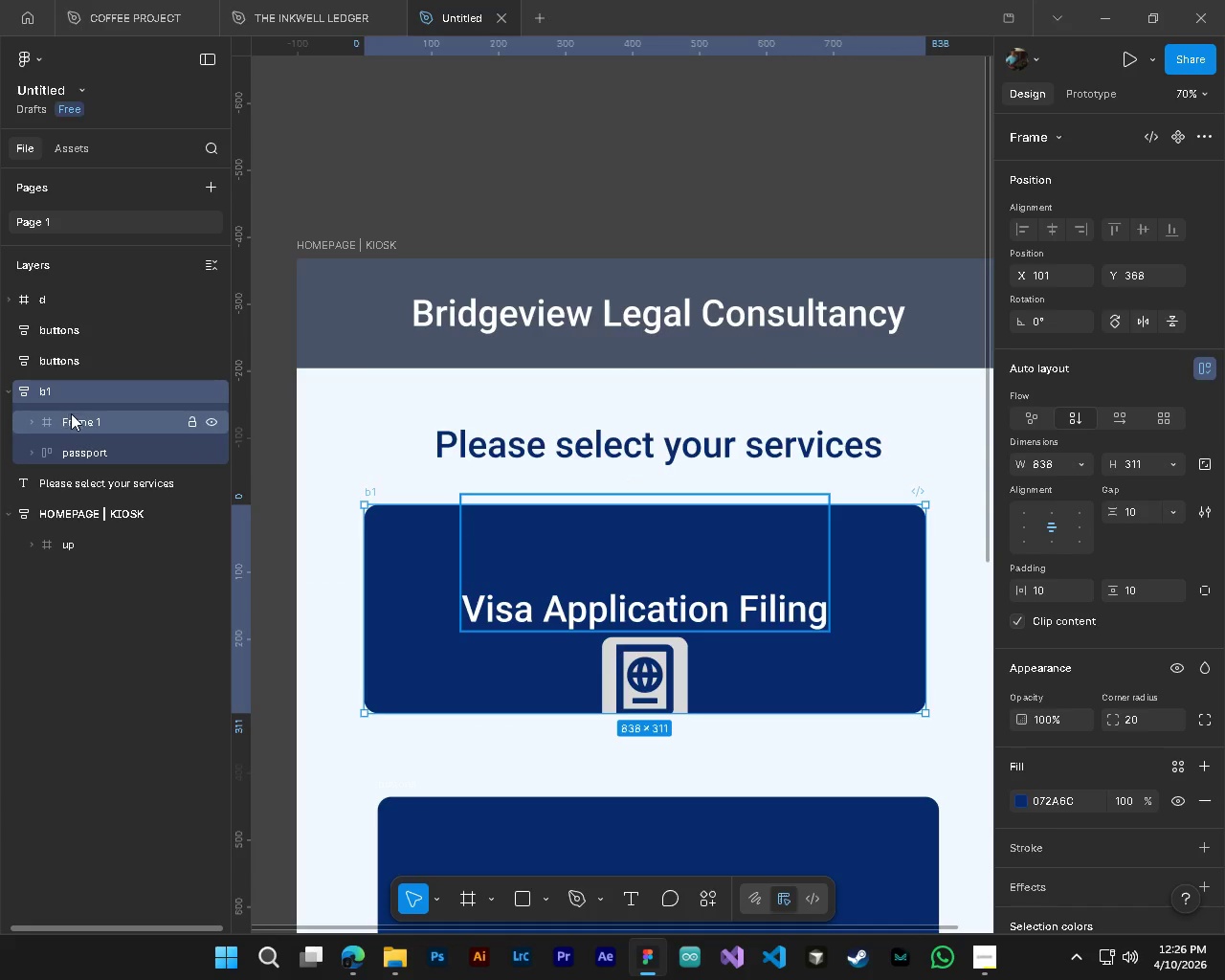 
left_click([78, 424])
 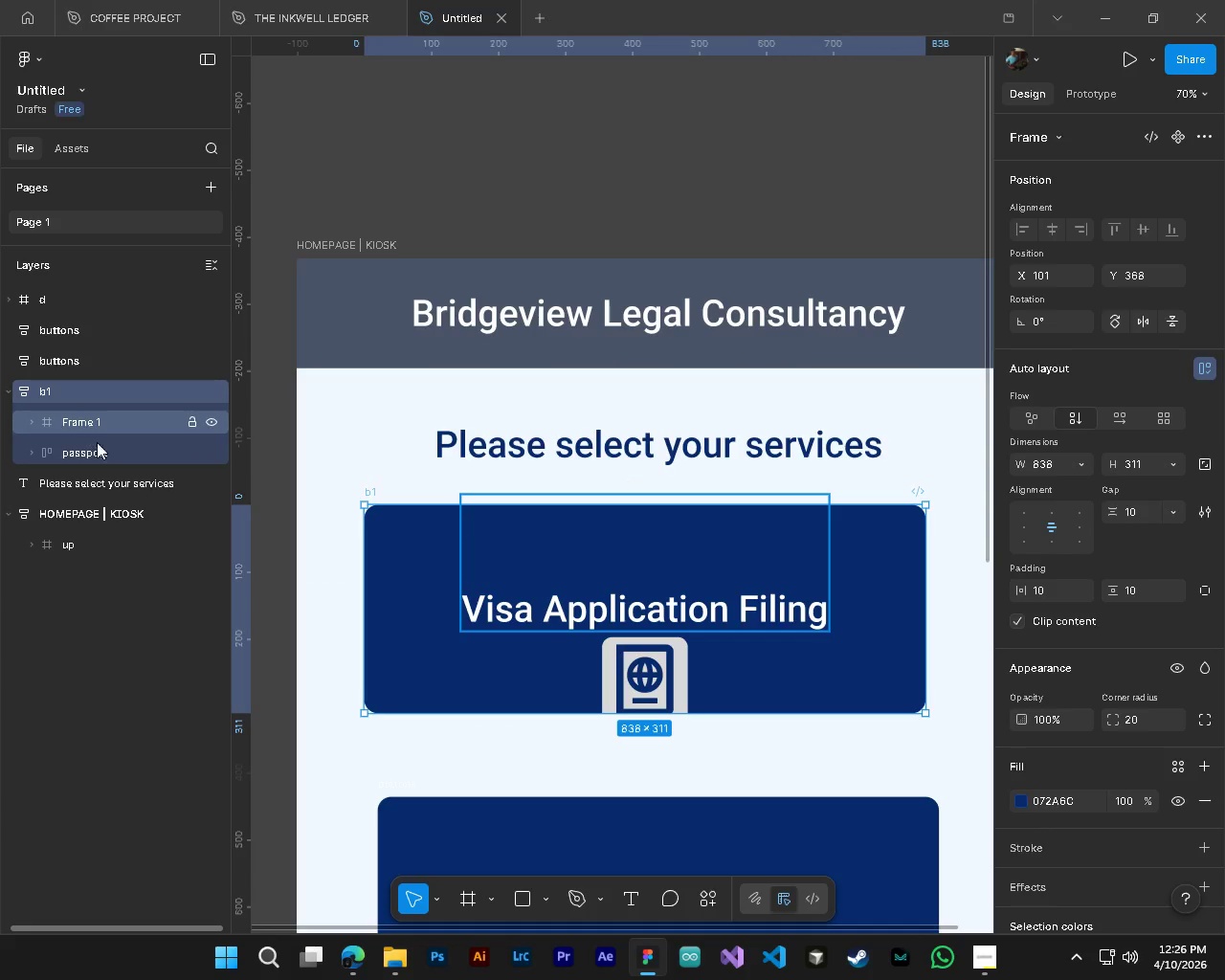 
hold_key(key=ShiftLeft, duration=0.98)
 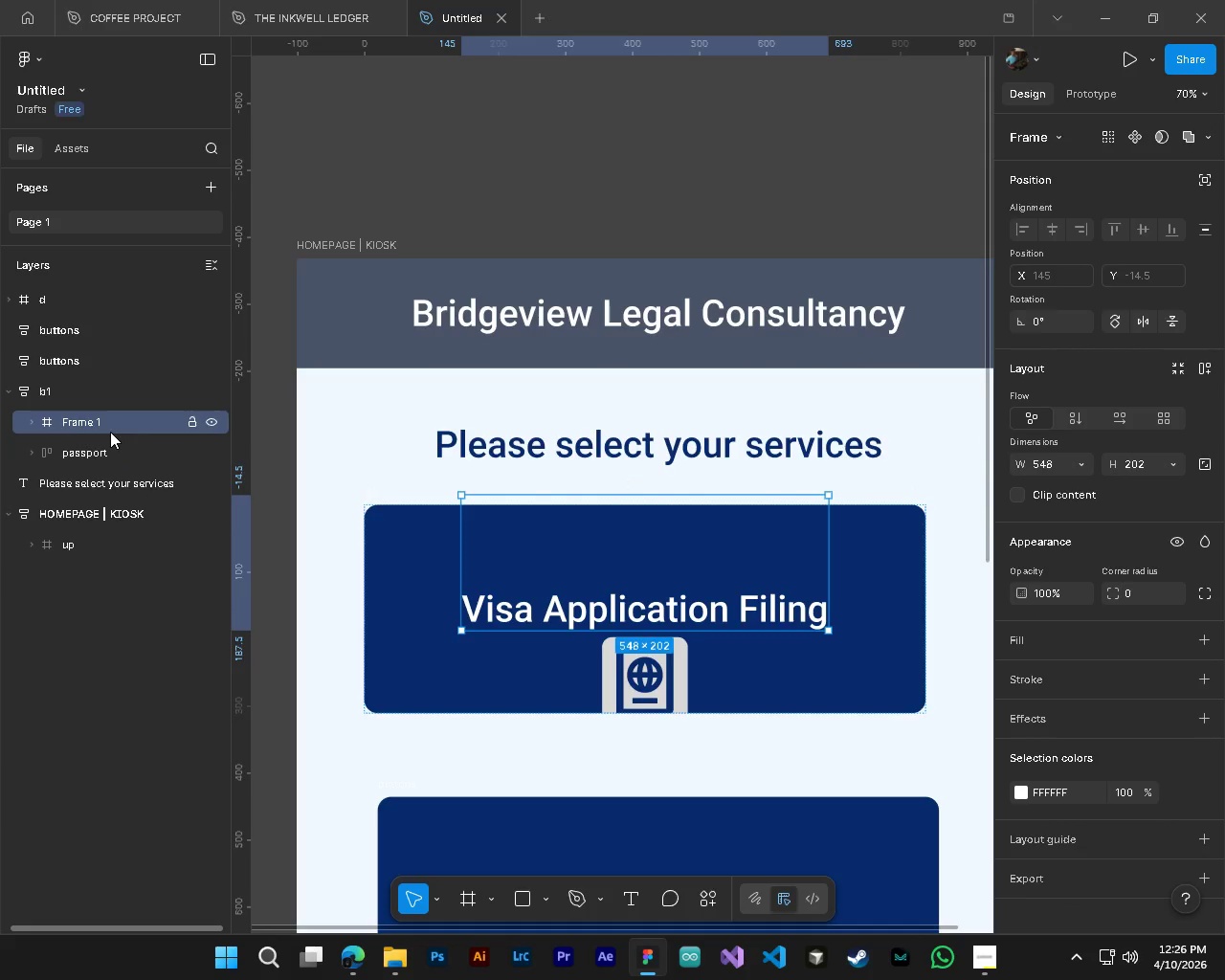 
hold_key(key=ShiftLeft, duration=0.77)
left_click([99, 451])
 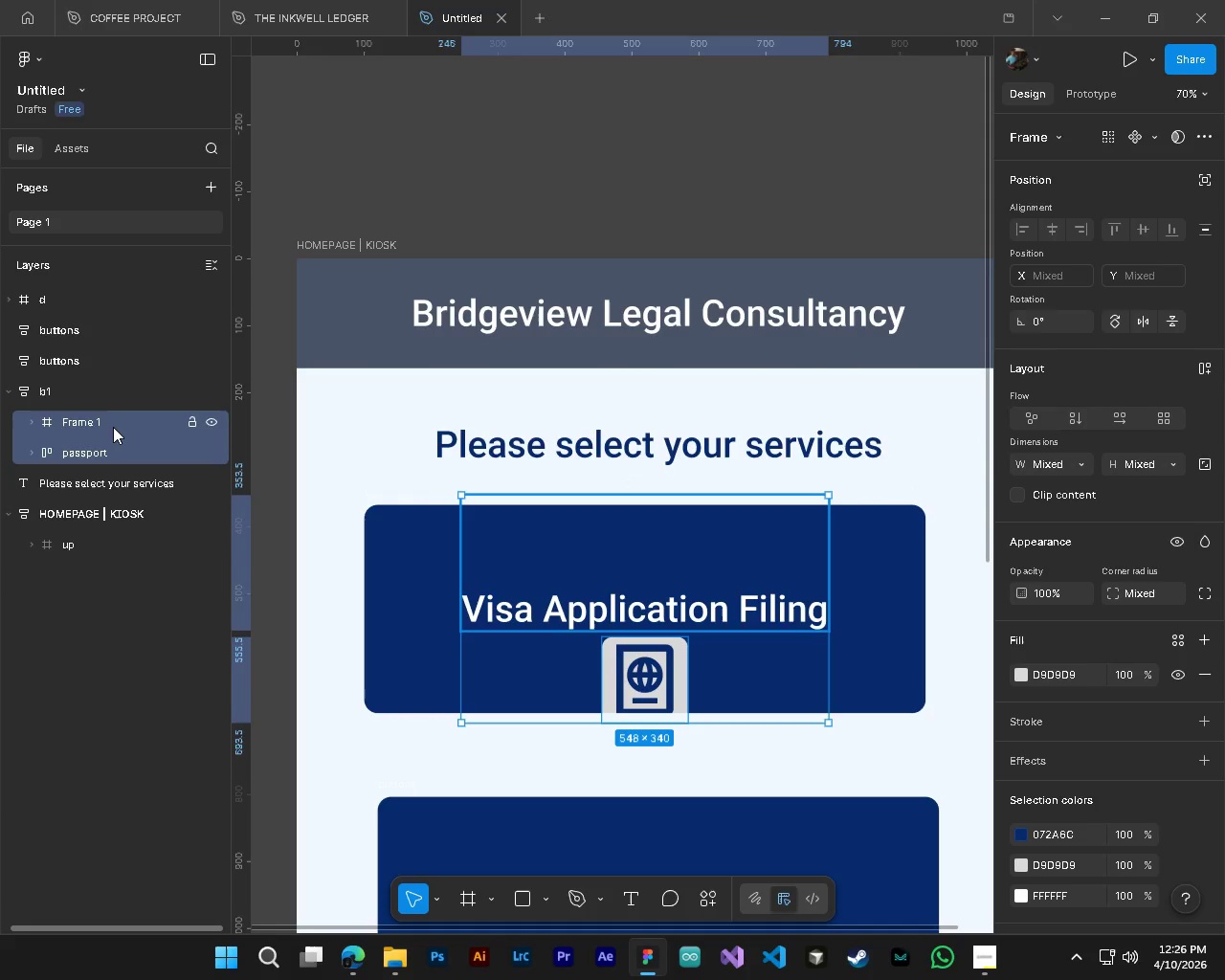 
left_click_drag(start_coordinate=[113, 425], to_coordinate=[87, 293])
 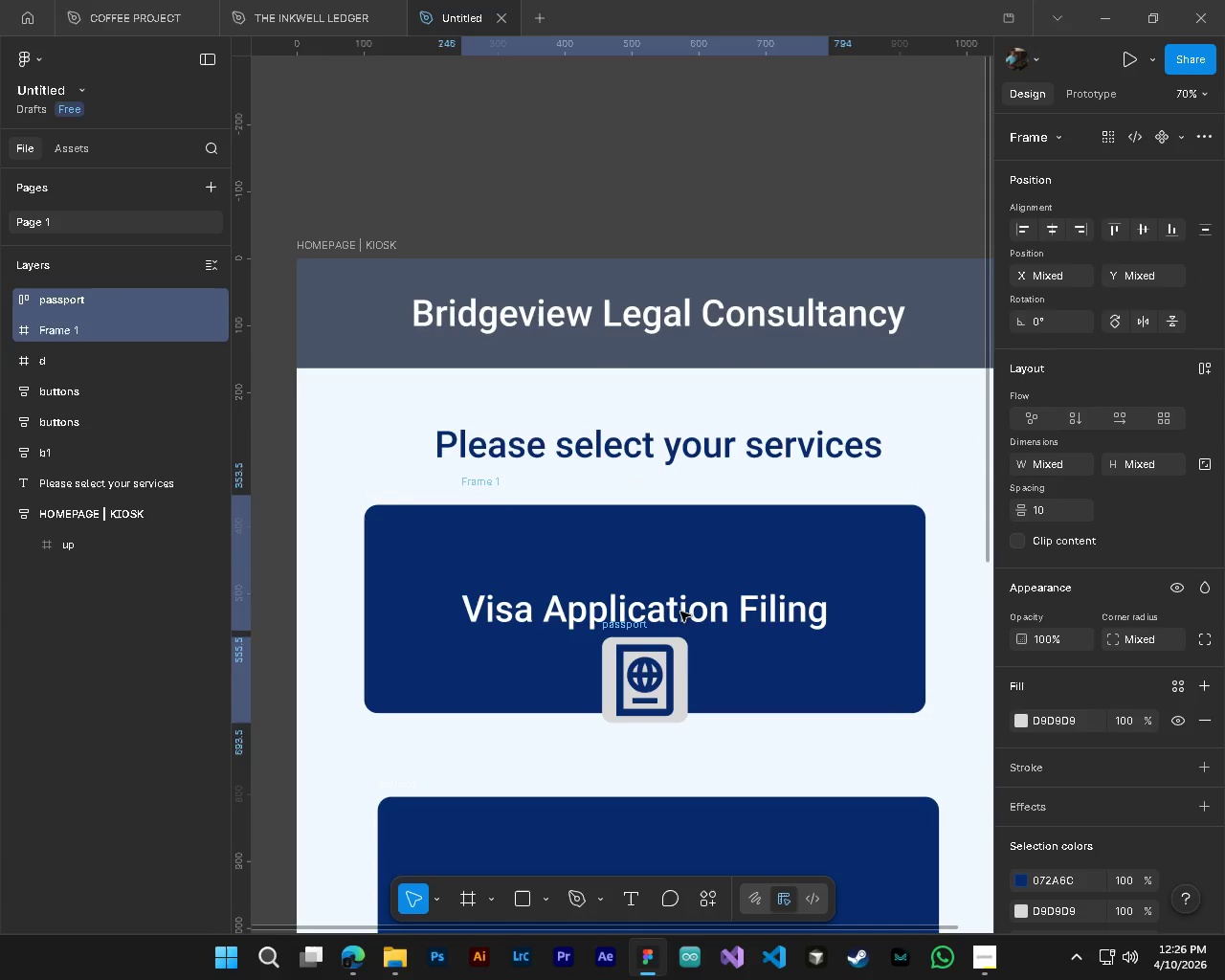 
key(Control+ControlLeft)
 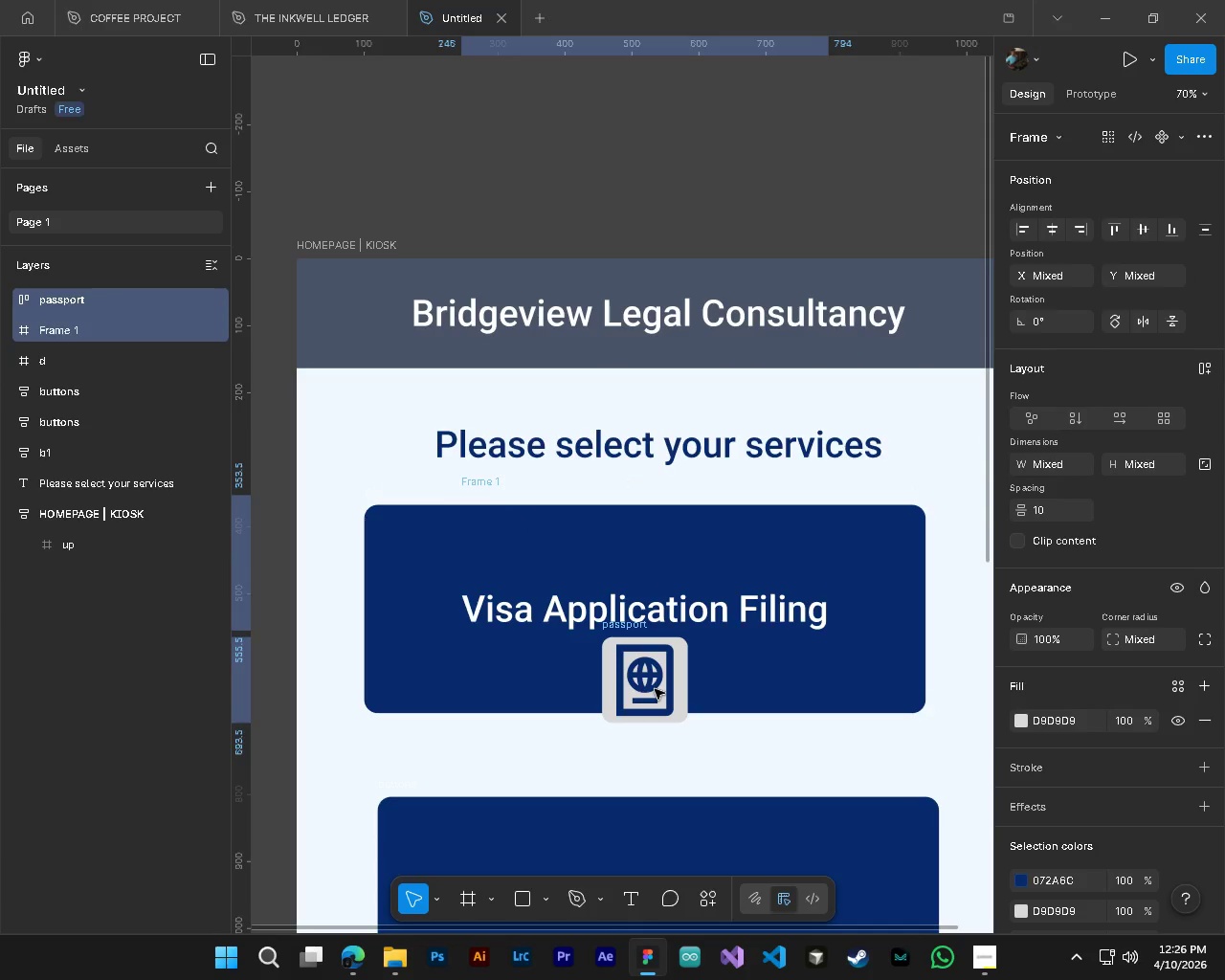 
left_click([655, 689])
 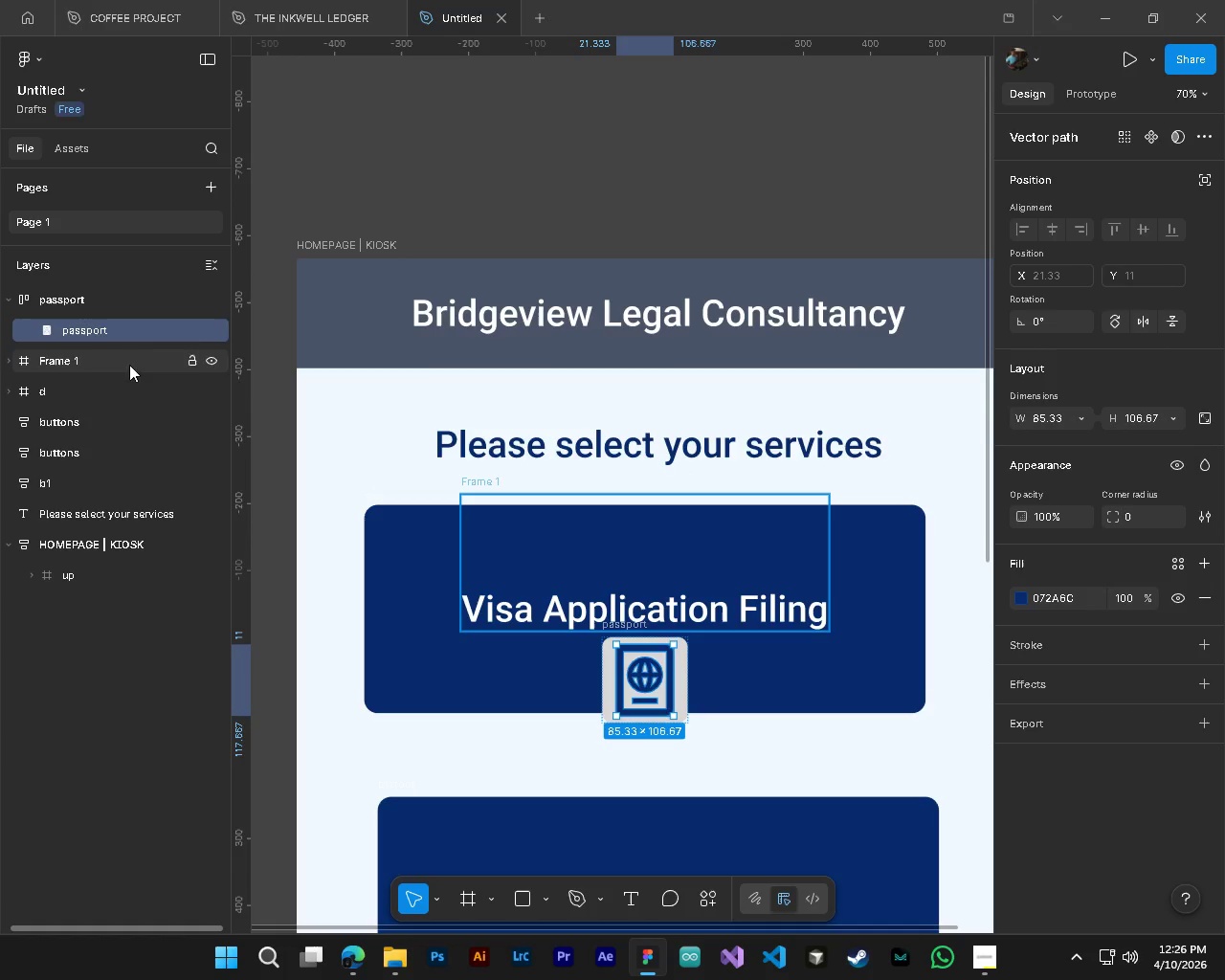 
left_click([97, 302])
 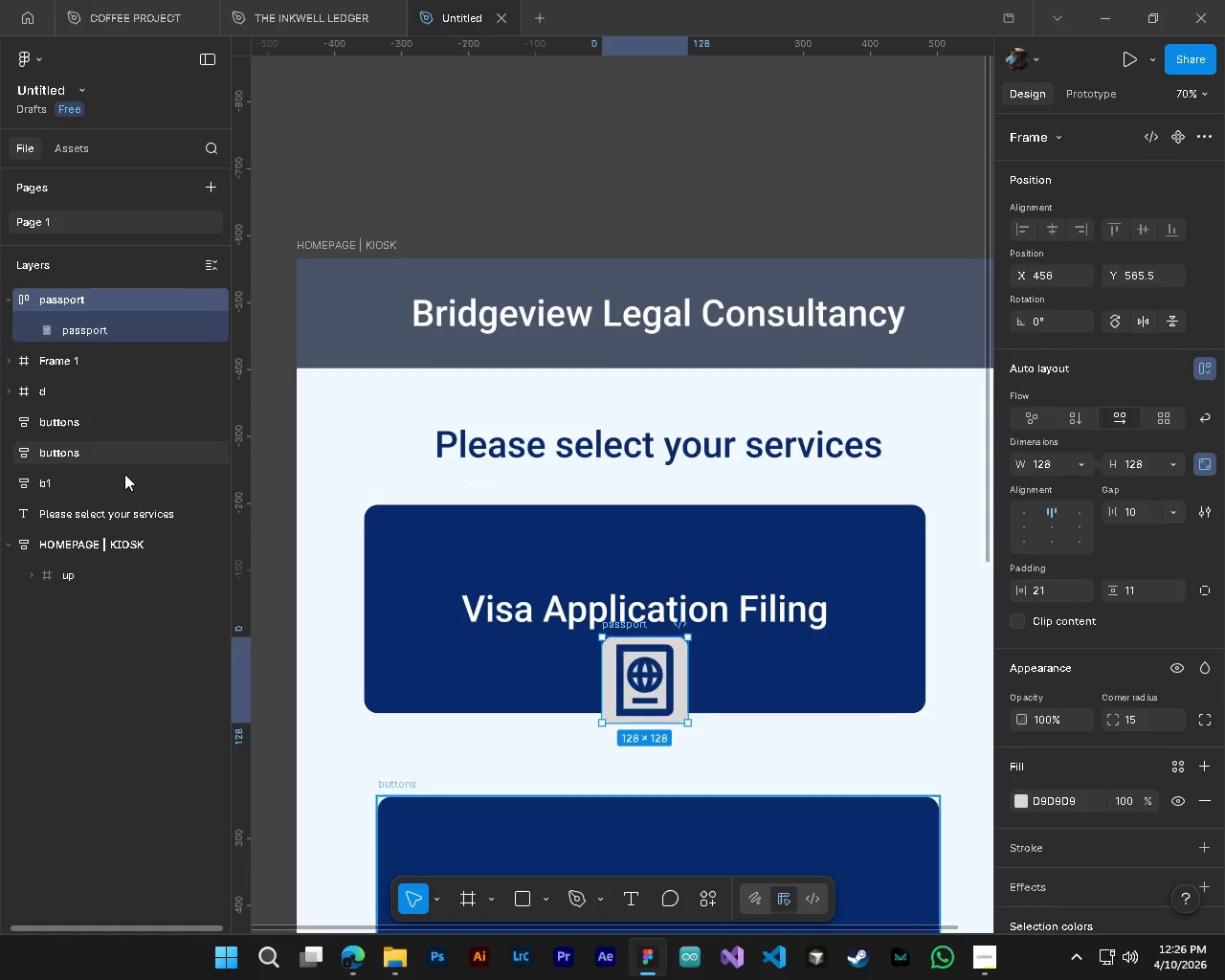 
scroll: coordinate [124, 474], scroll_direction: up, amount: 3.0
 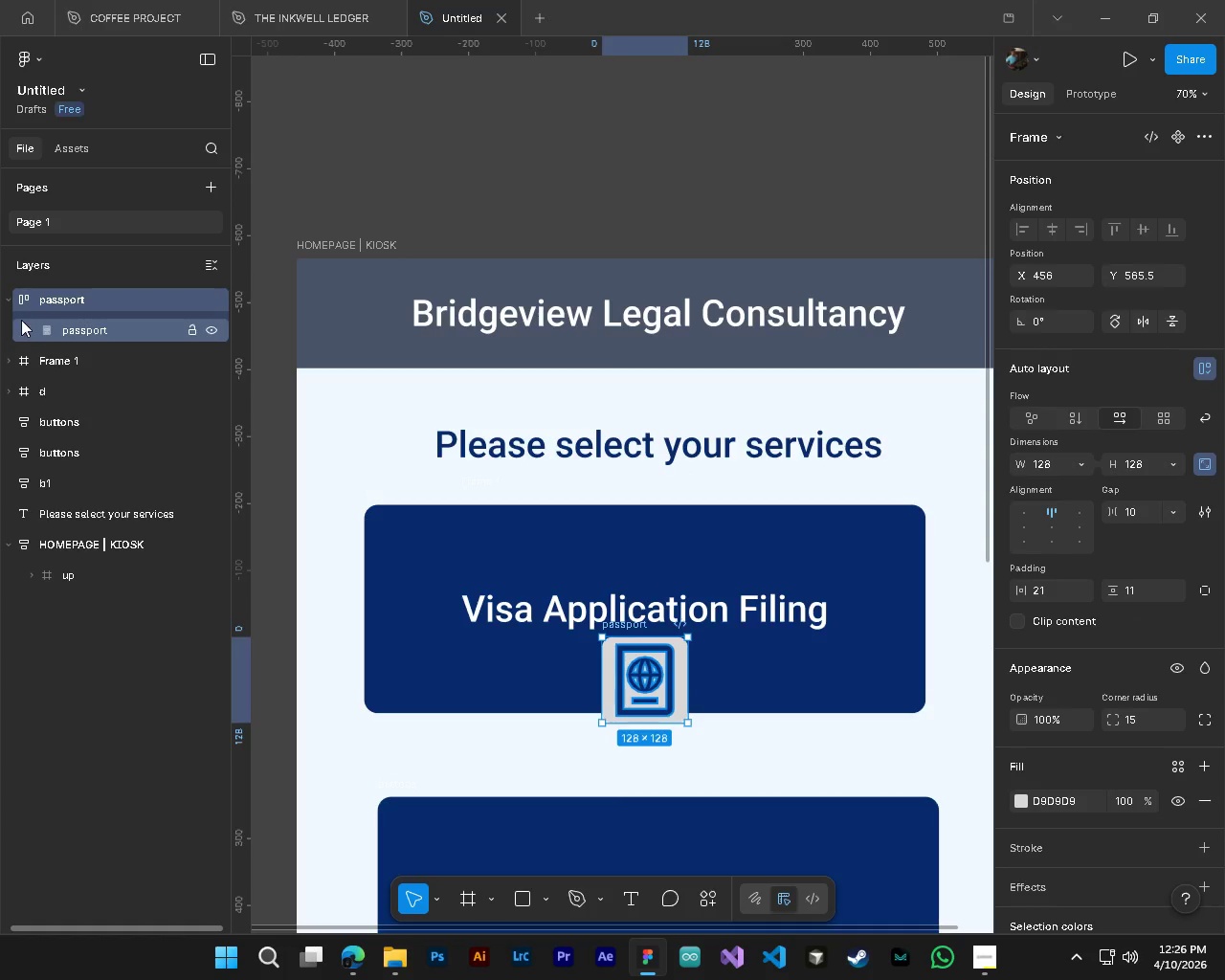 
left_click([6, 301])
 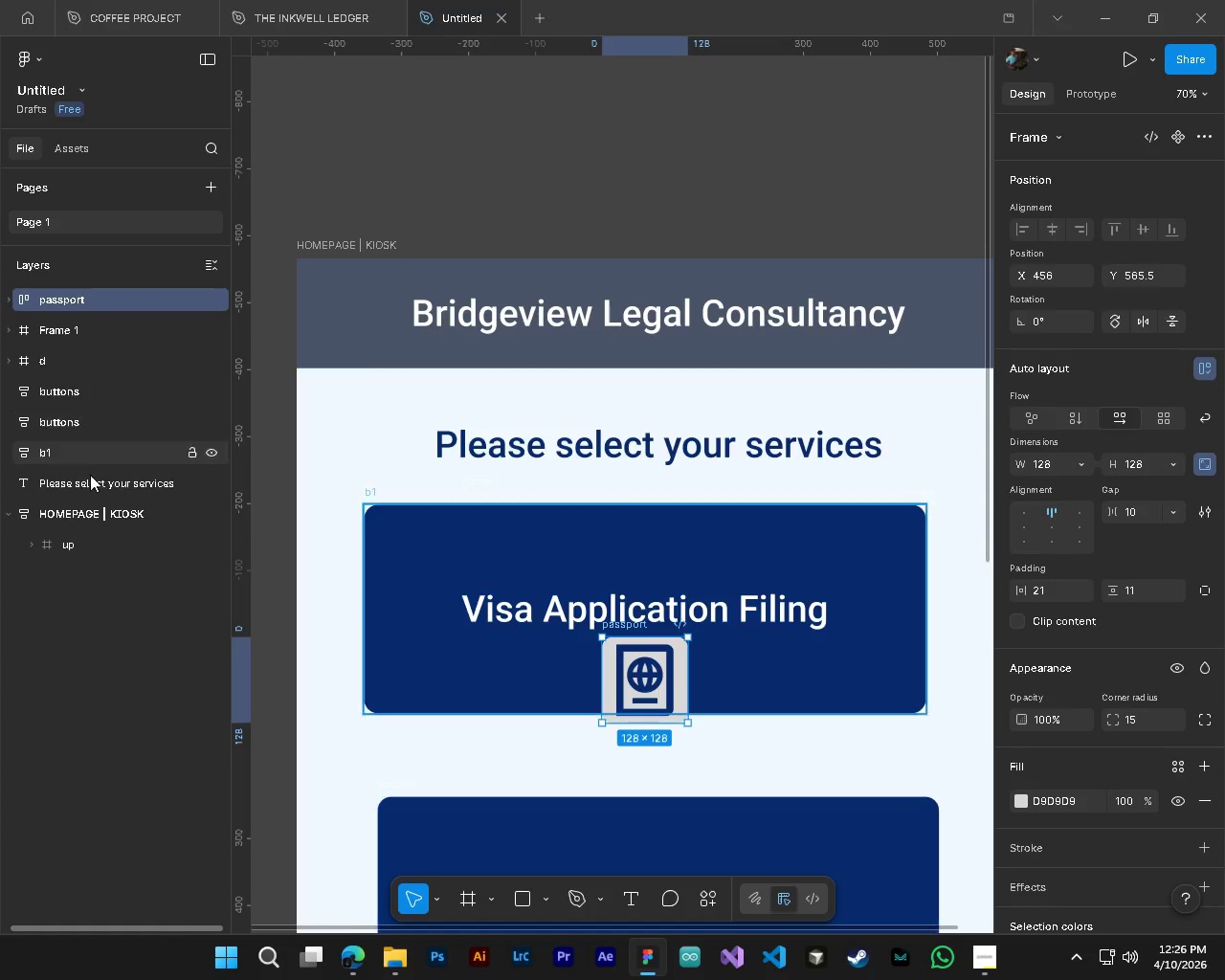 
left_click([93, 486])
 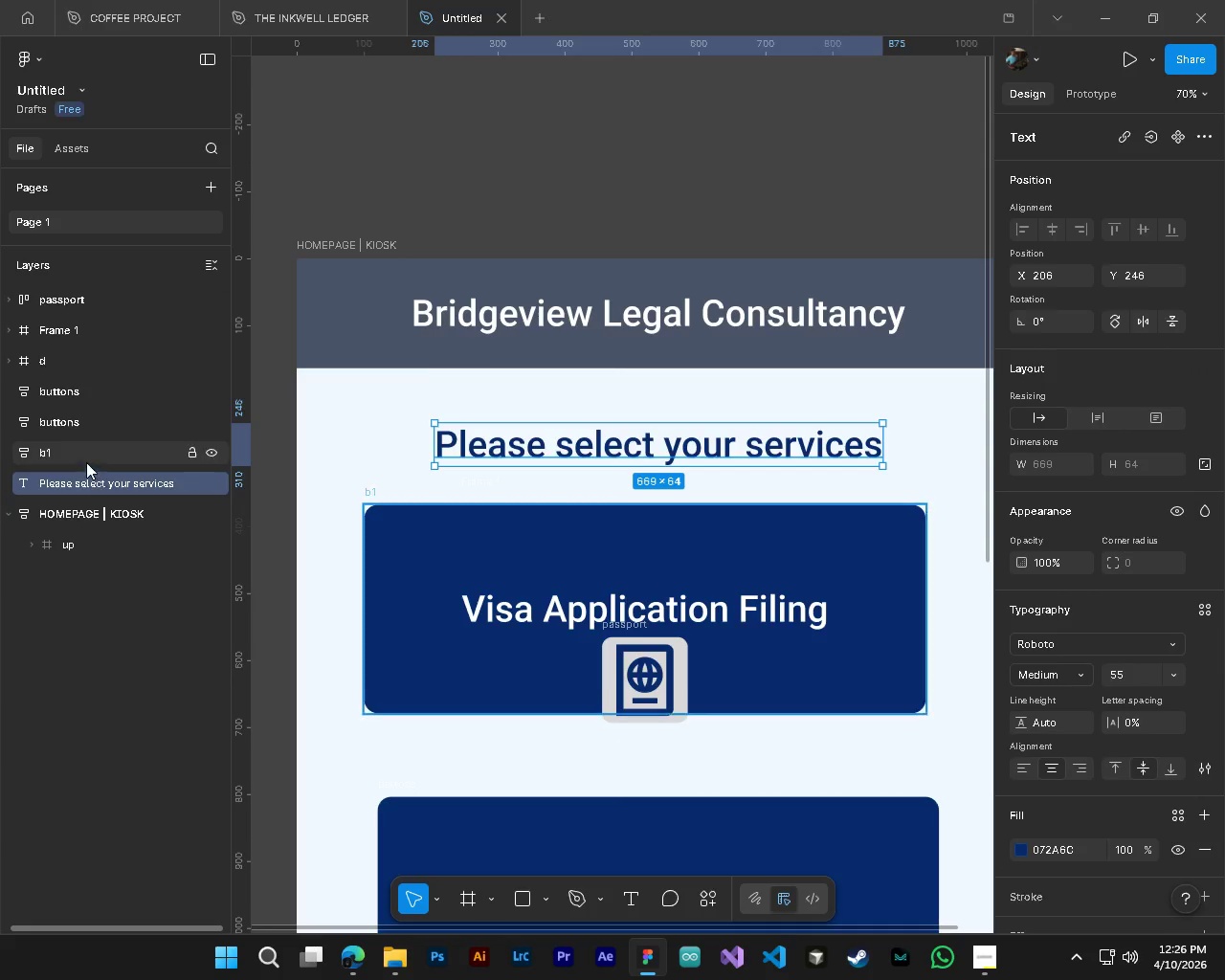 
left_click([68, 449])
 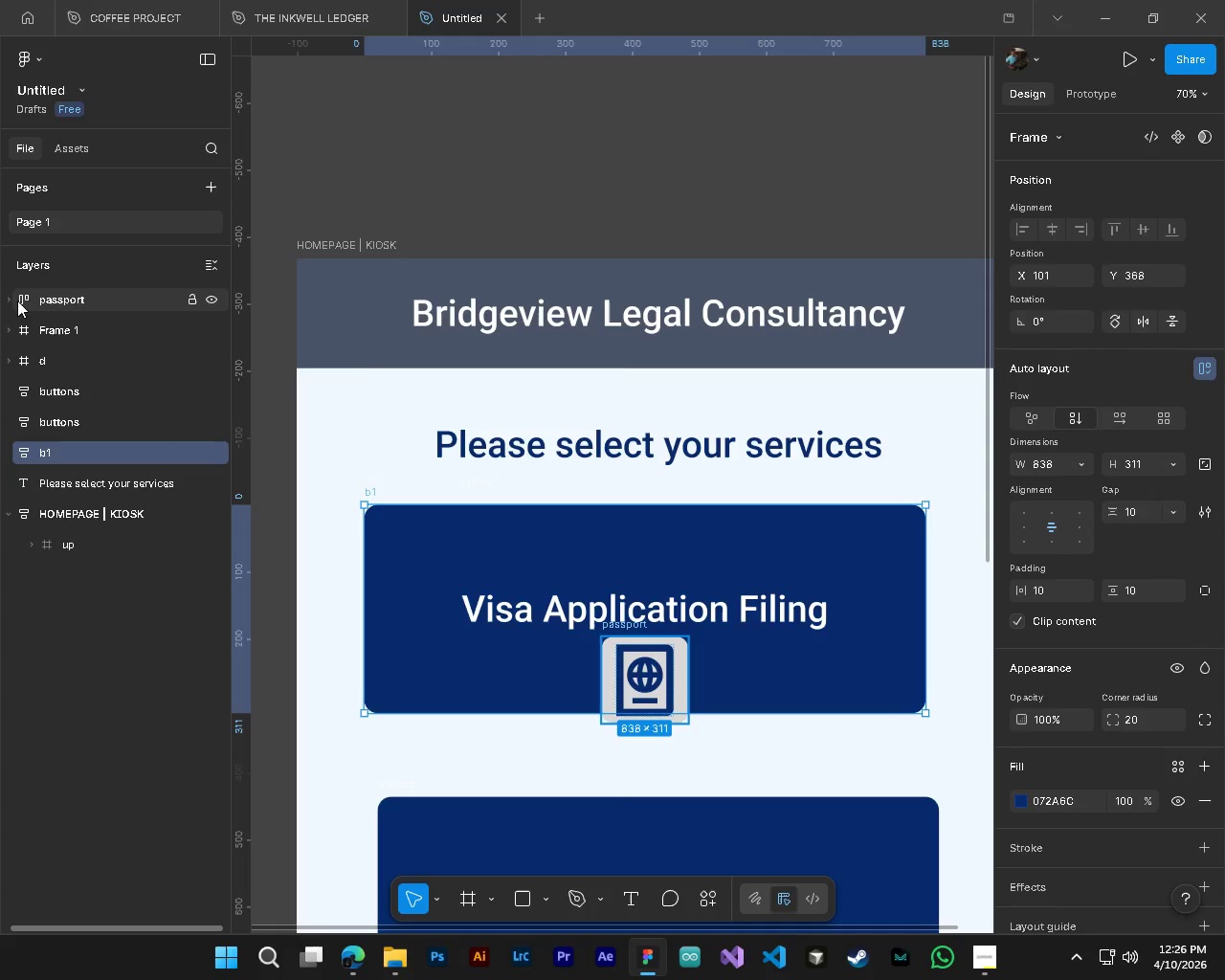 
left_click([4, 299])
 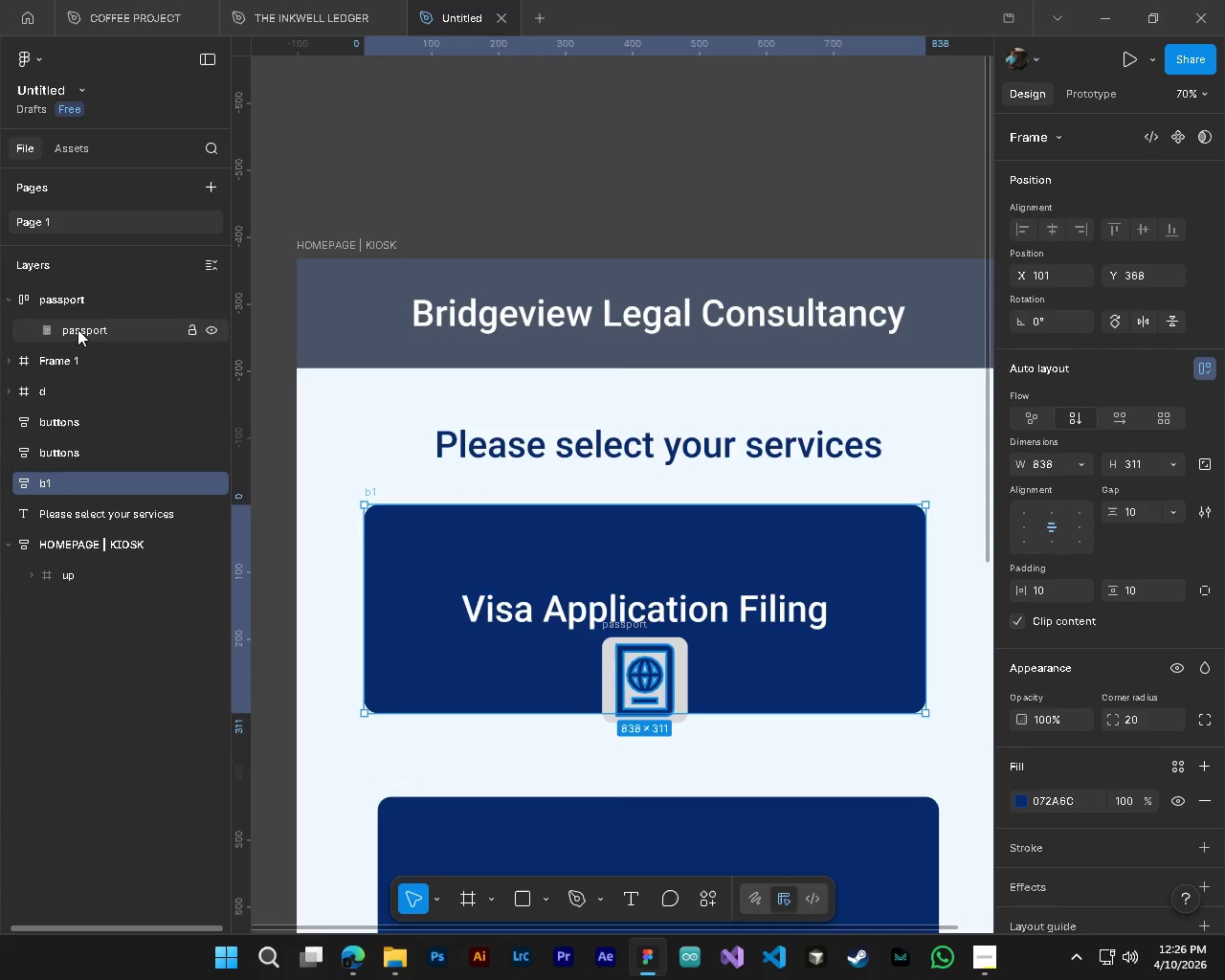 
left_click([78, 329])
 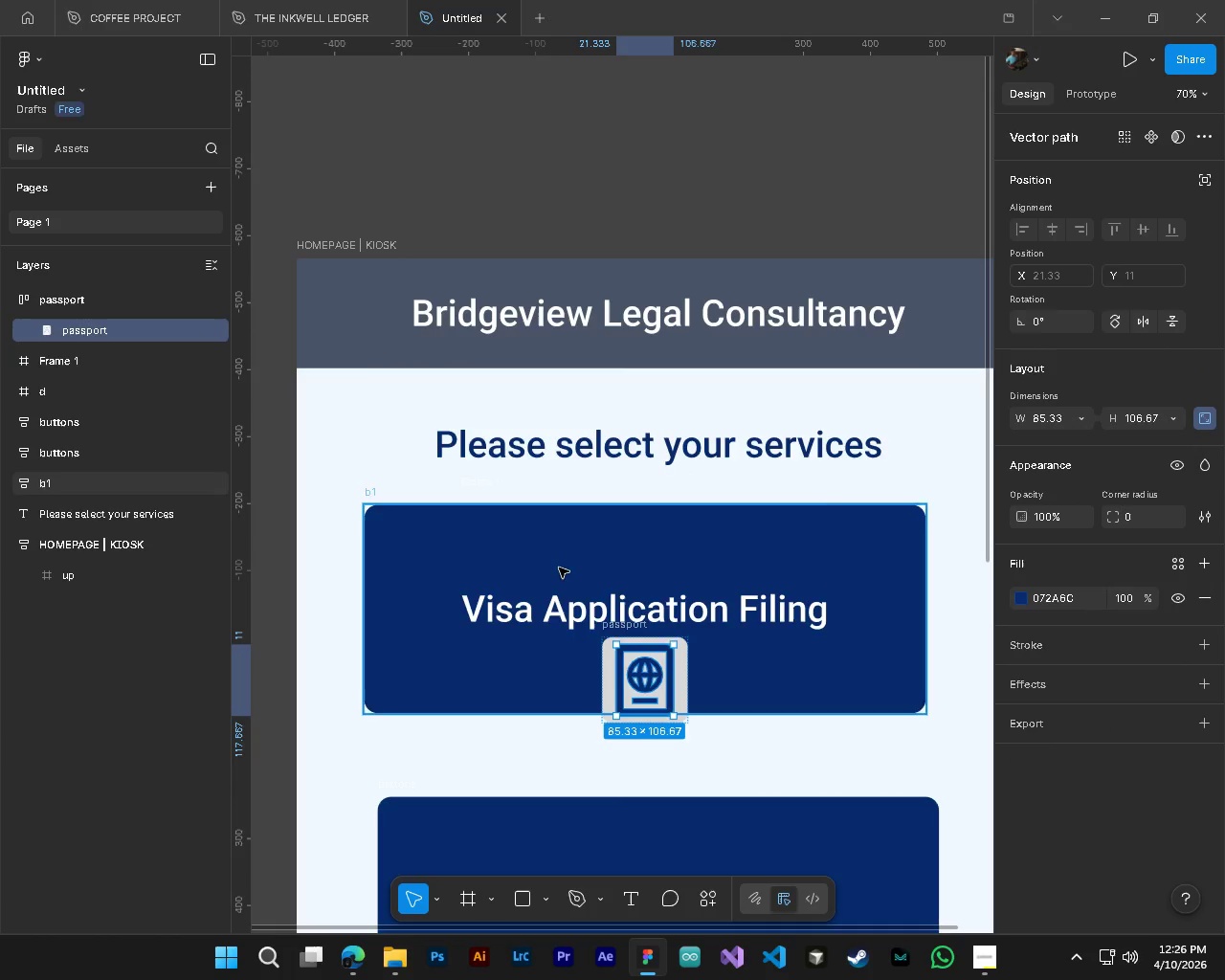 
hold_key(key=ControlLeft, duration=1.31)
left_click([561, 616])
 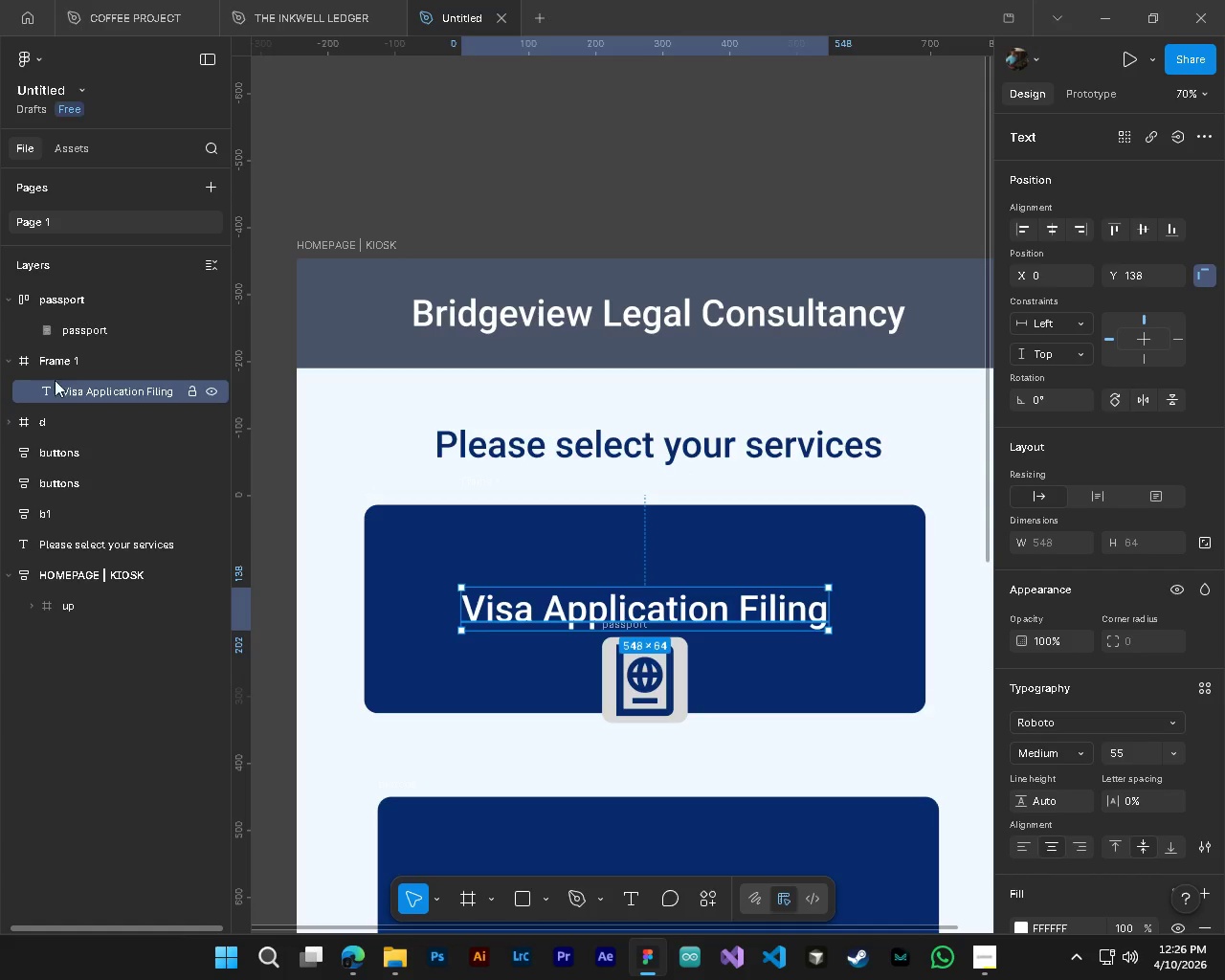 
left_click([11, 366])
 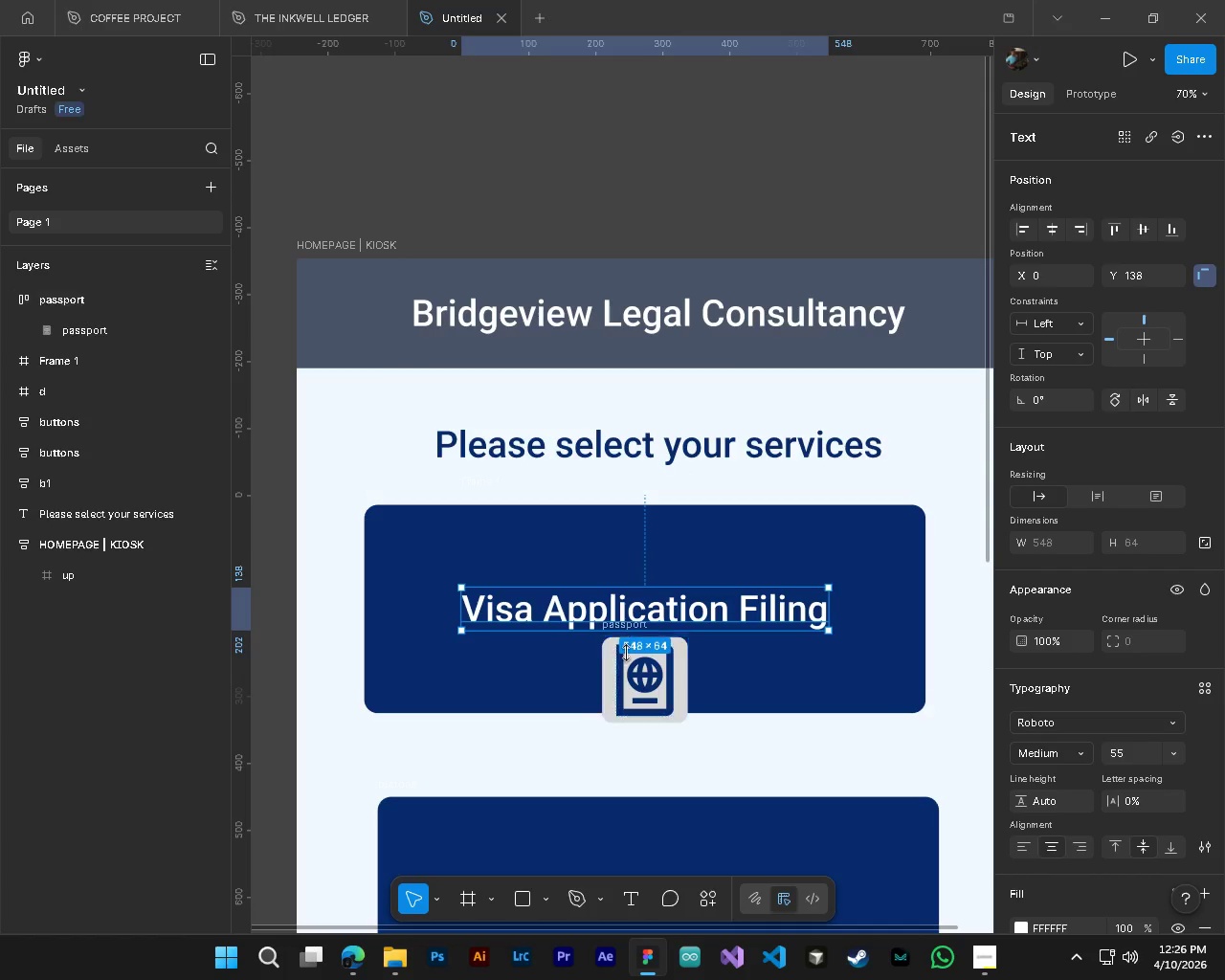 
left_click([644, 696])
 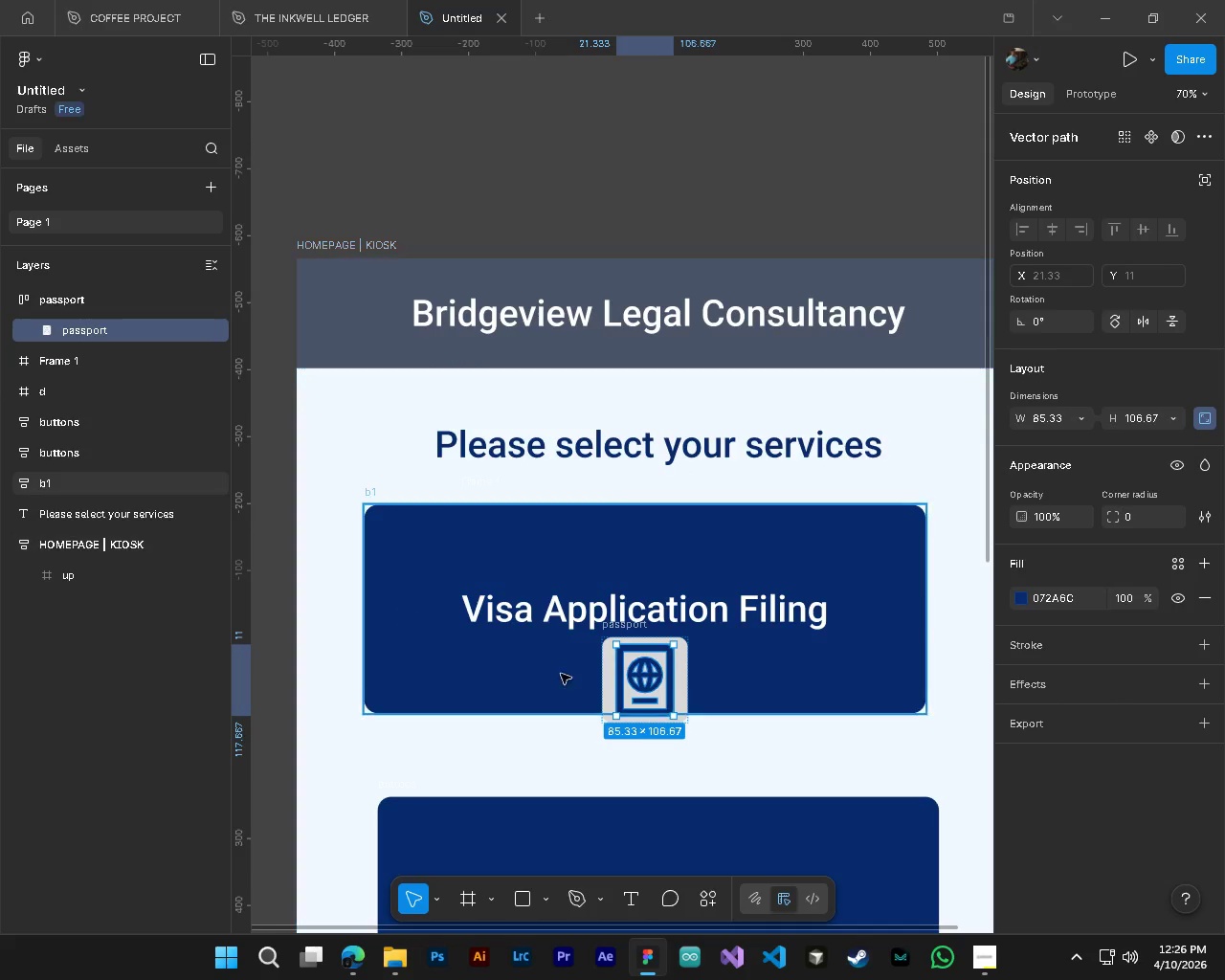 
left_click([605, 698])
 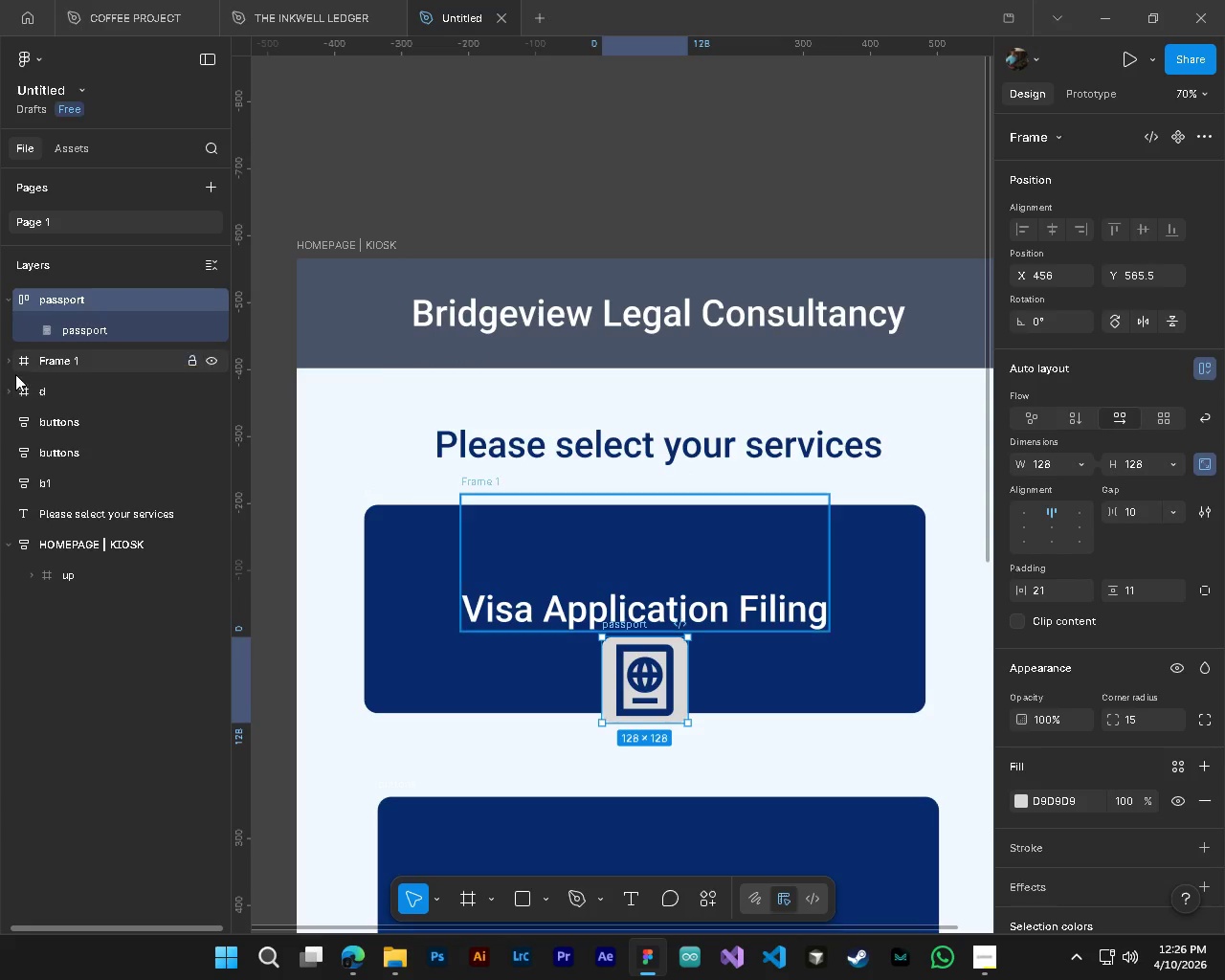 
left_click([10, 367])
 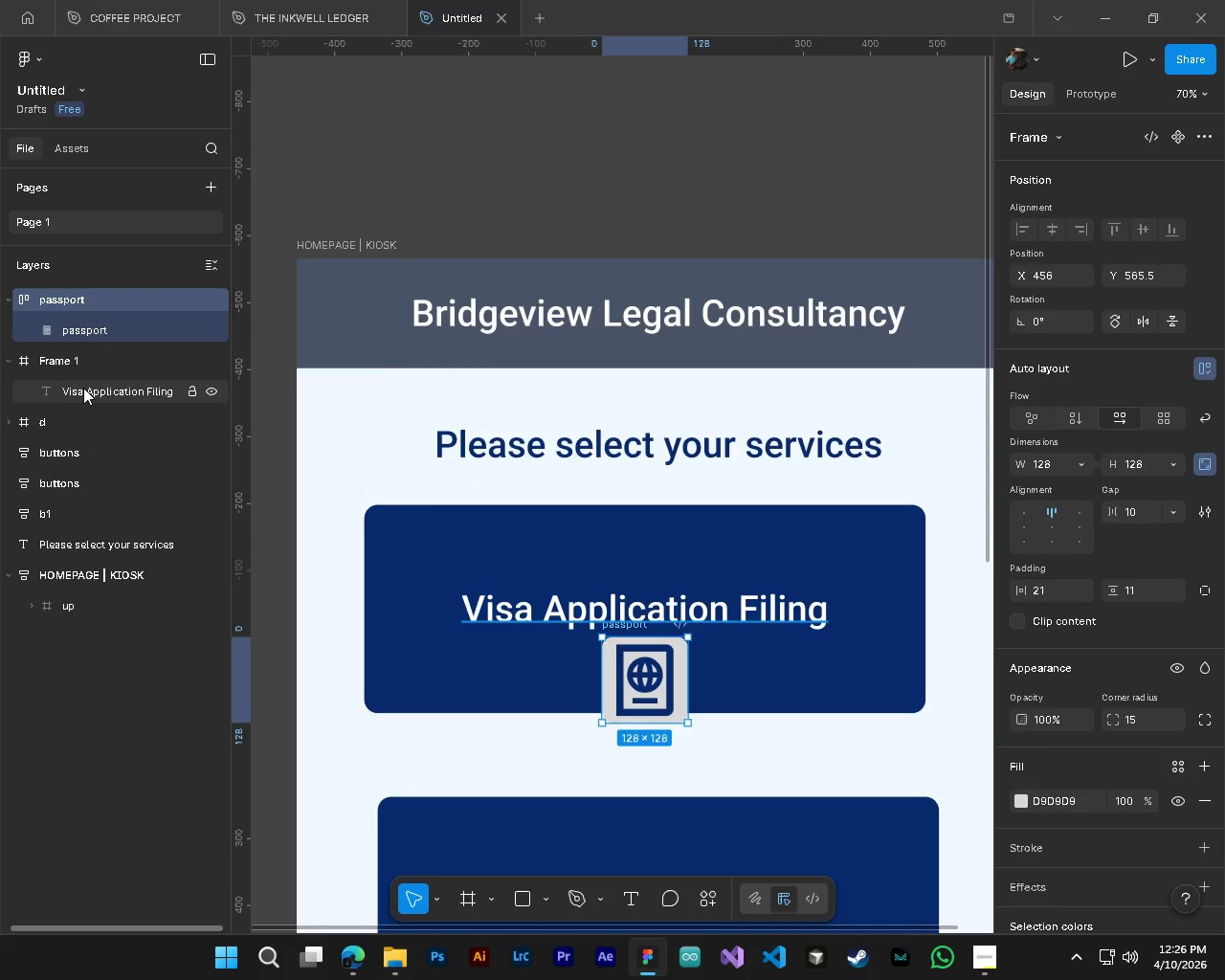 
left_click([83, 388])
 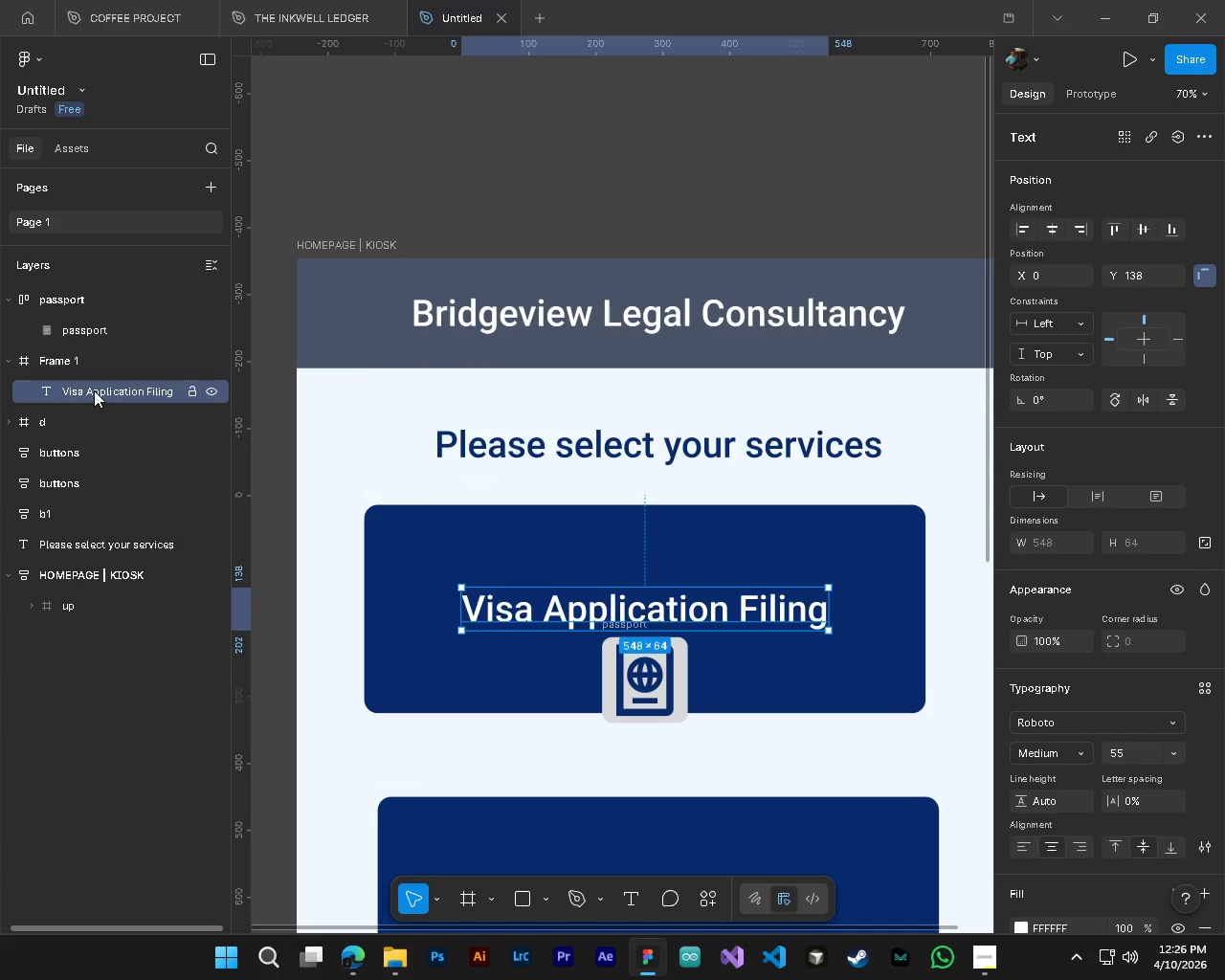 
left_click_drag(start_coordinate=[94, 390], to_coordinate=[92, 353])
 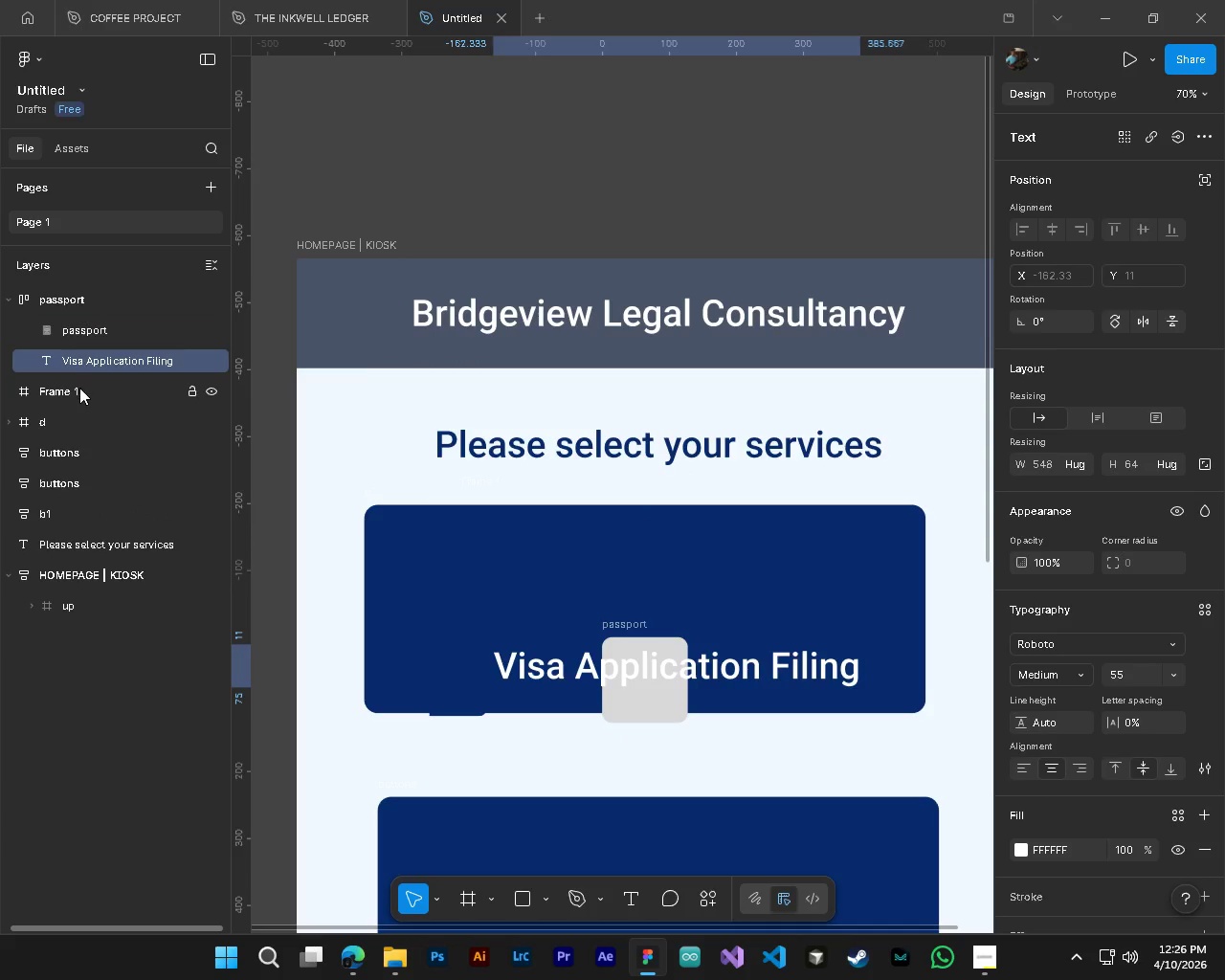 
left_click([79, 388])
 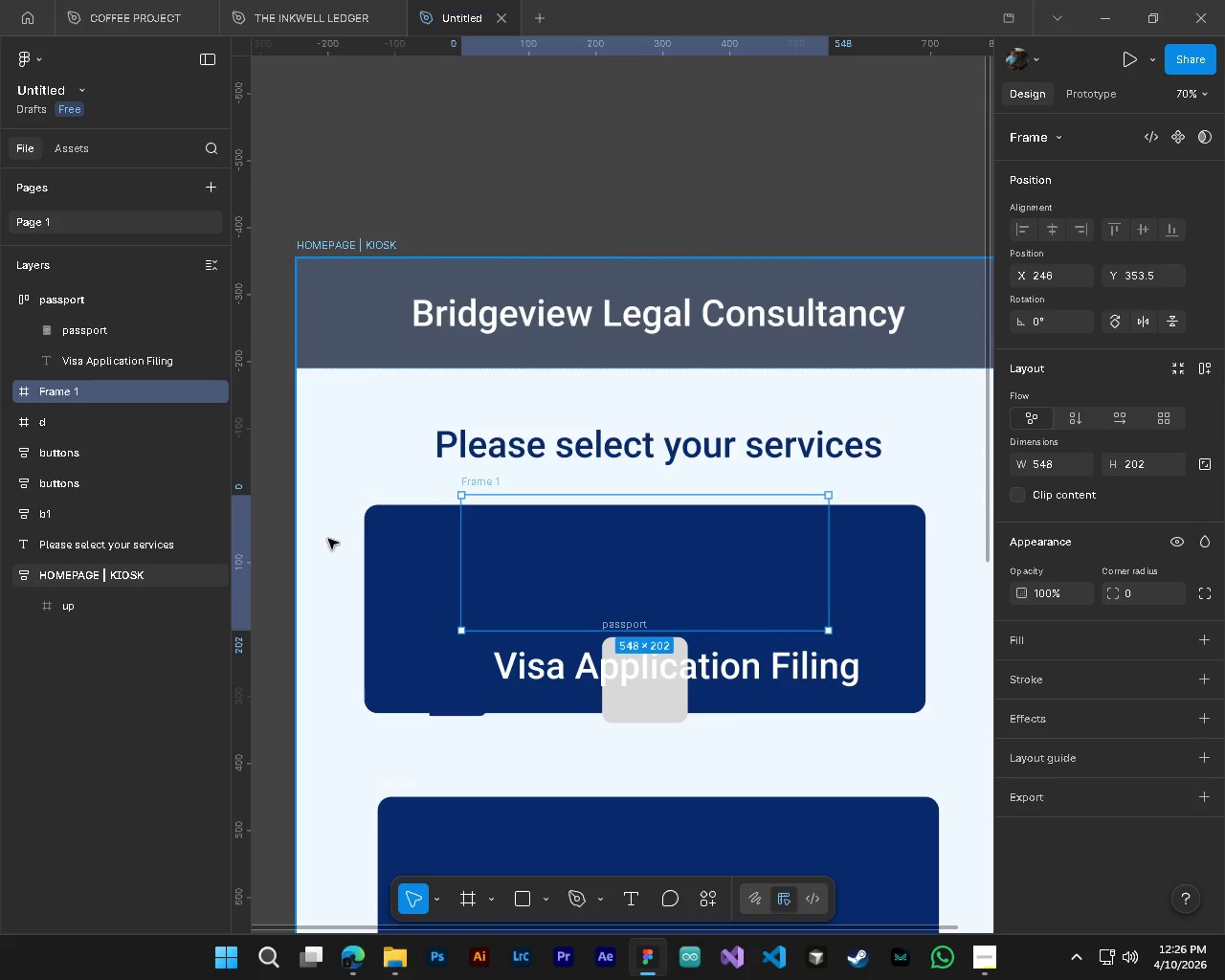 
key(Delete)
 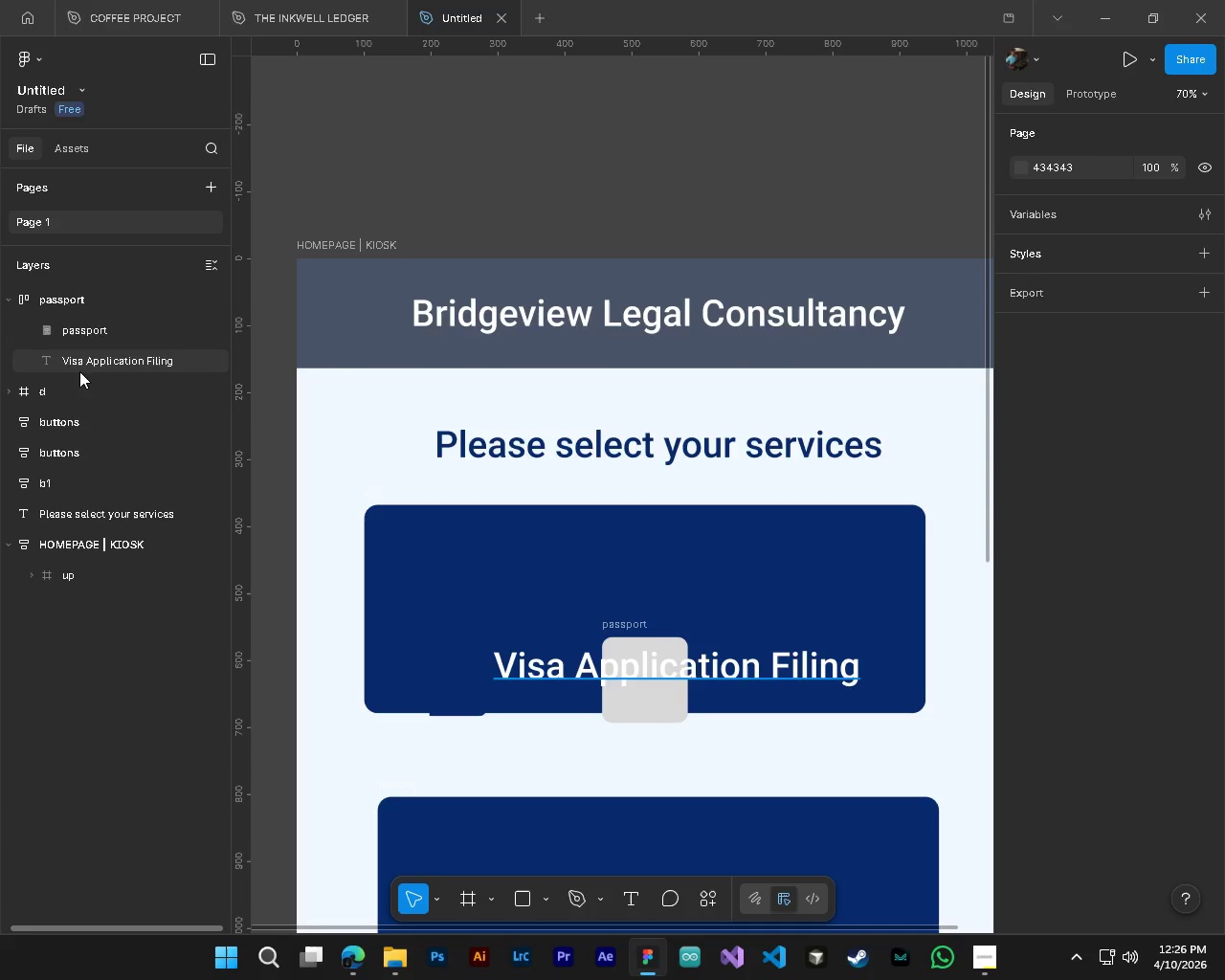 
left_click_drag(start_coordinate=[79, 360], to_coordinate=[72, 287])
 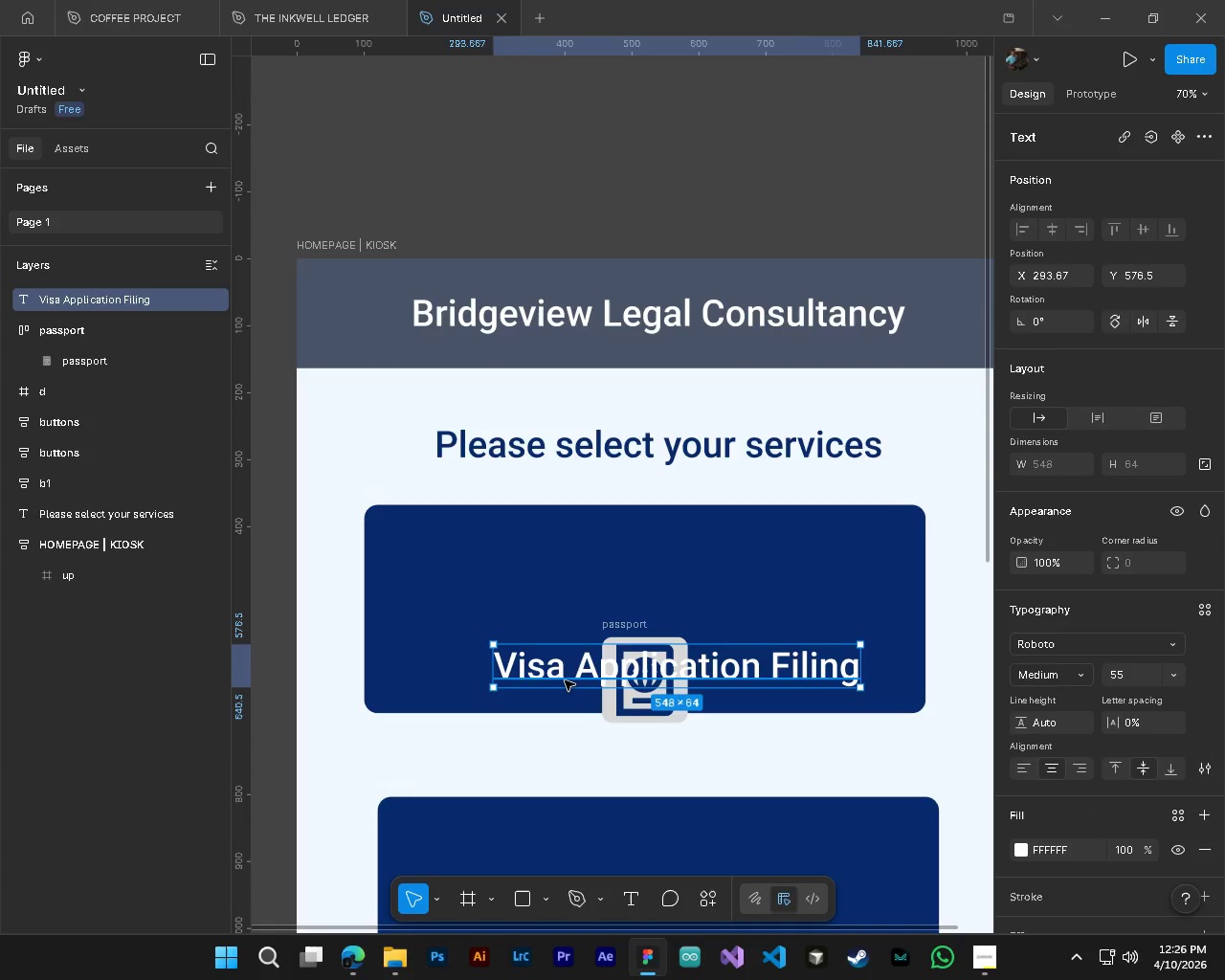 
left_click_drag(start_coordinate=[566, 673], to_coordinate=[596, 631])
 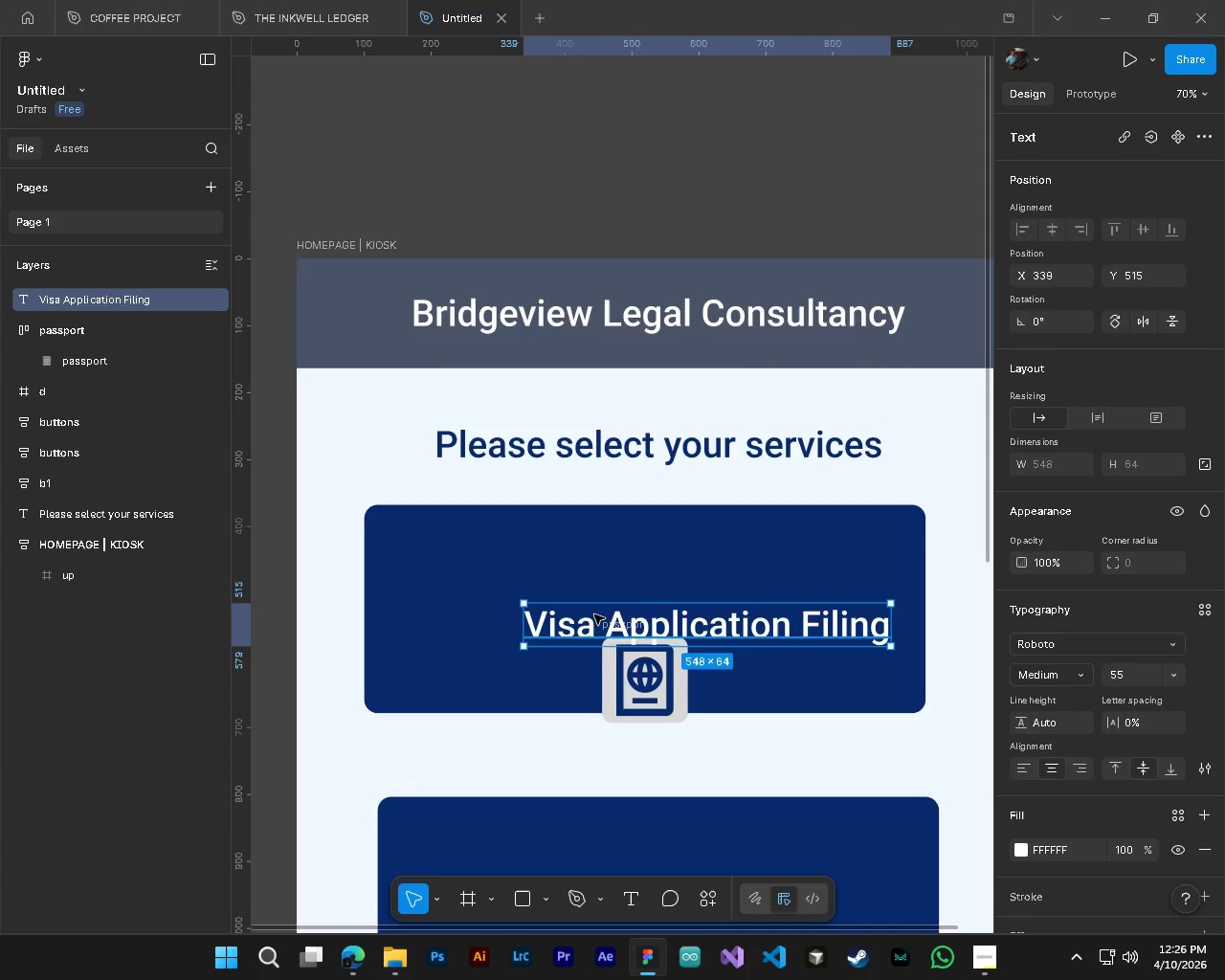 
left_click([594, 614])
 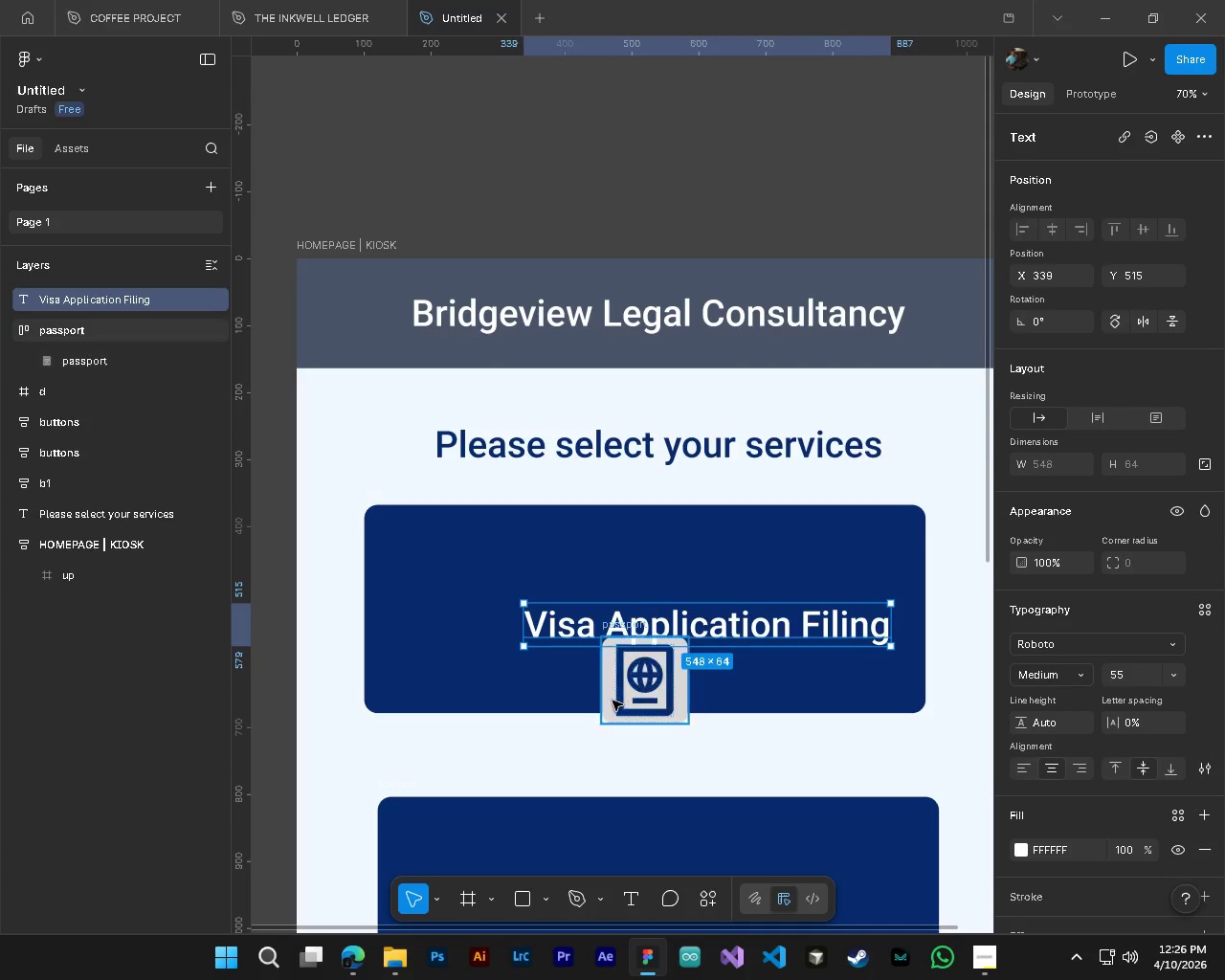 
left_click([610, 699])
 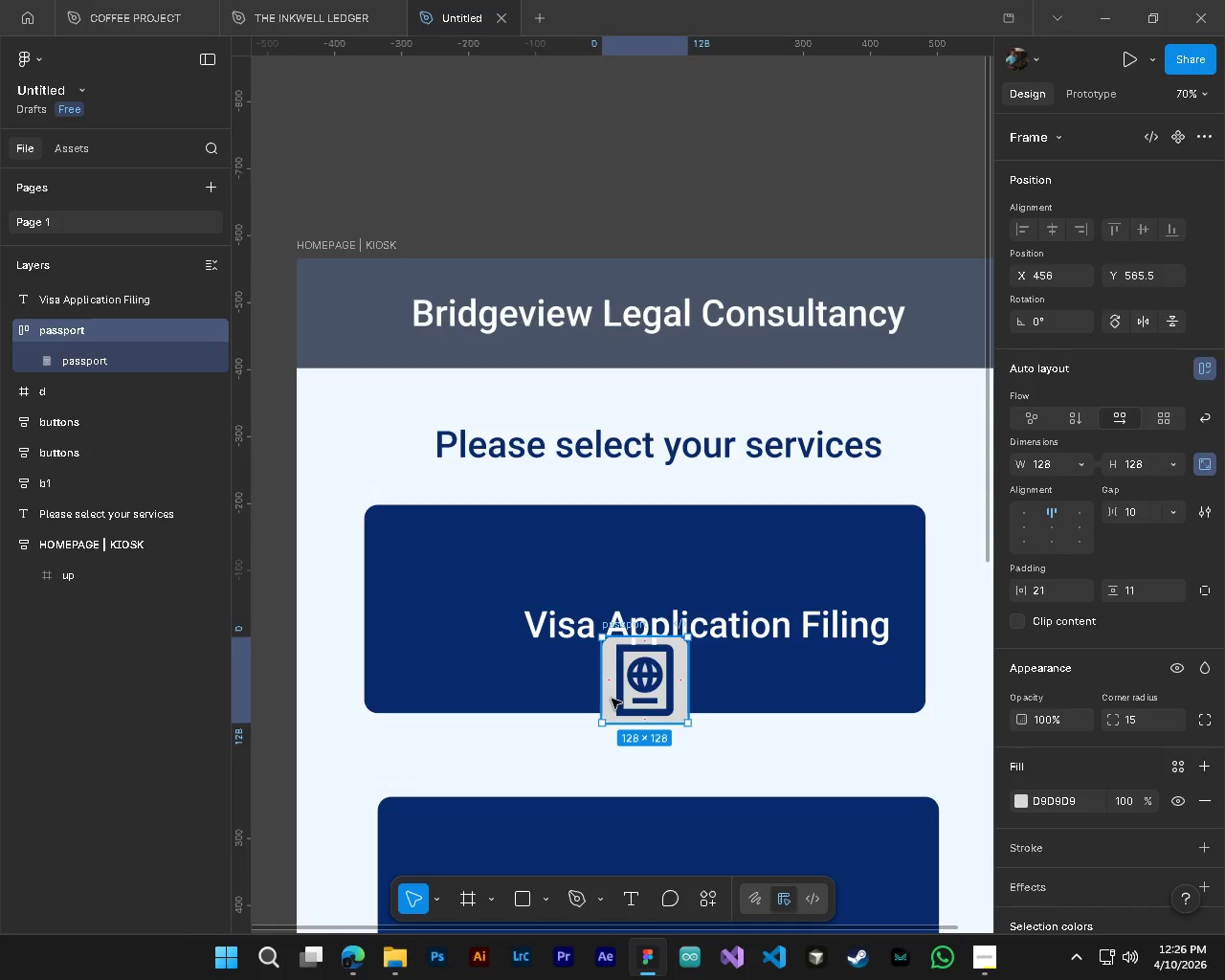 
left_click_drag(start_coordinate=[611, 699], to_coordinate=[419, 634])
 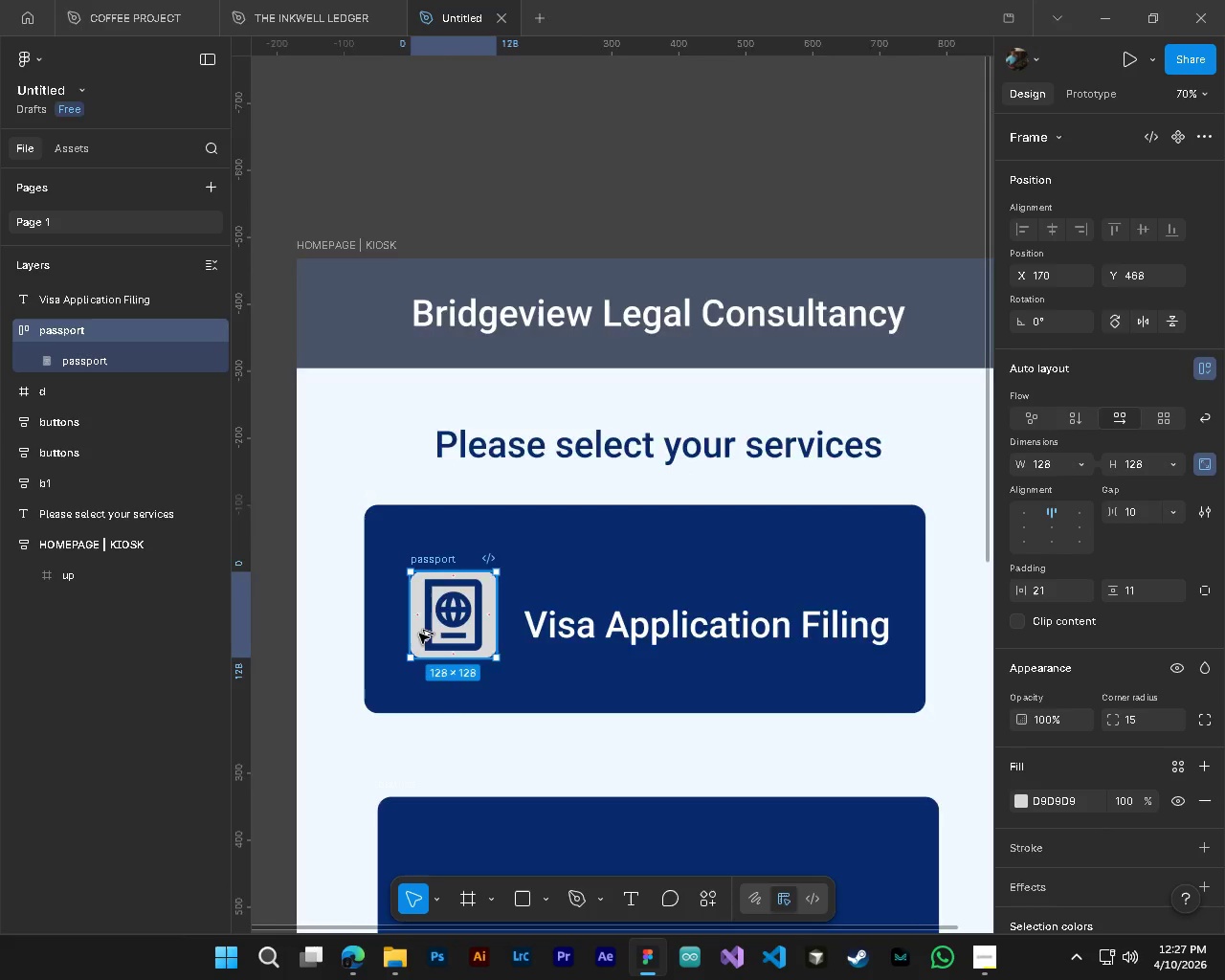 
hold_key(key=ControlLeft, duration=0.39)
 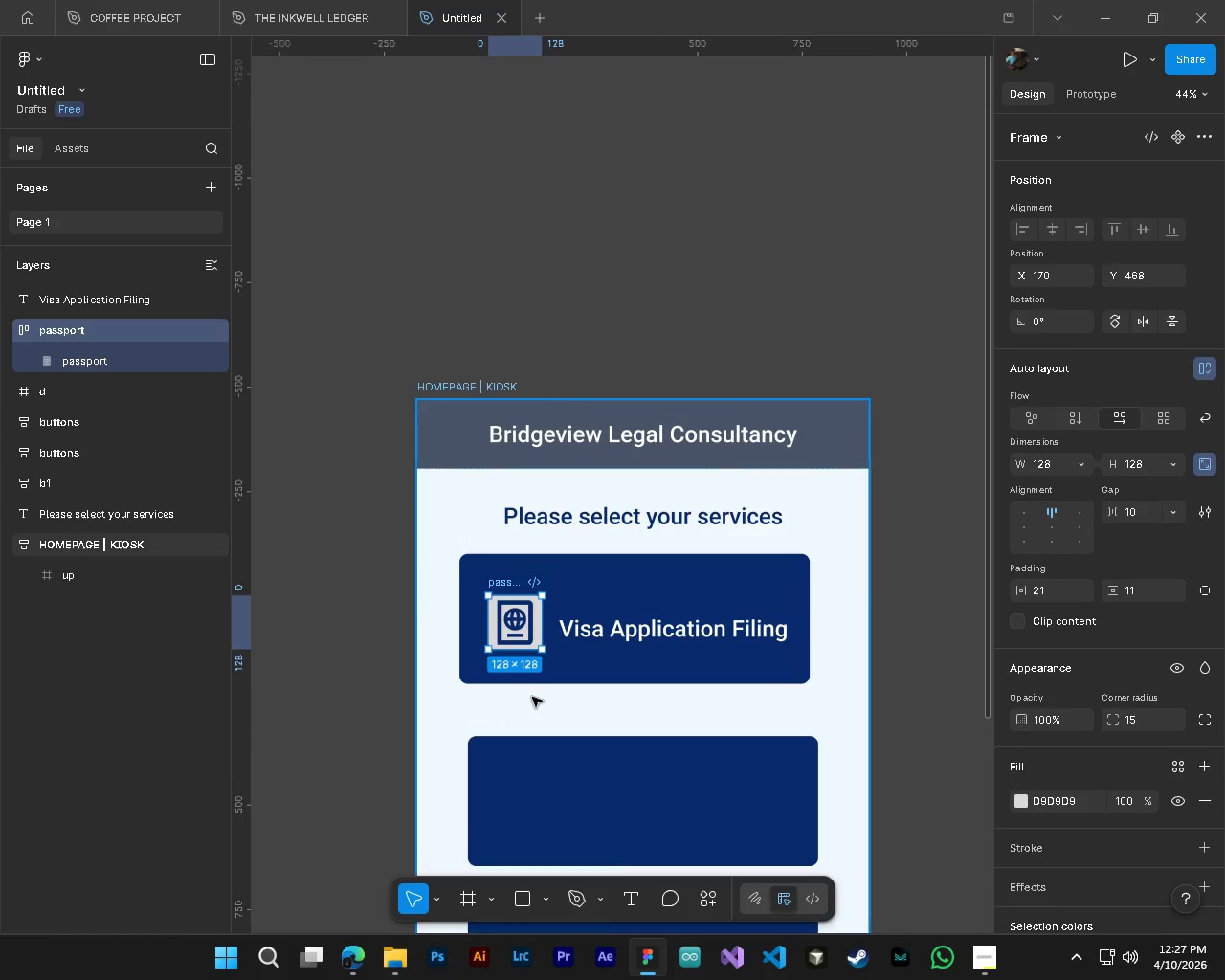 
hold_key(key=AltLeft, duration=0.34)
 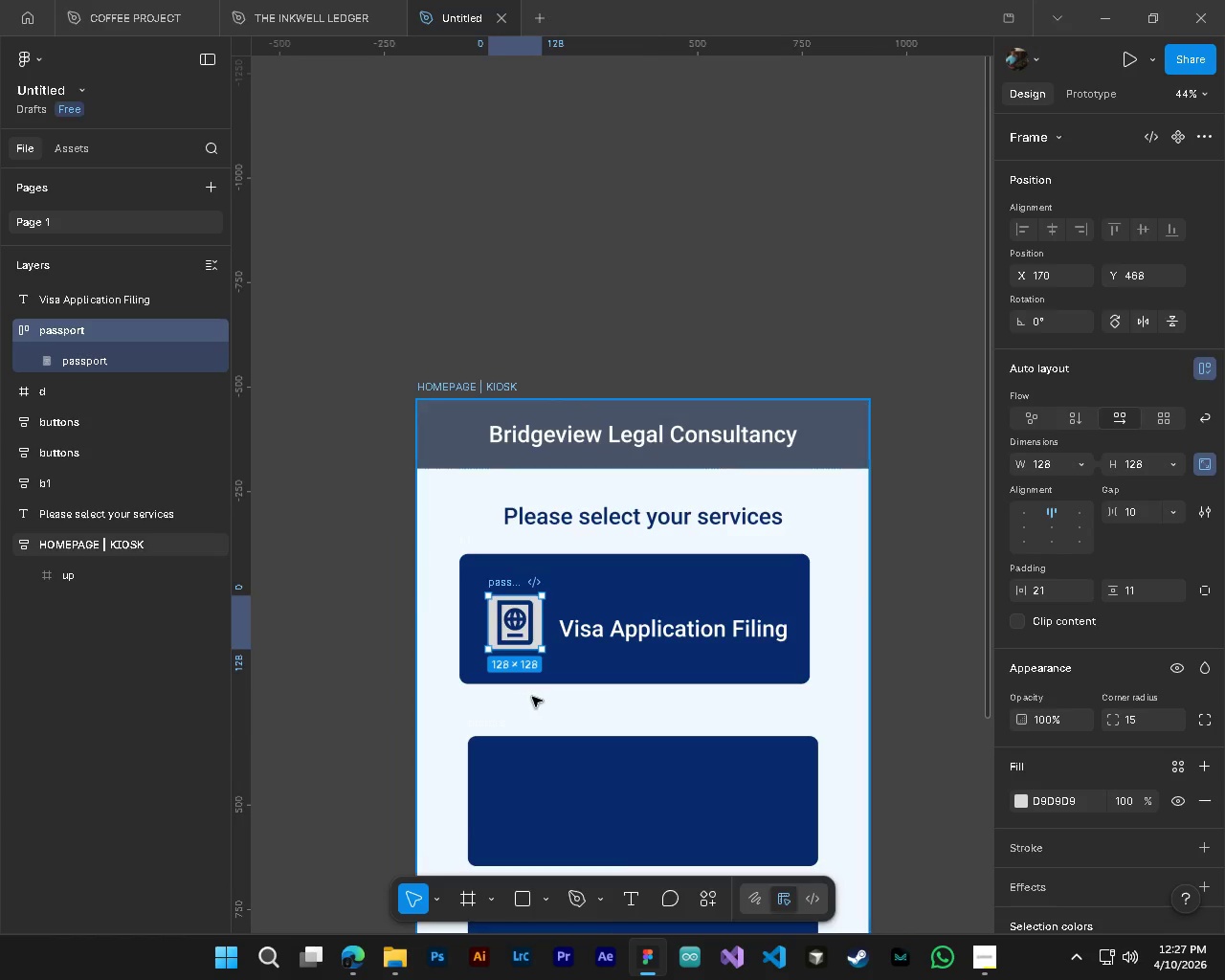 
key(Shift+ShiftLeft)
 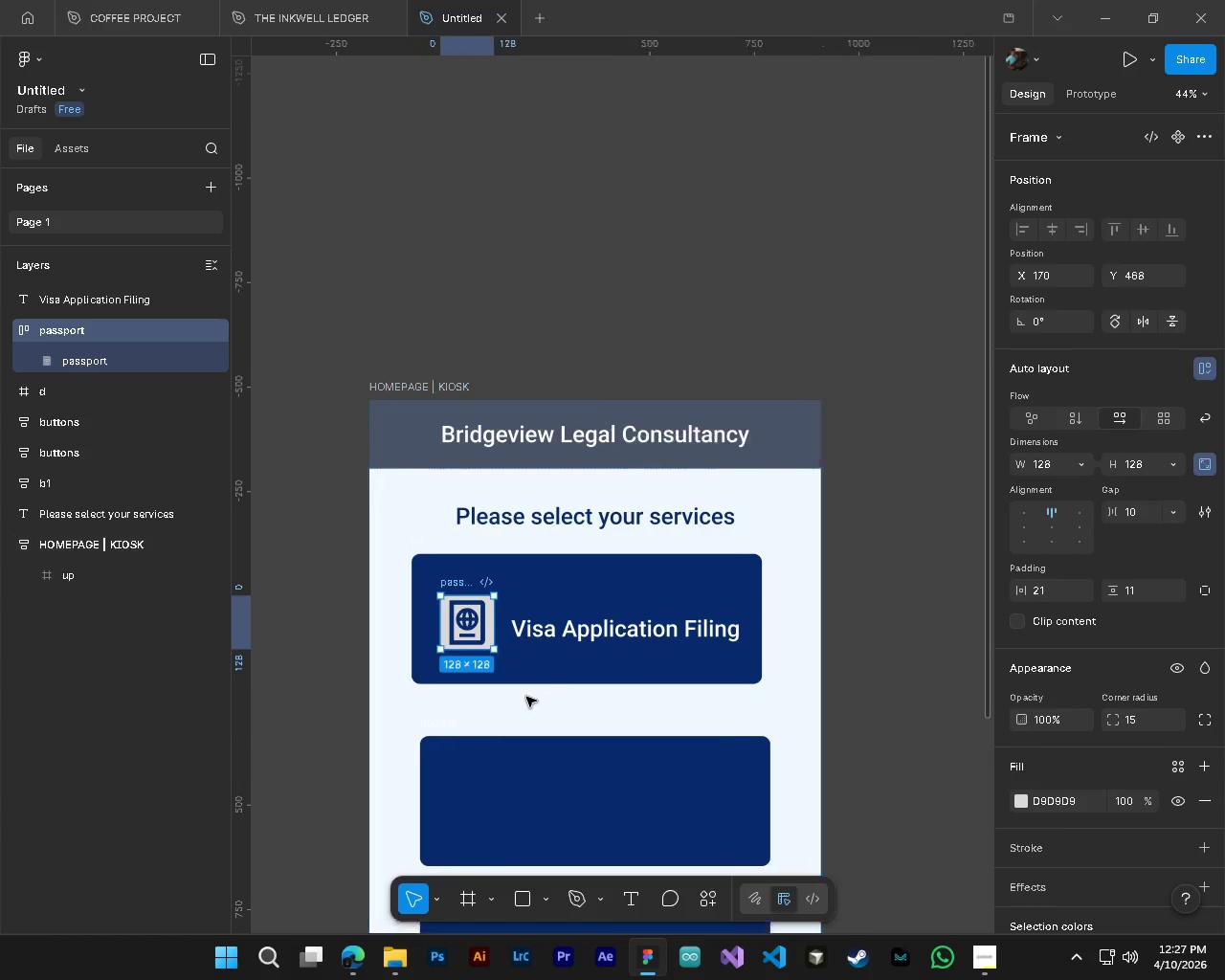 
scroll: coordinate [419, 634], scroll_direction: down, amount: 4.0
 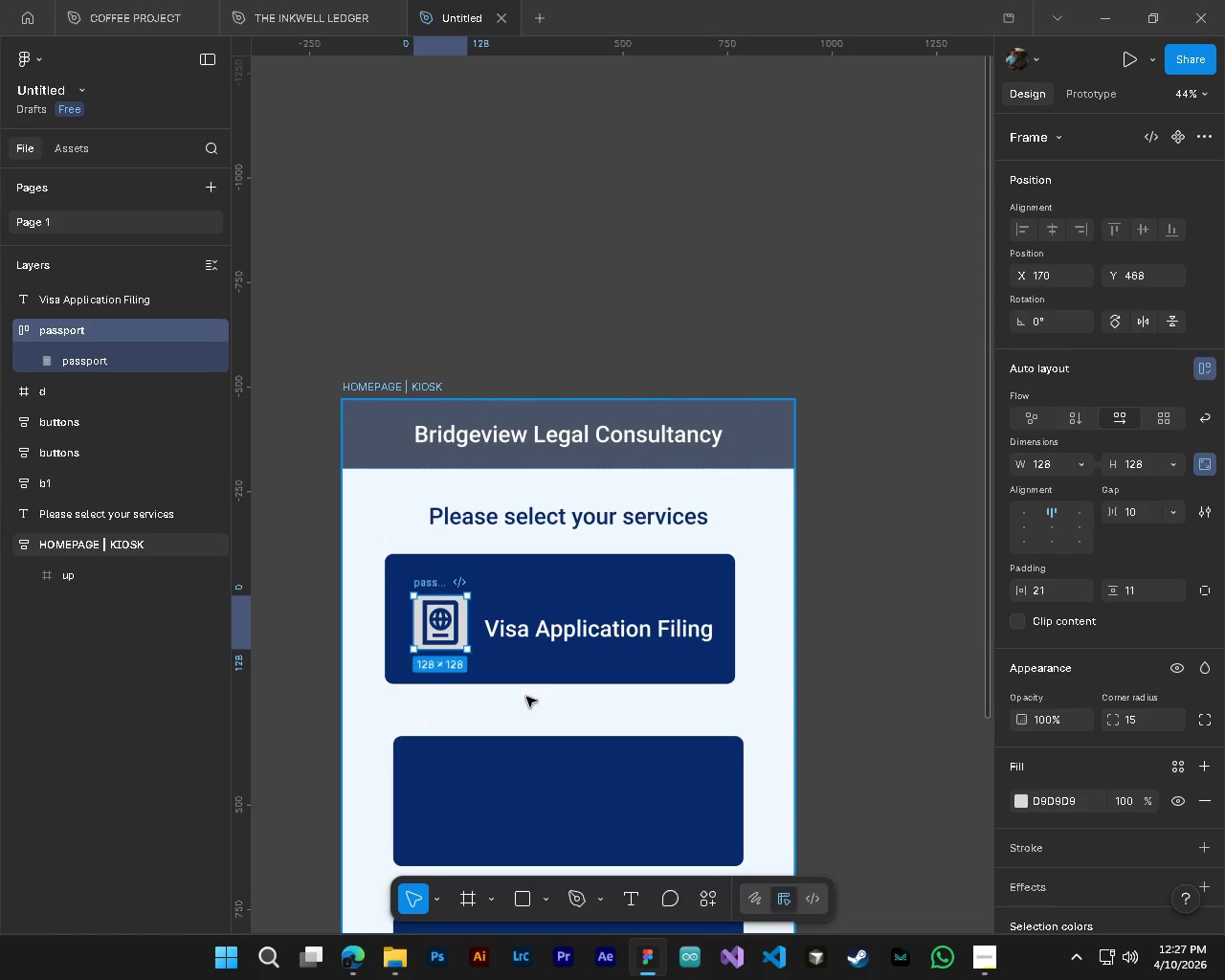 
key(Control+Shift+ControlLeft)
 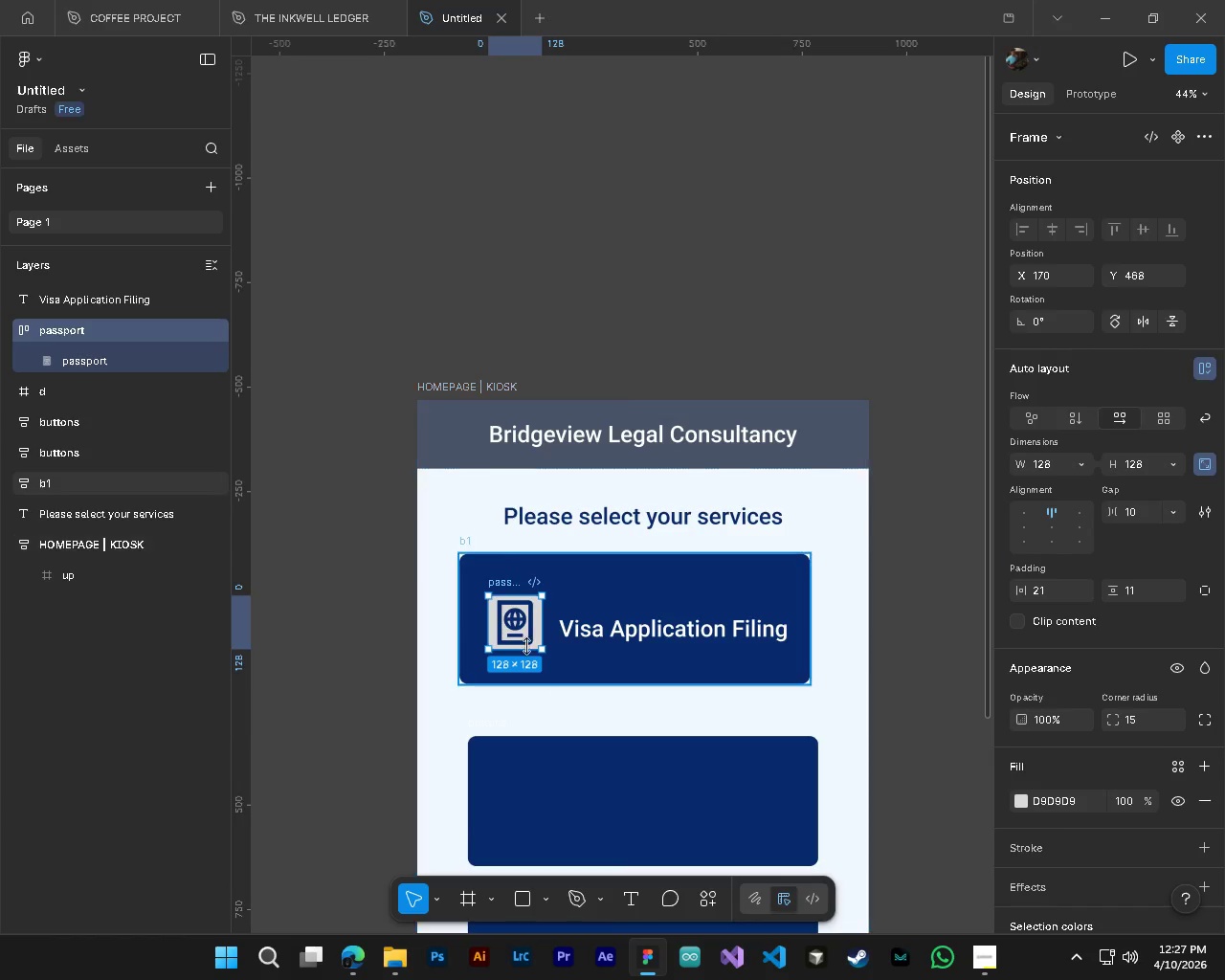 
scroll: coordinate [526, 697], scroll_direction: up, amount: 3.0
 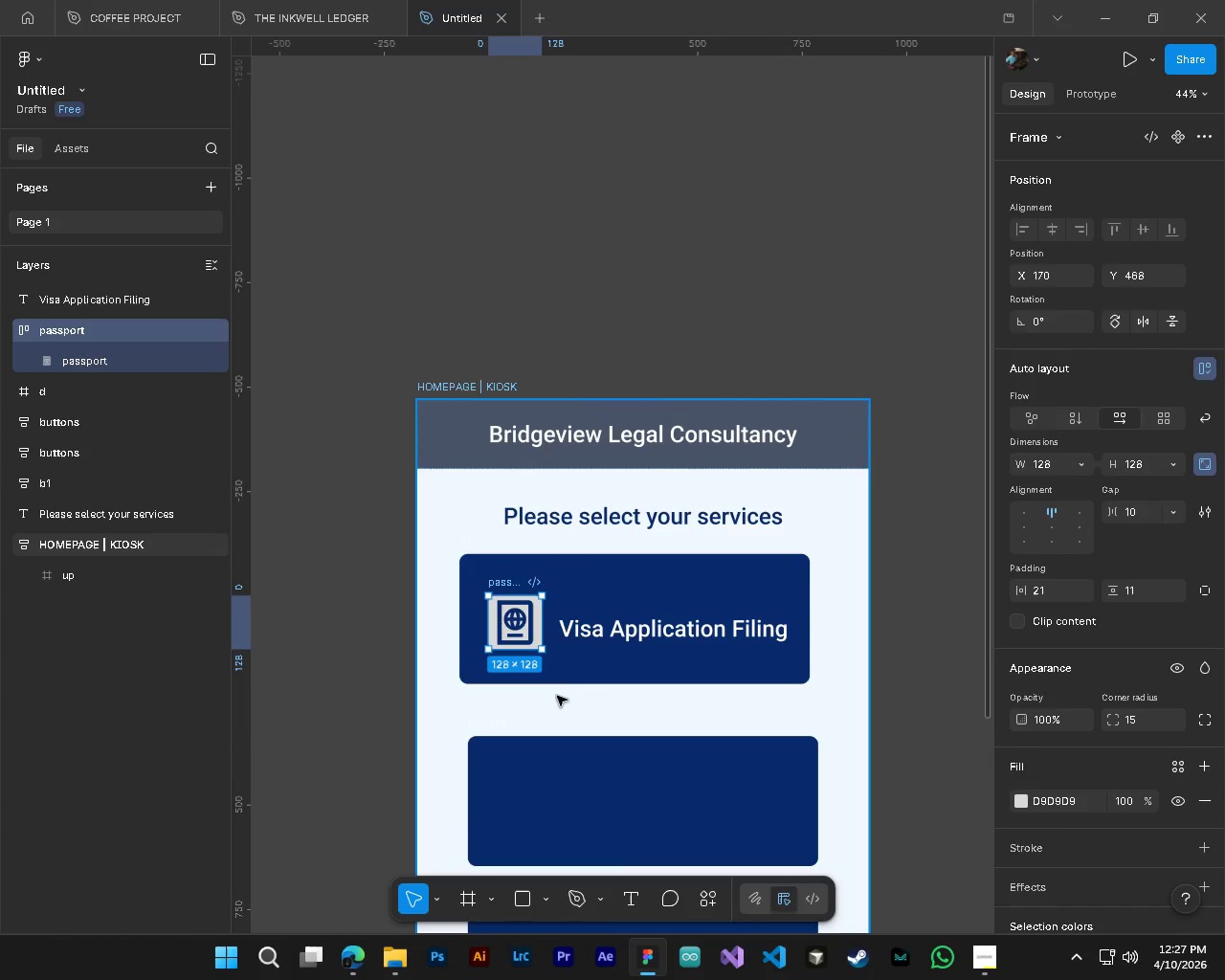 
key(Alt+Control+Shift+AltLeft)
 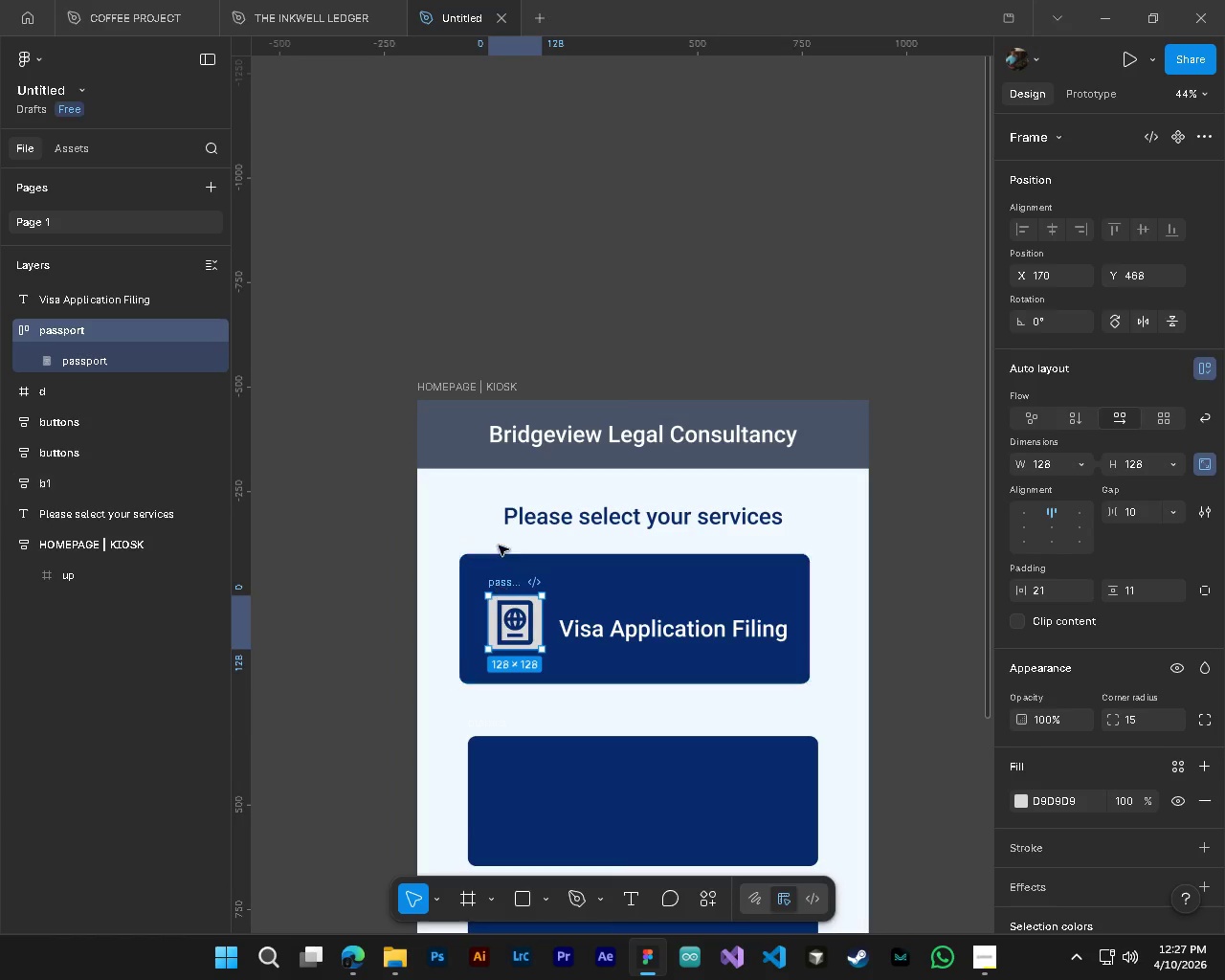 
key(Alt+Control+Shift+AltLeft)
 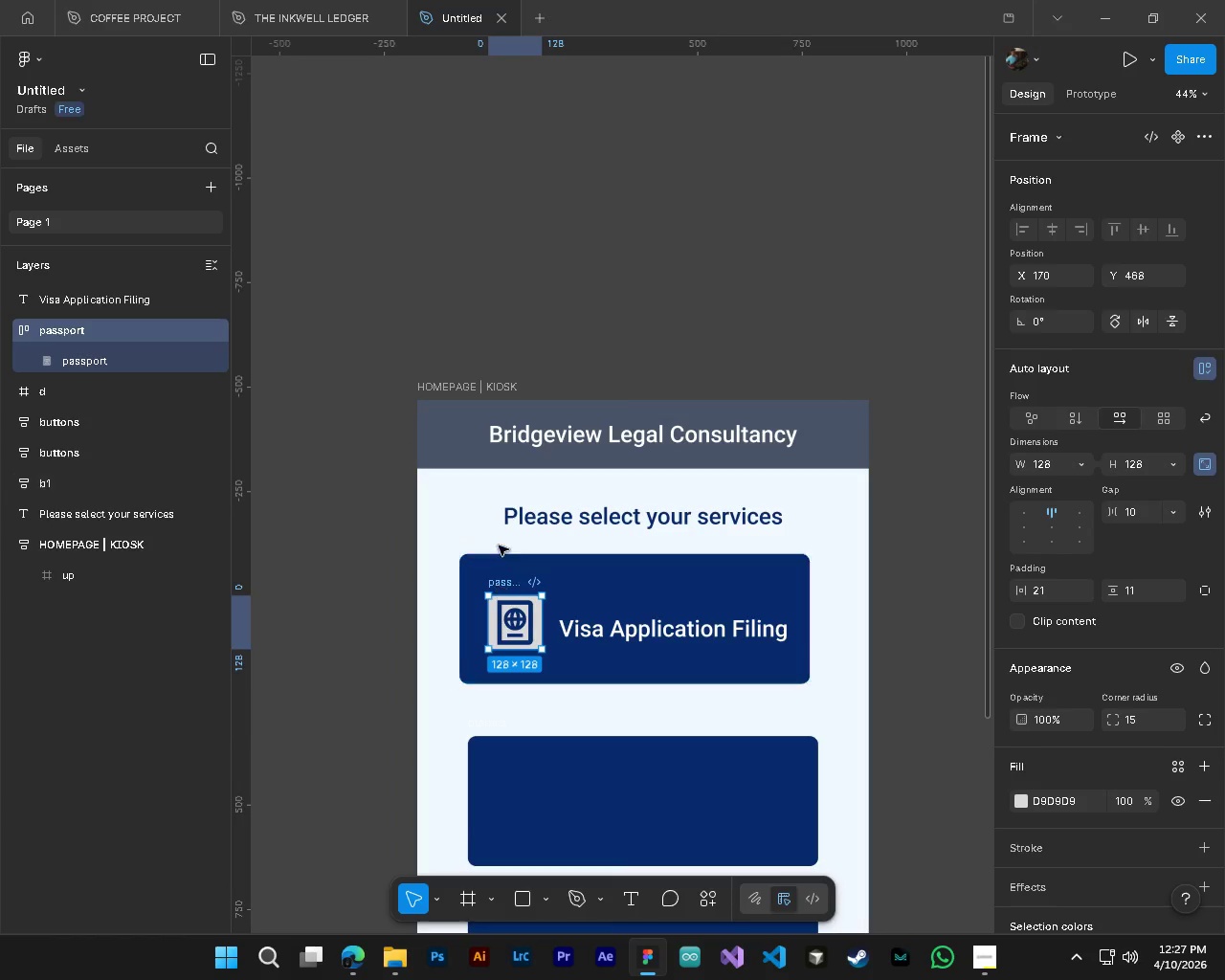 
key(Alt+Control+Shift+AltLeft)
 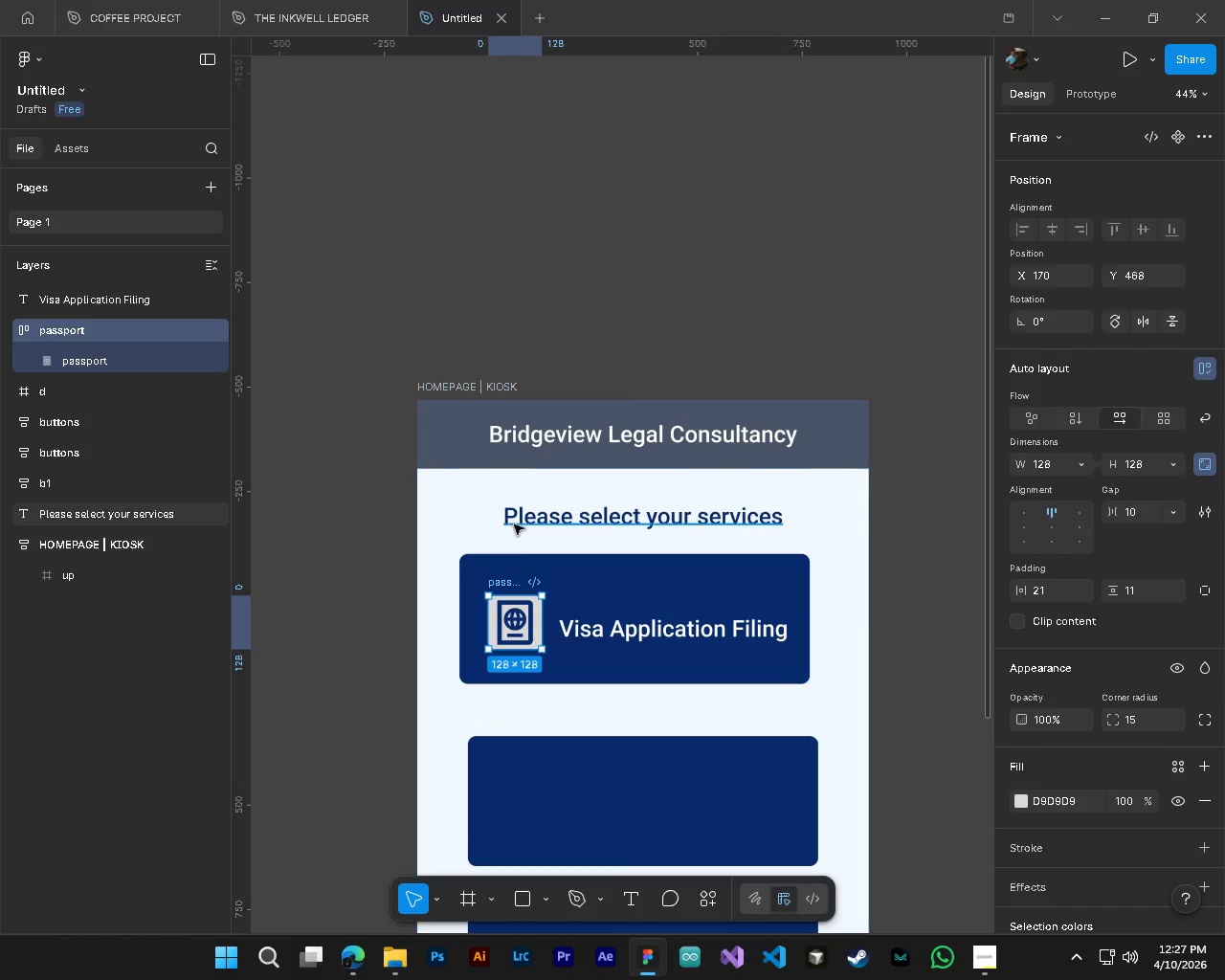 
hold_key(key=ControlLeft, duration=1.5)
 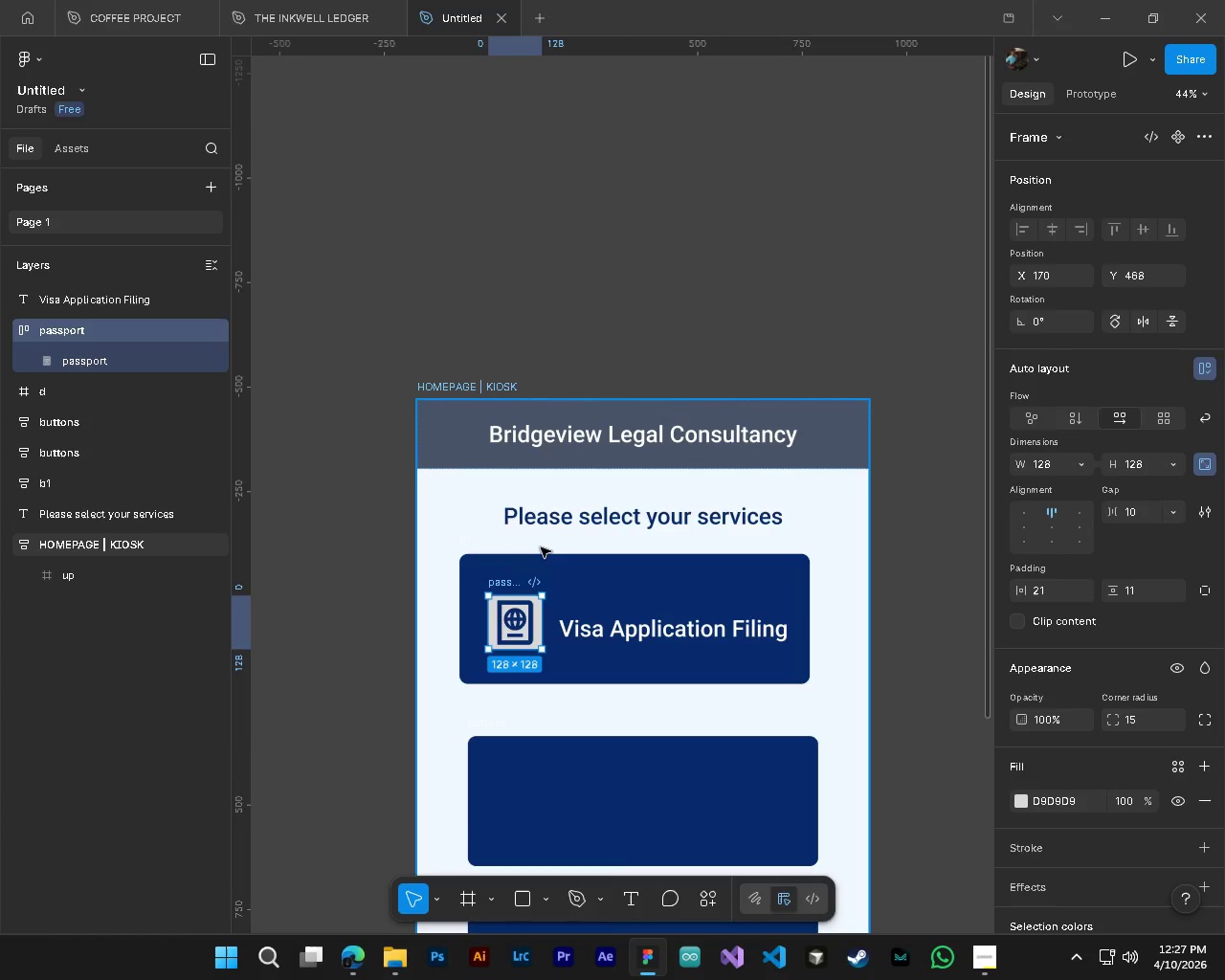 
hold_key(key=ControlLeft, duration=1.52)
 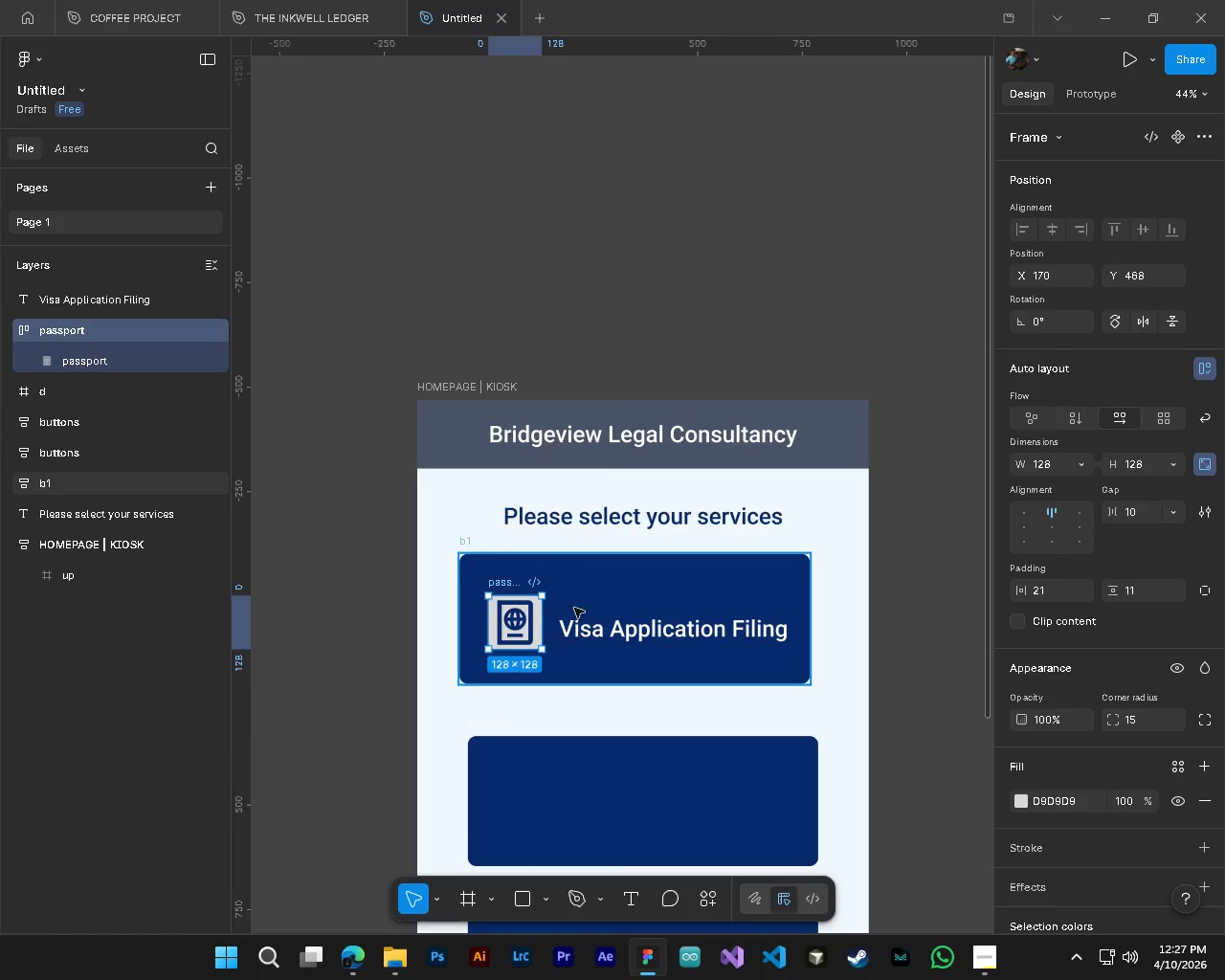 
hold_key(key=ControlLeft, duration=0.59)
 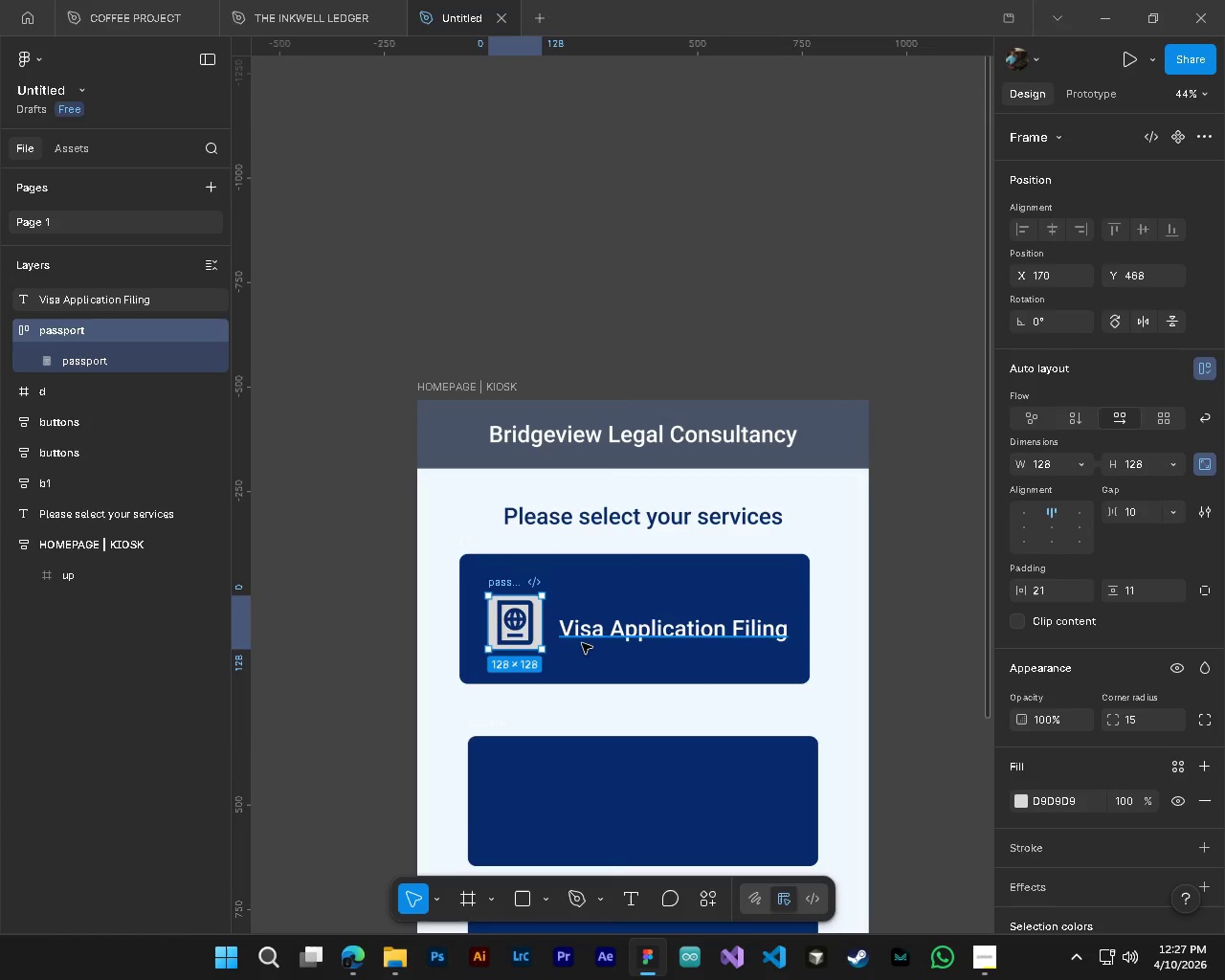 
hold_key(key=ControlLeft, duration=1.45)
hold_key(key=AltLeft, duration=1.34)
scroll: coordinate [541, 557], scroll_direction: up, amount: 1.0
 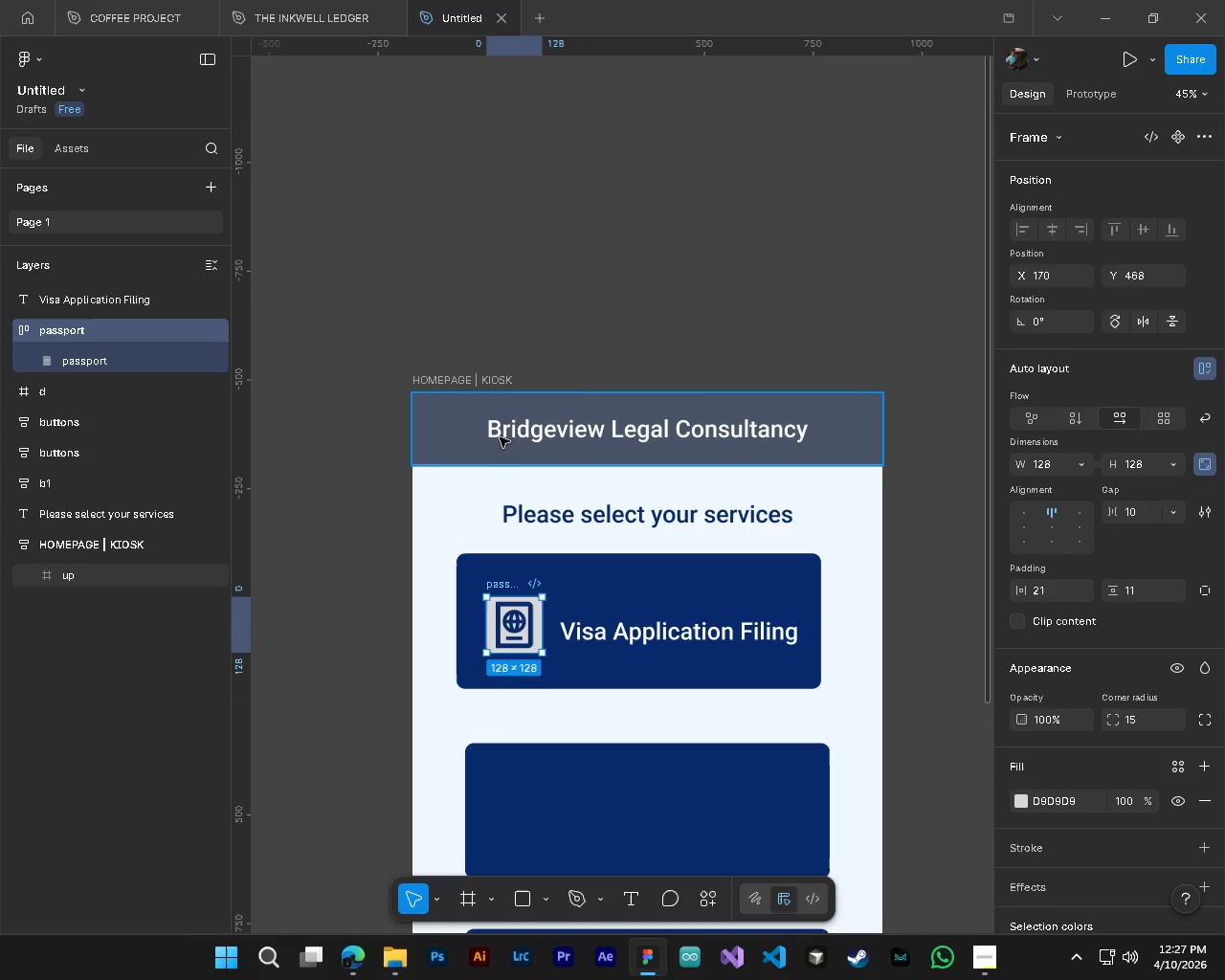 
hold_key(key=ControlLeft, duration=1.0)
left_click([518, 438])
 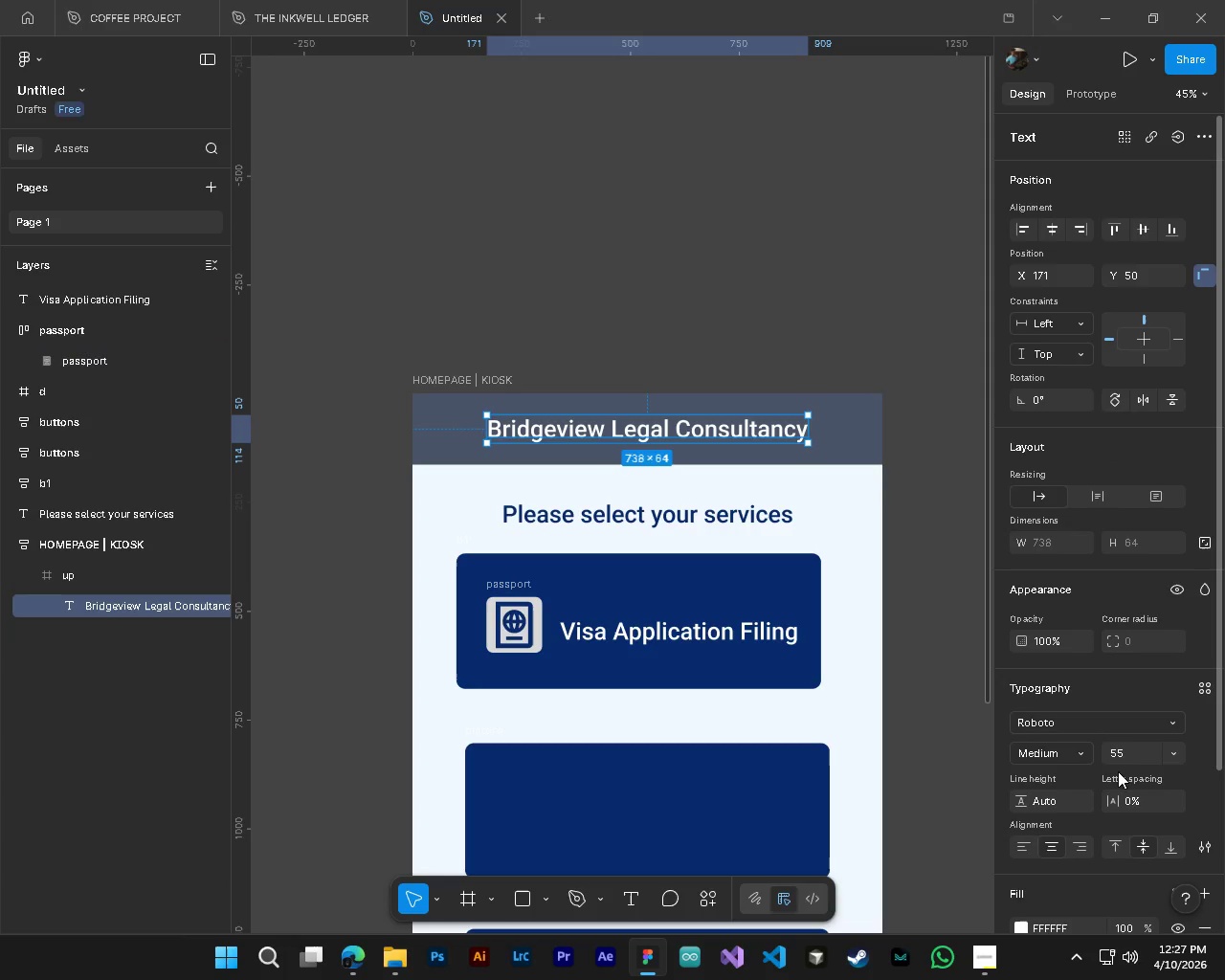 
left_click([1127, 755])
 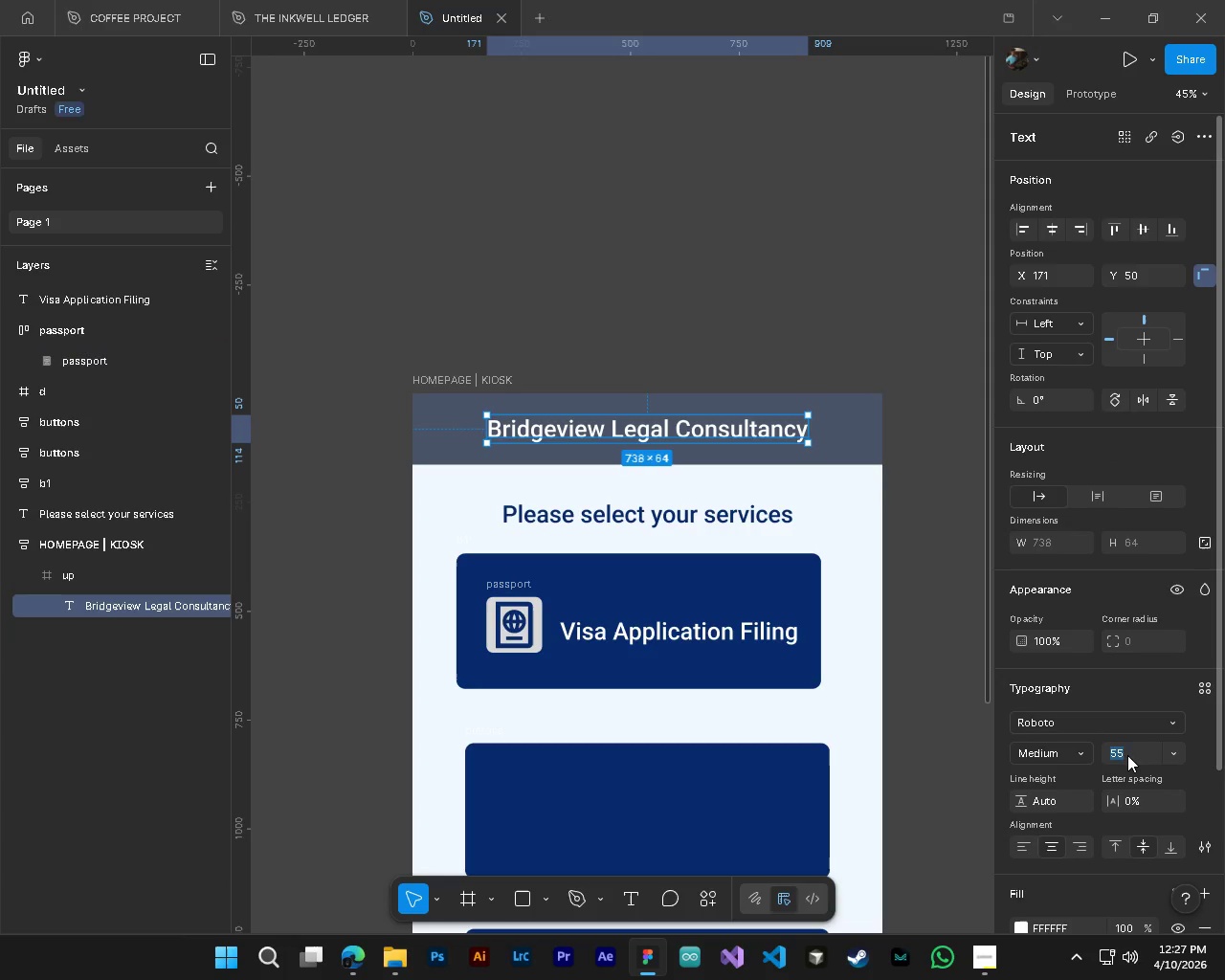 
key(Numpad6)
 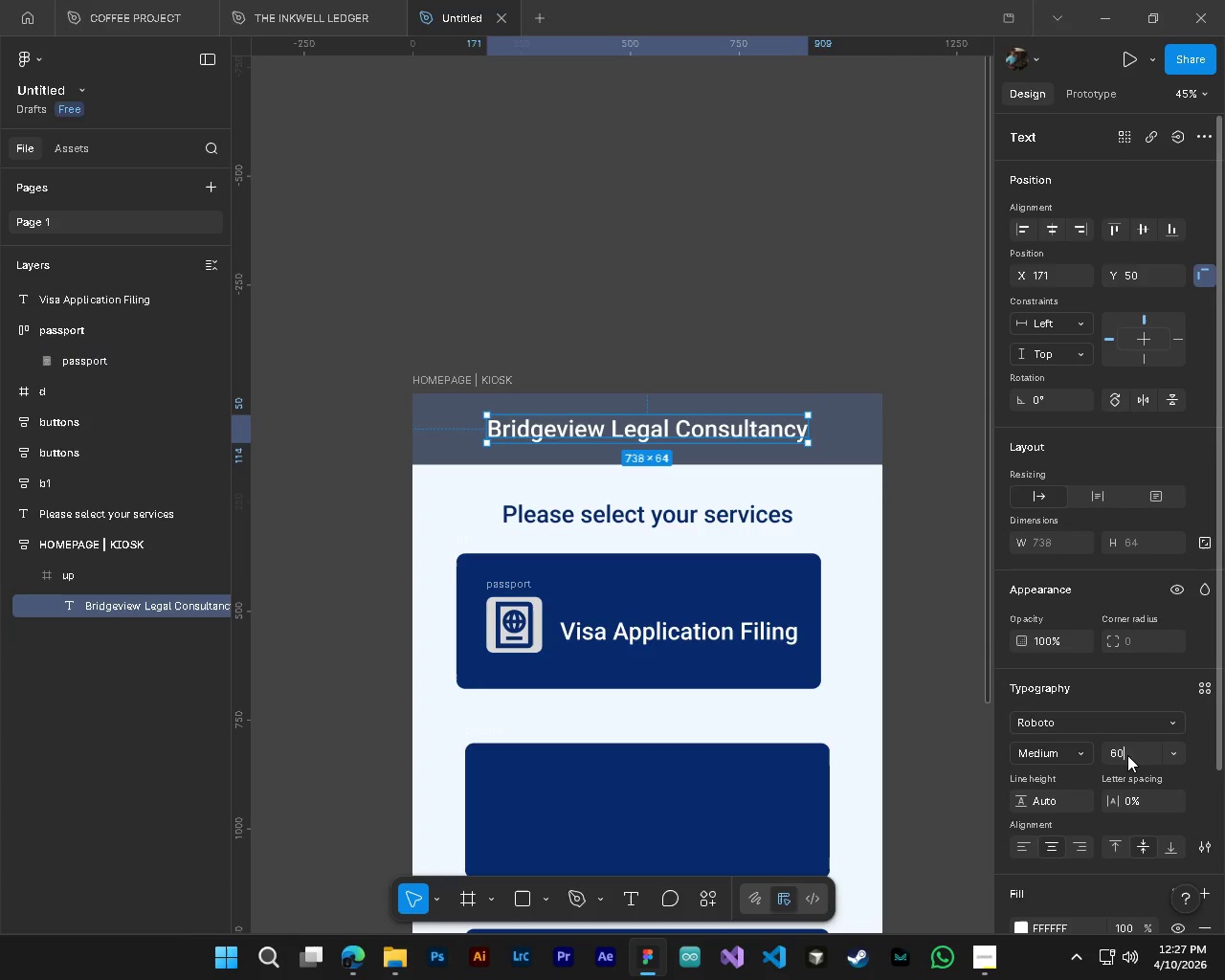 
key(Numpad0)
 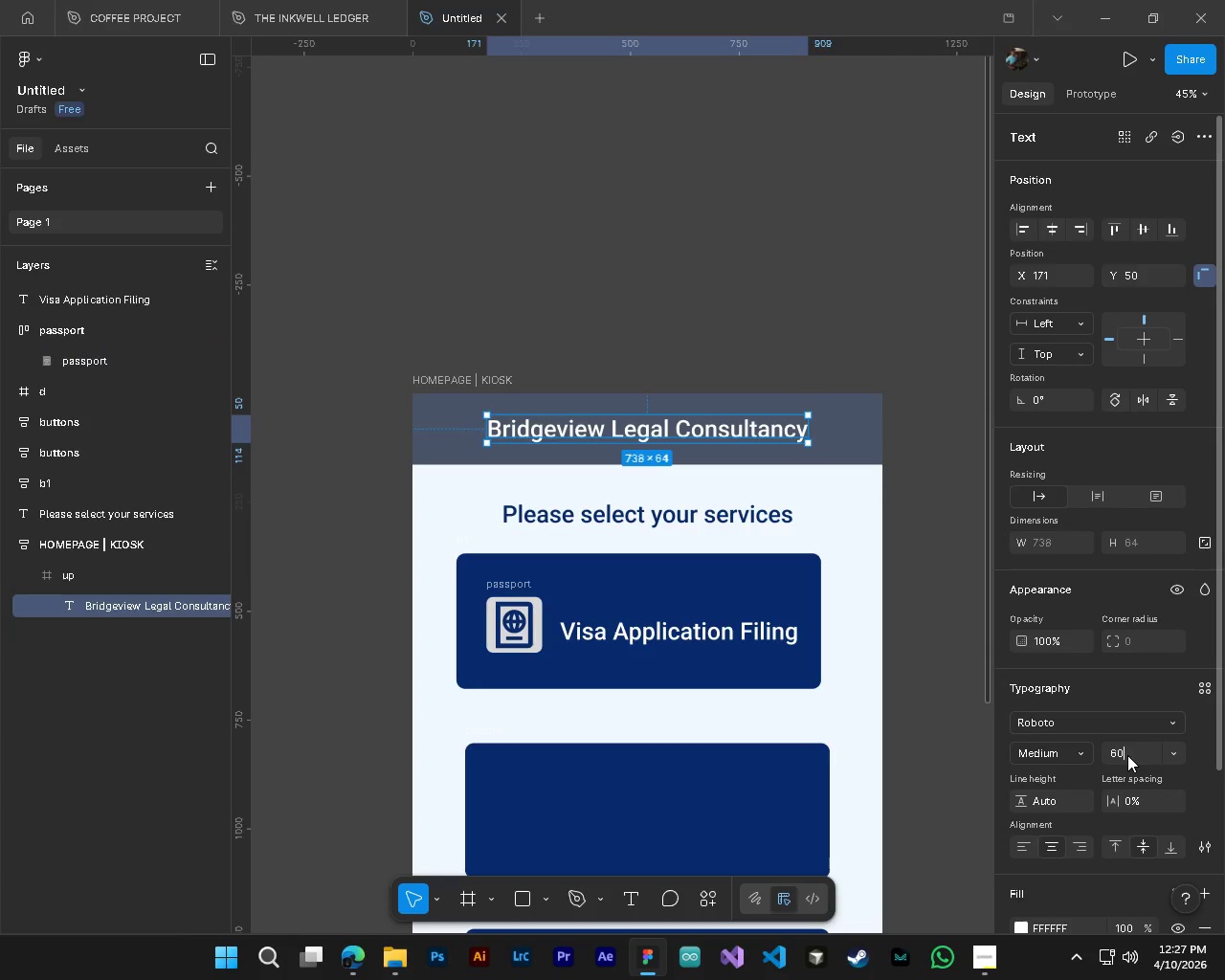 
key(NumpadEnter)
 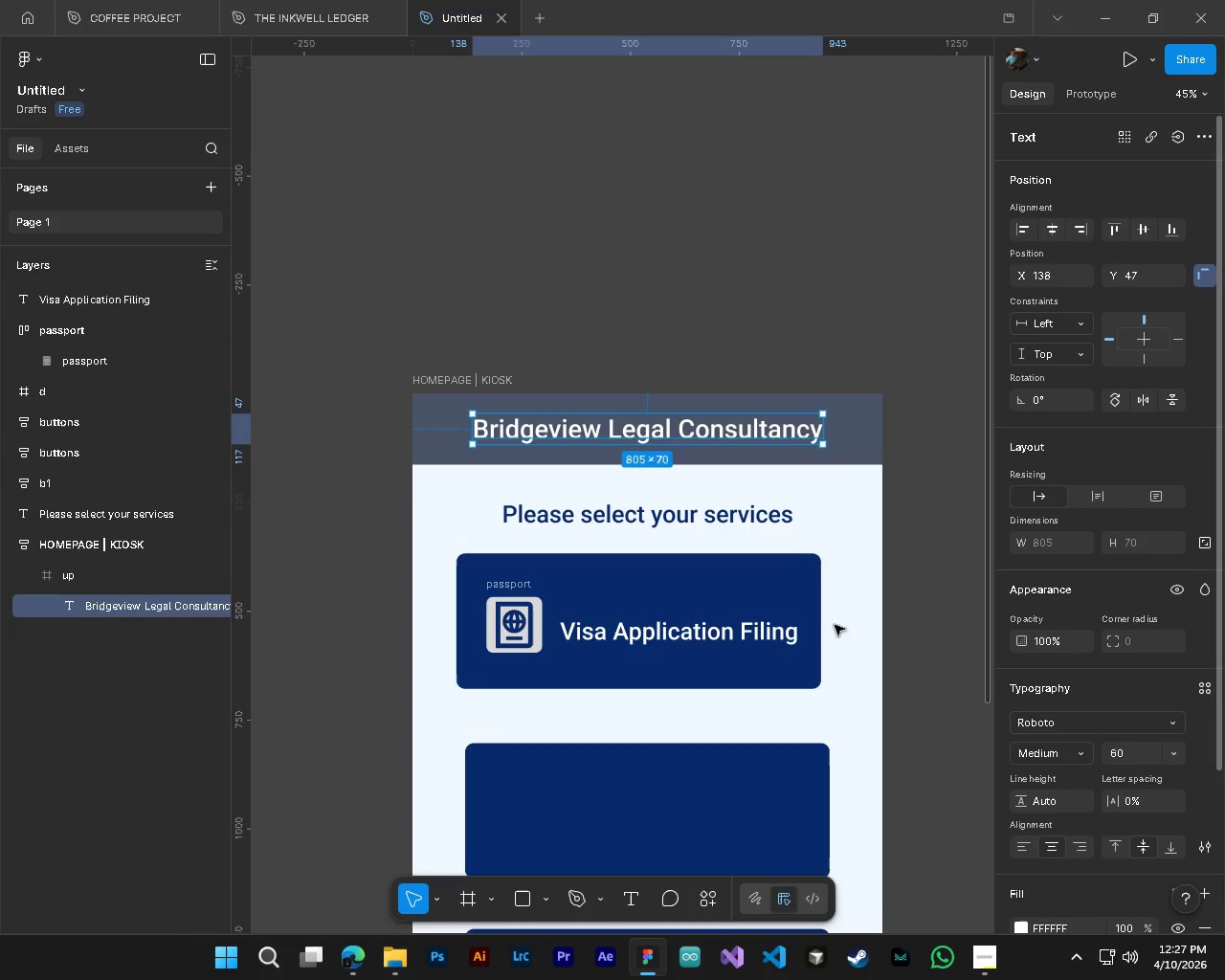 
hold_key(key=ControlLeft, duration=0.48)
hold_key(key=AltLeft, duration=0.44)
scroll: coordinate [721, 445], scroll_direction: up, amount: 1.0
 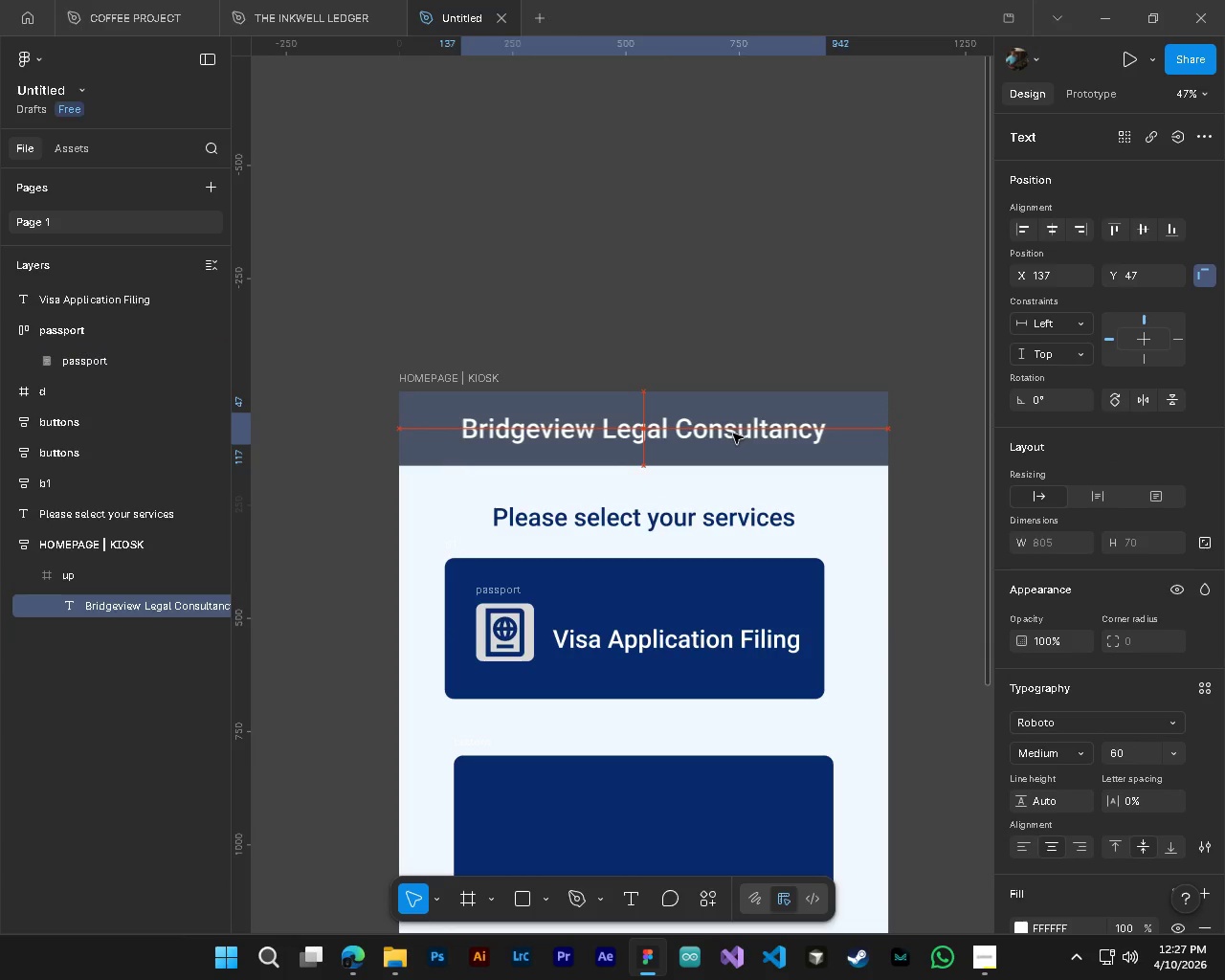 
hold_key(key=ControlLeft, duration=0.73)
left_click([728, 522])
 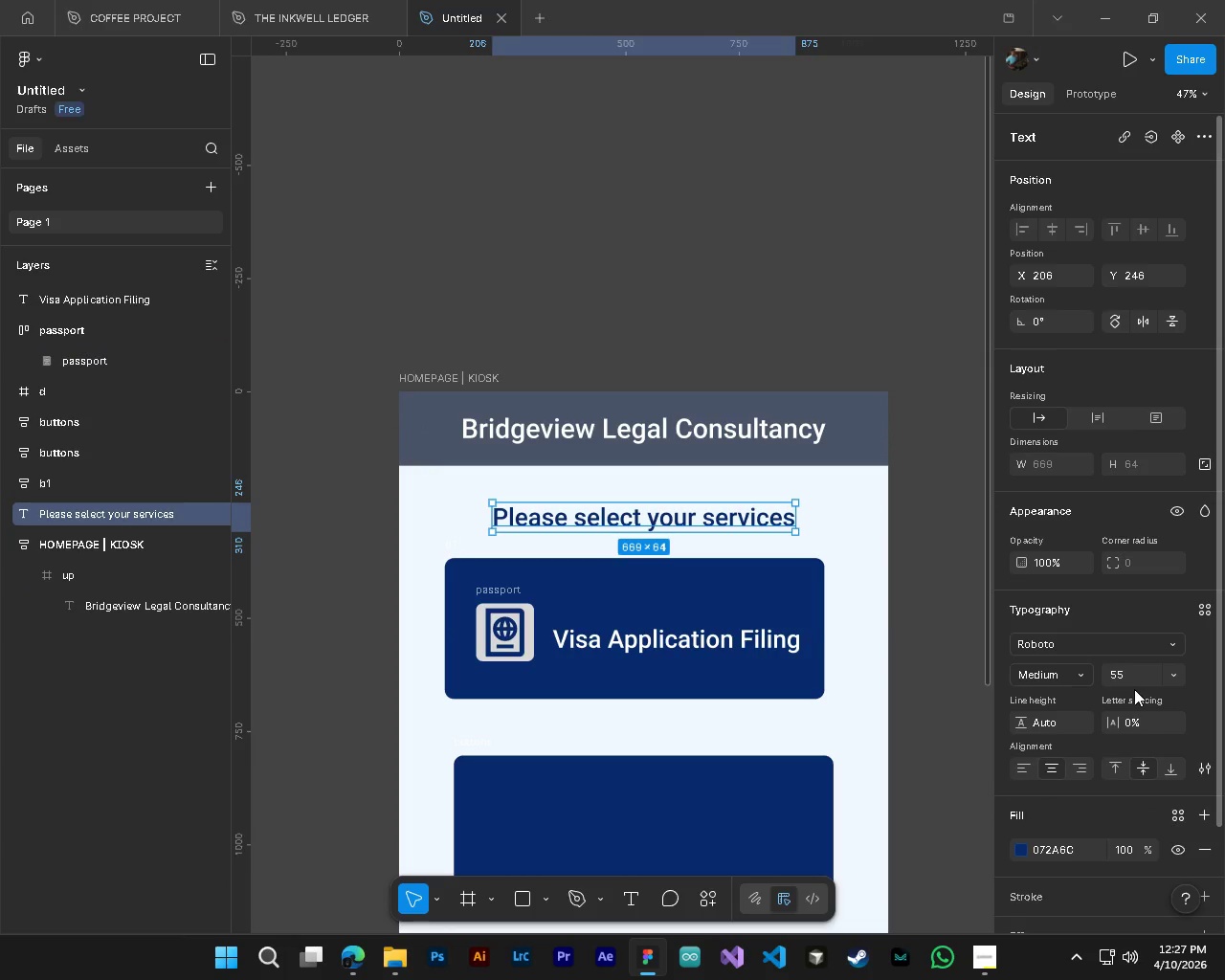 
left_click([1133, 669])
 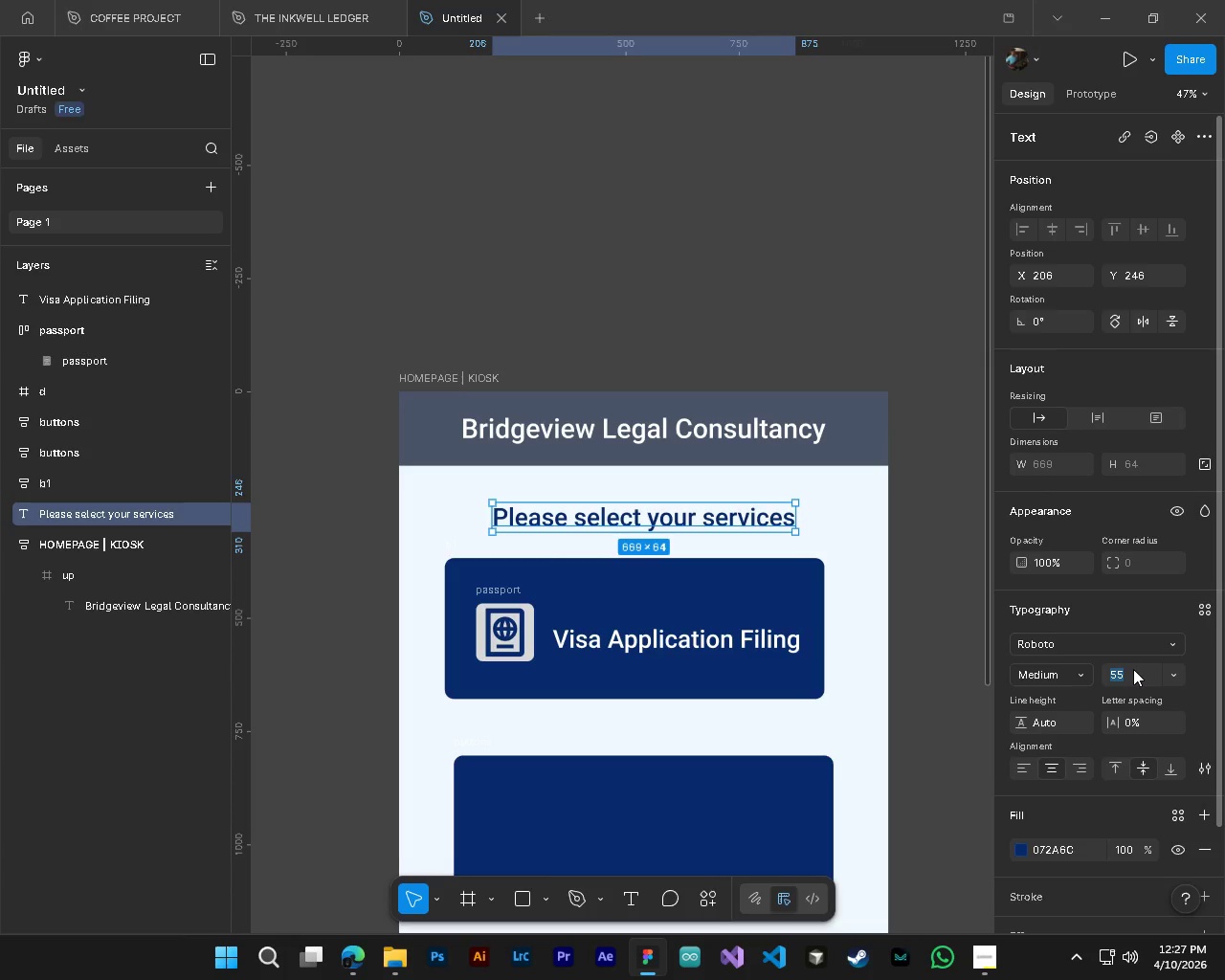 
double_click([1133, 669])
 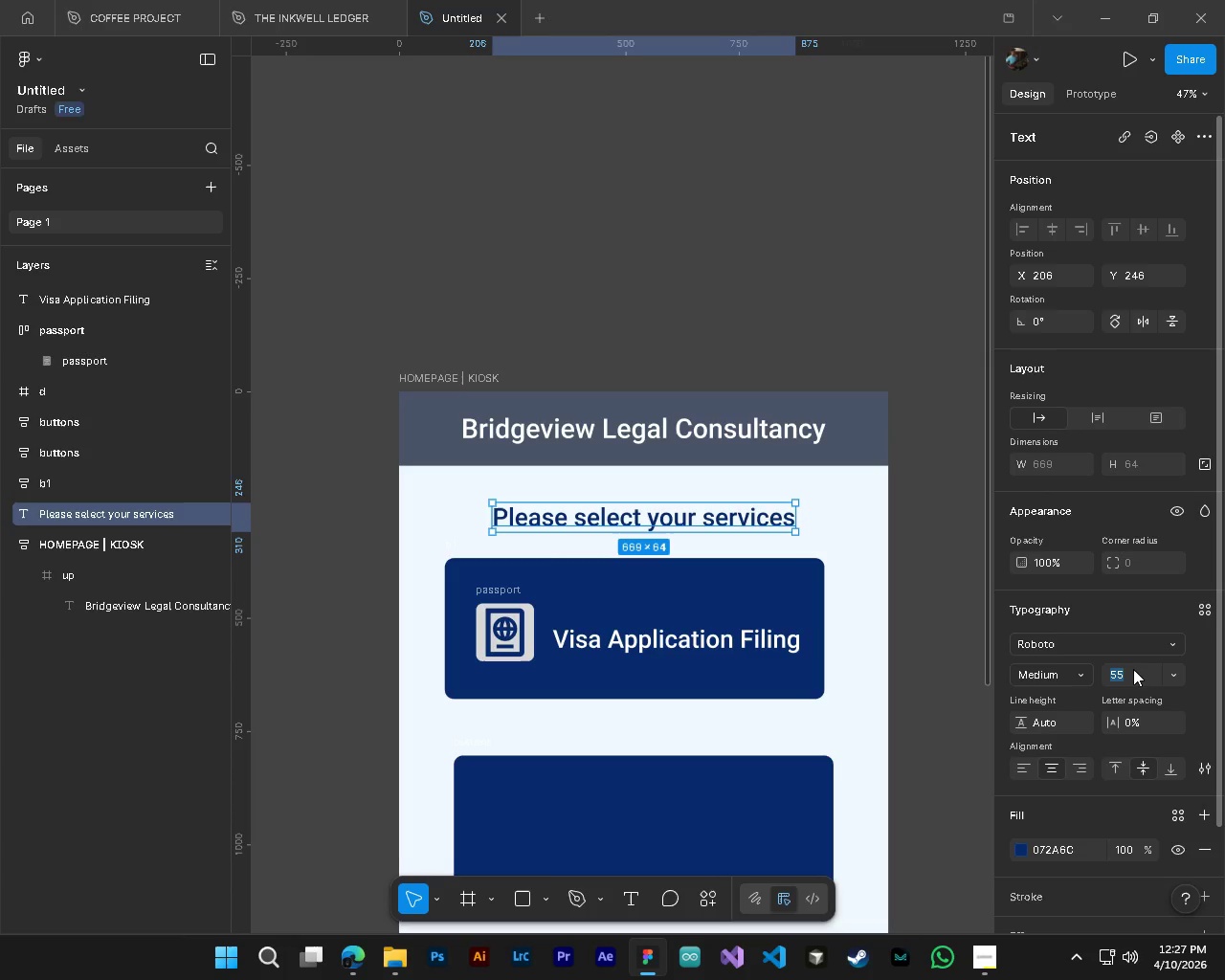 
key(Numpad6)
 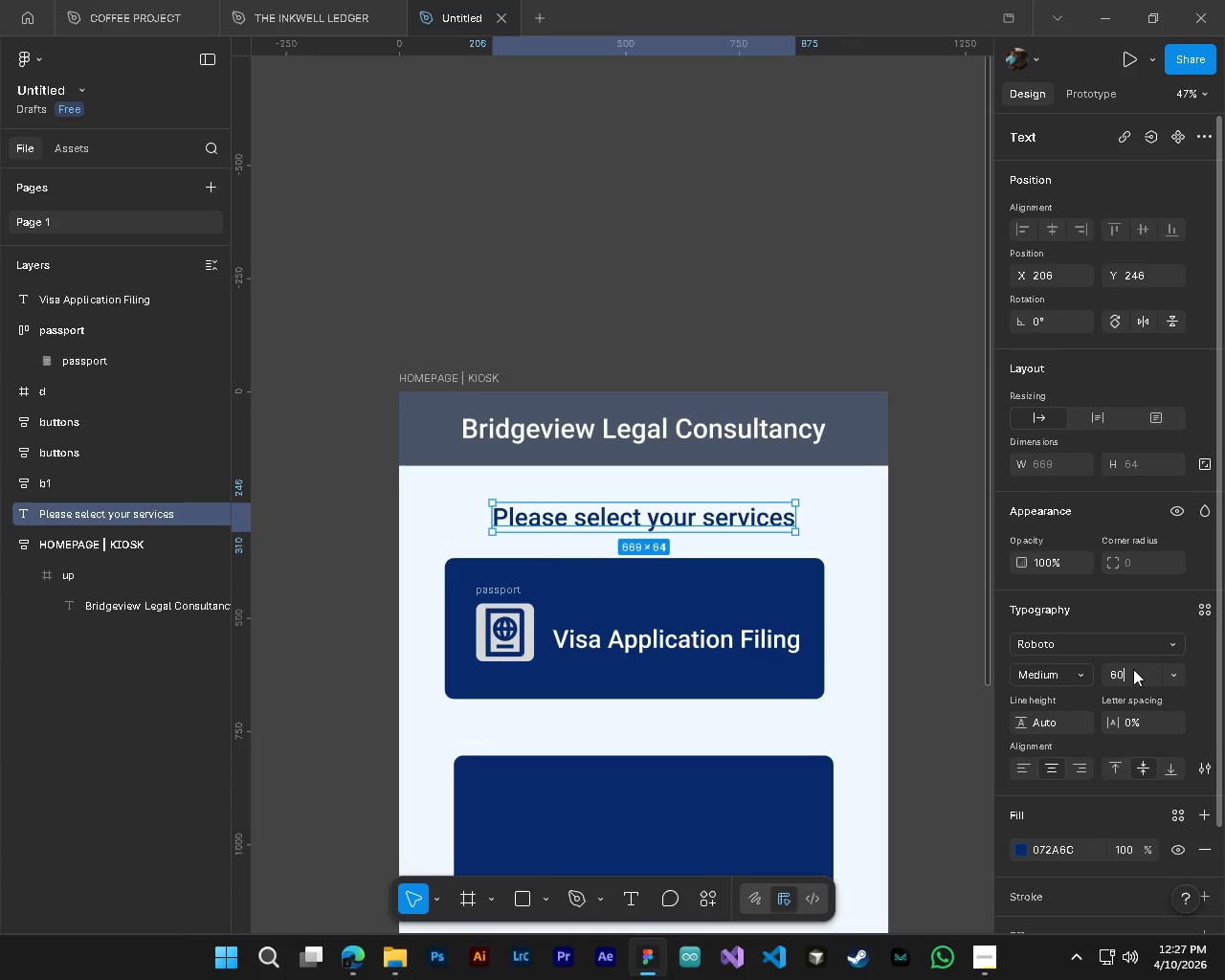 
key(Numpad0)
 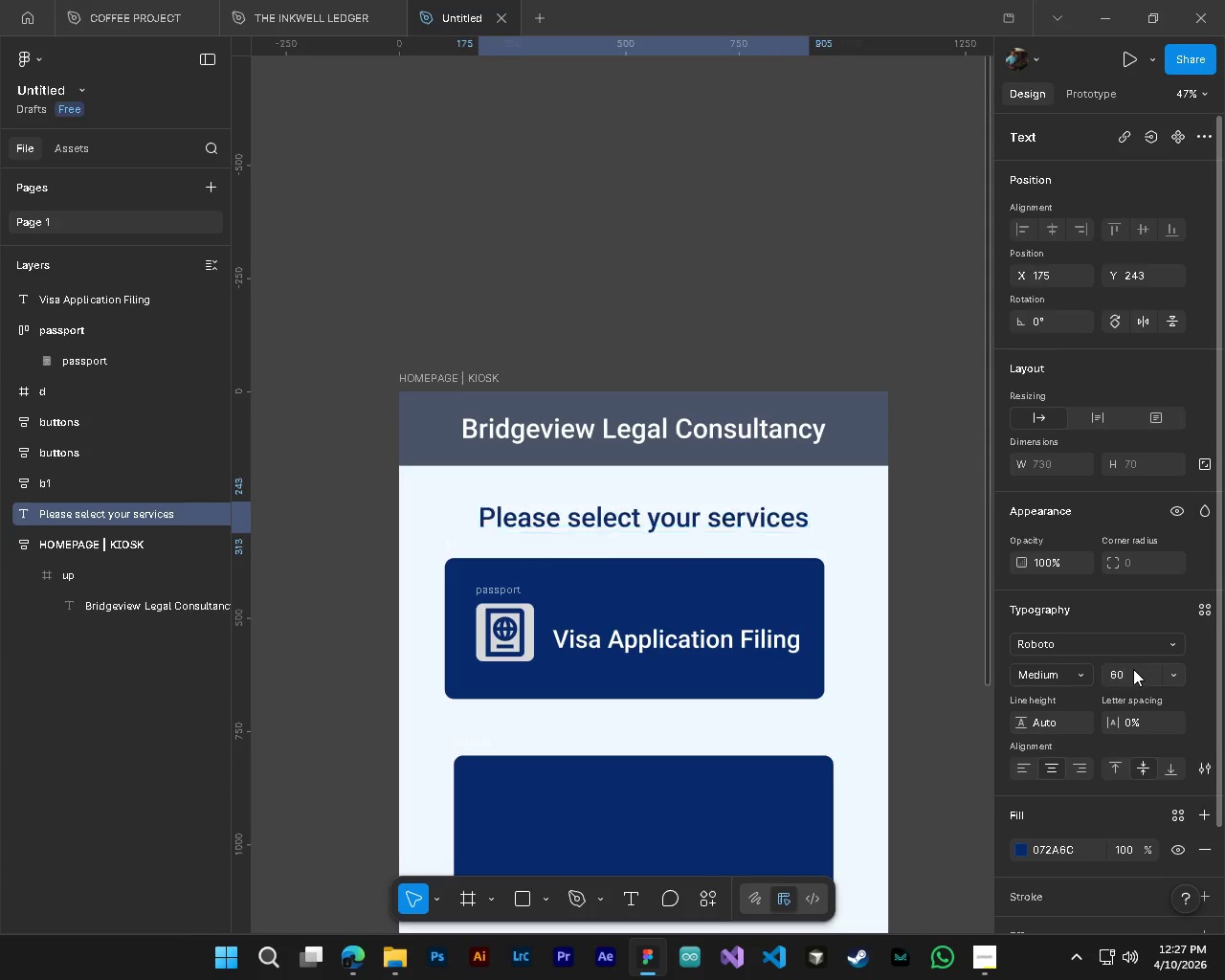 
key(NumpadEnter)
 